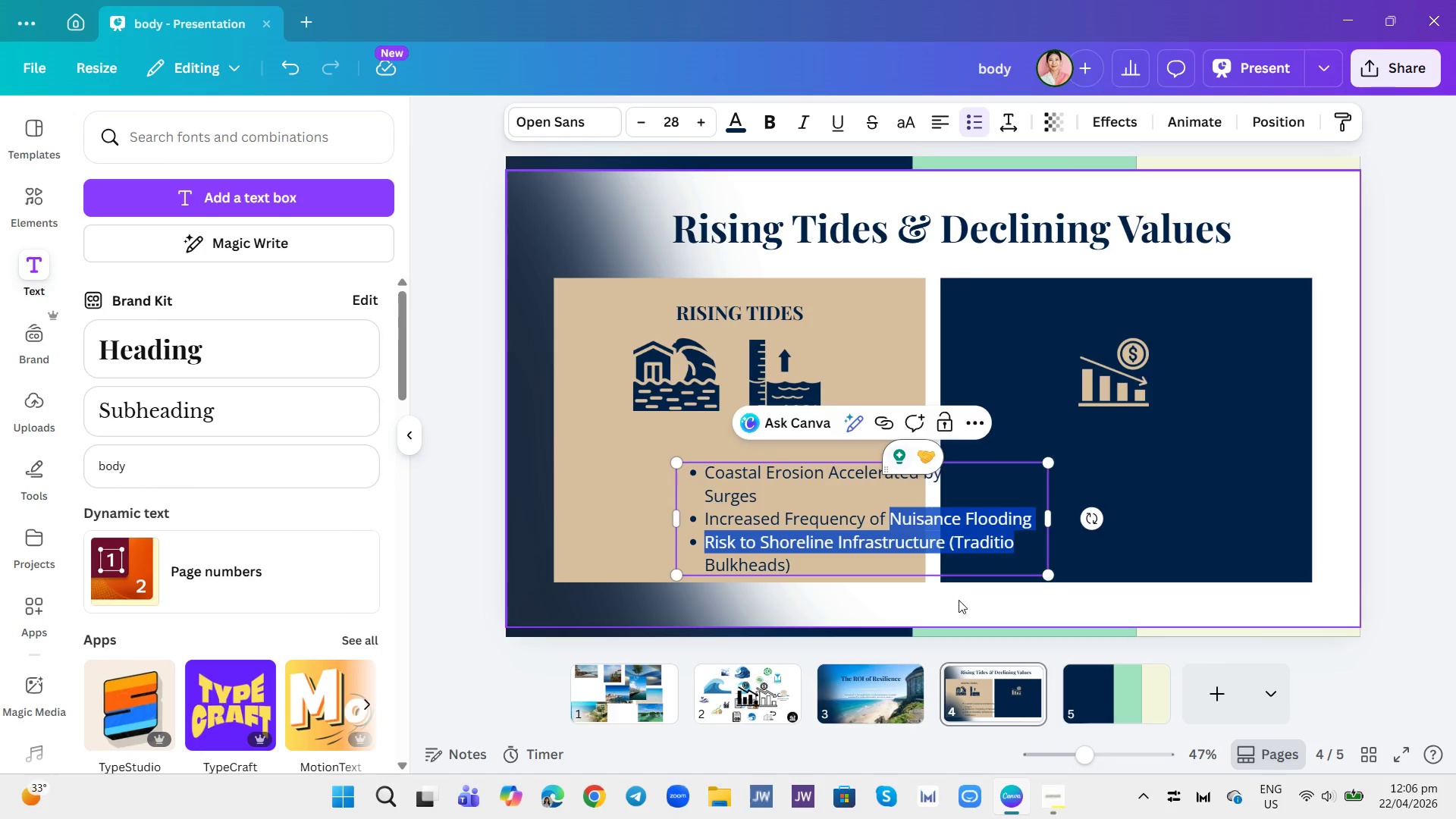 
left_click([959, 601])
 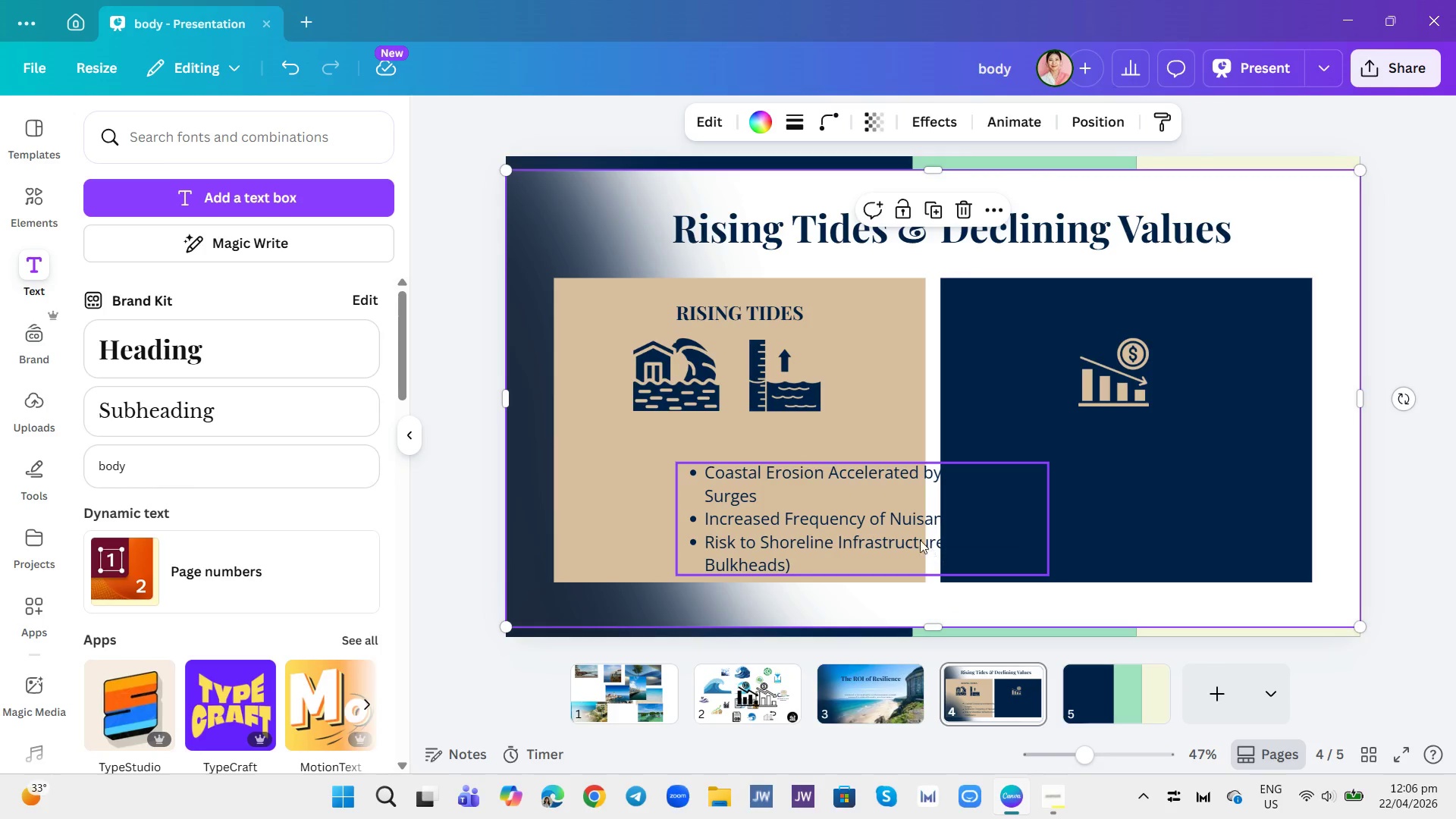 
left_click_drag(start_coordinate=[890, 529], to_coordinate=[777, 504])
 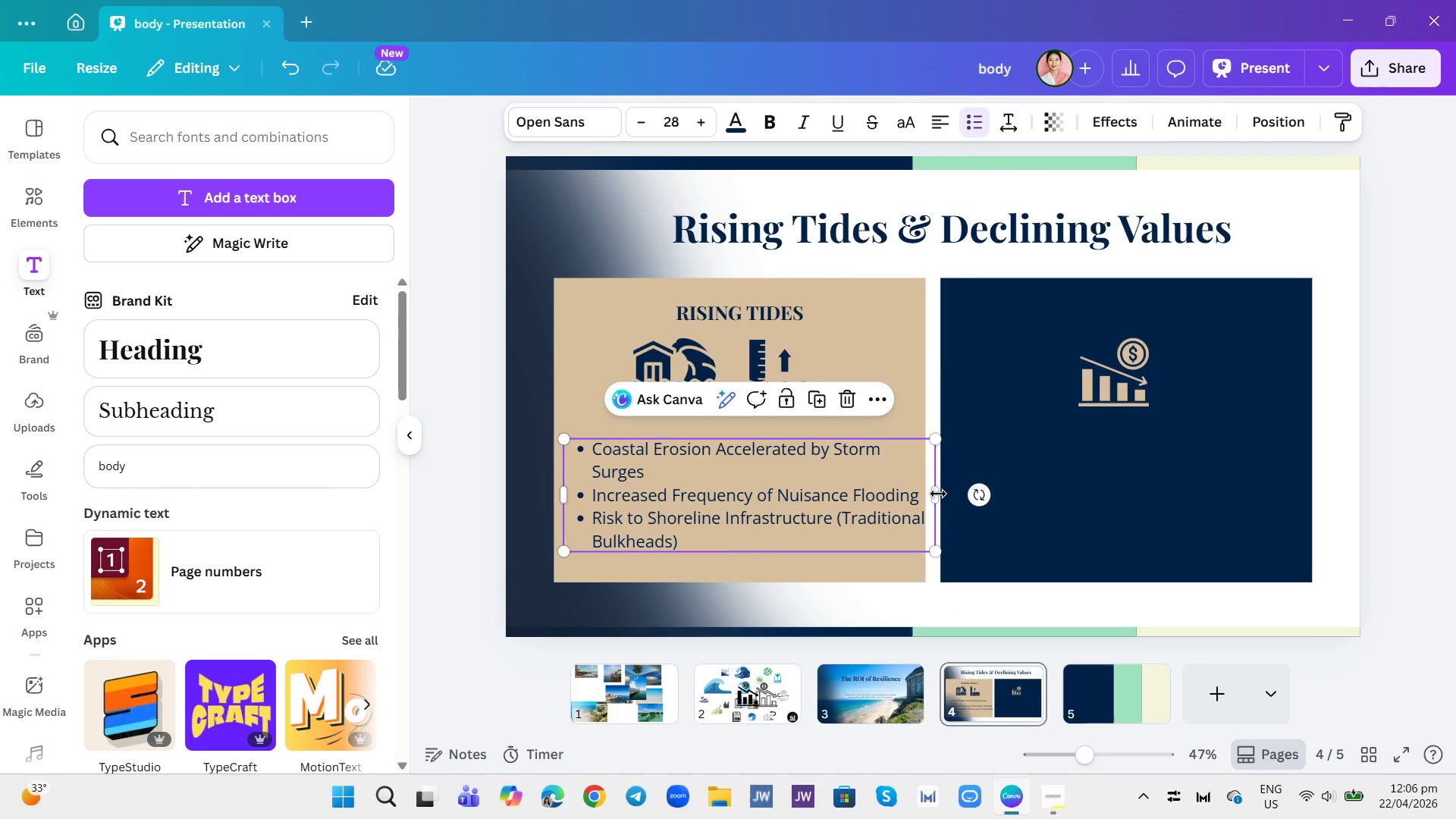 
left_click_drag(start_coordinate=[938, 494], to_coordinate=[920, 494])
 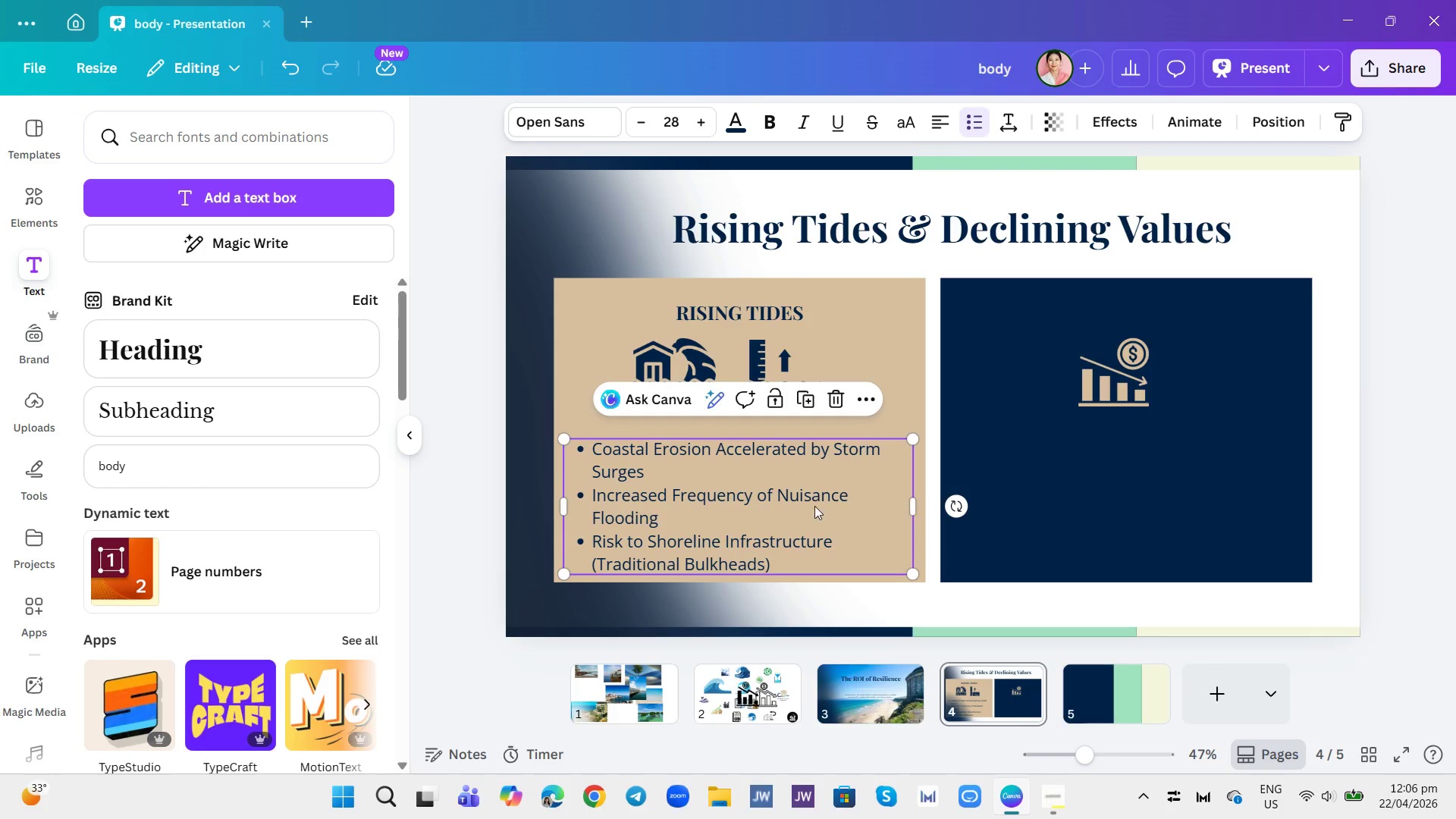 
left_click_drag(start_coordinate=[755, 520], to_coordinate=[764, 504])
 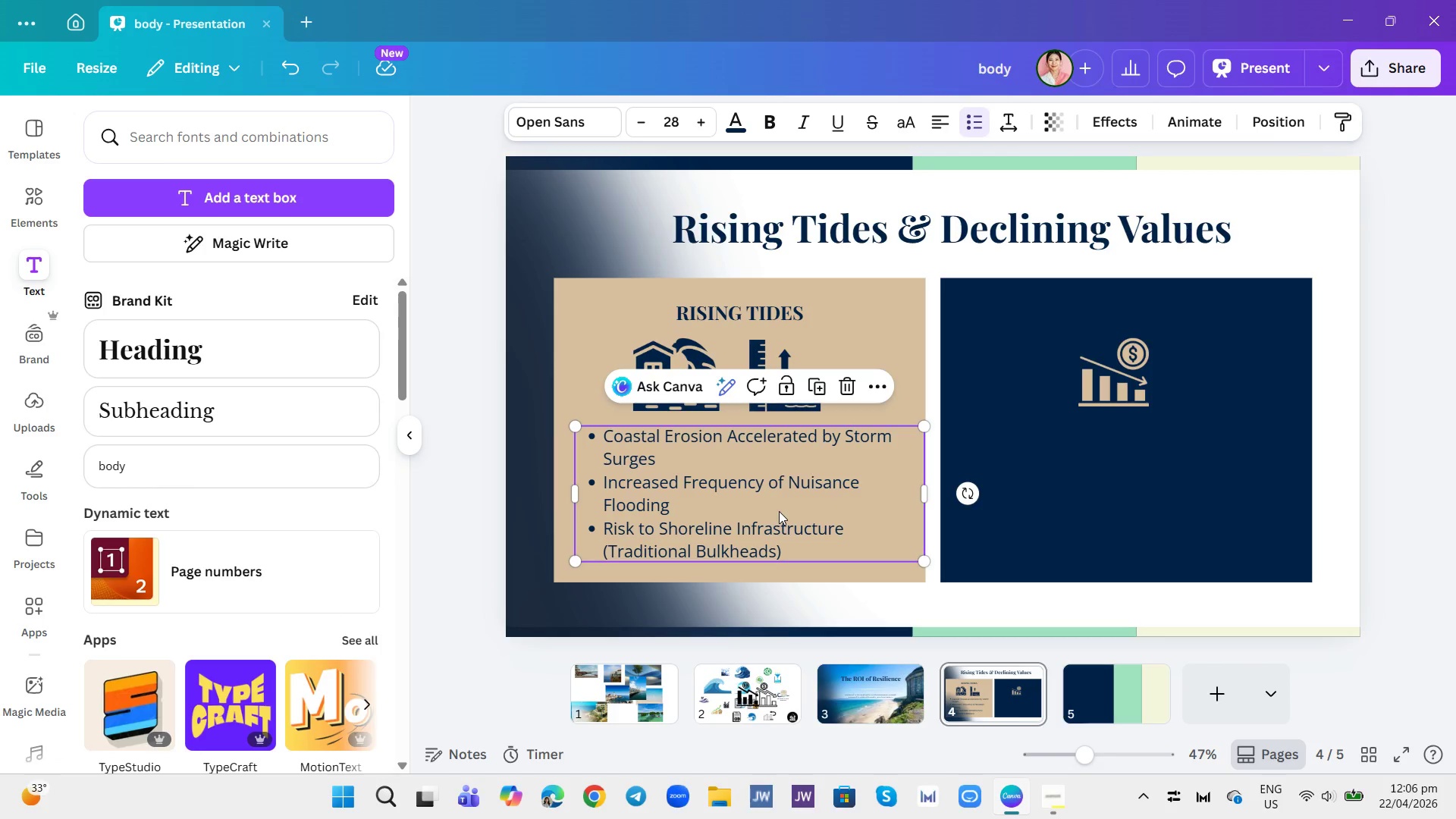 
left_click_drag(start_coordinate=[779, 511], to_coordinate=[773, 511])
 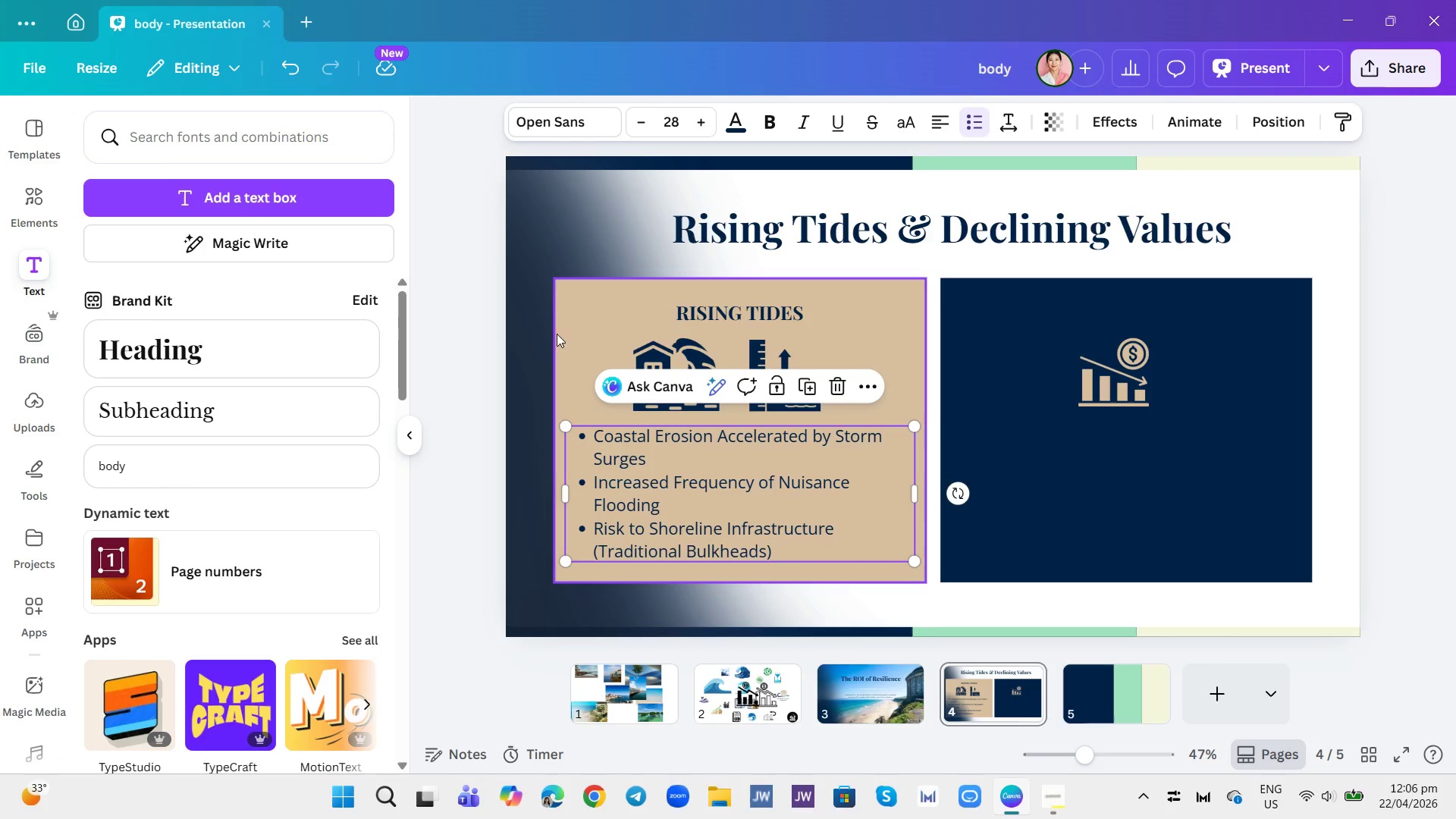 
left_click([573, 226])
 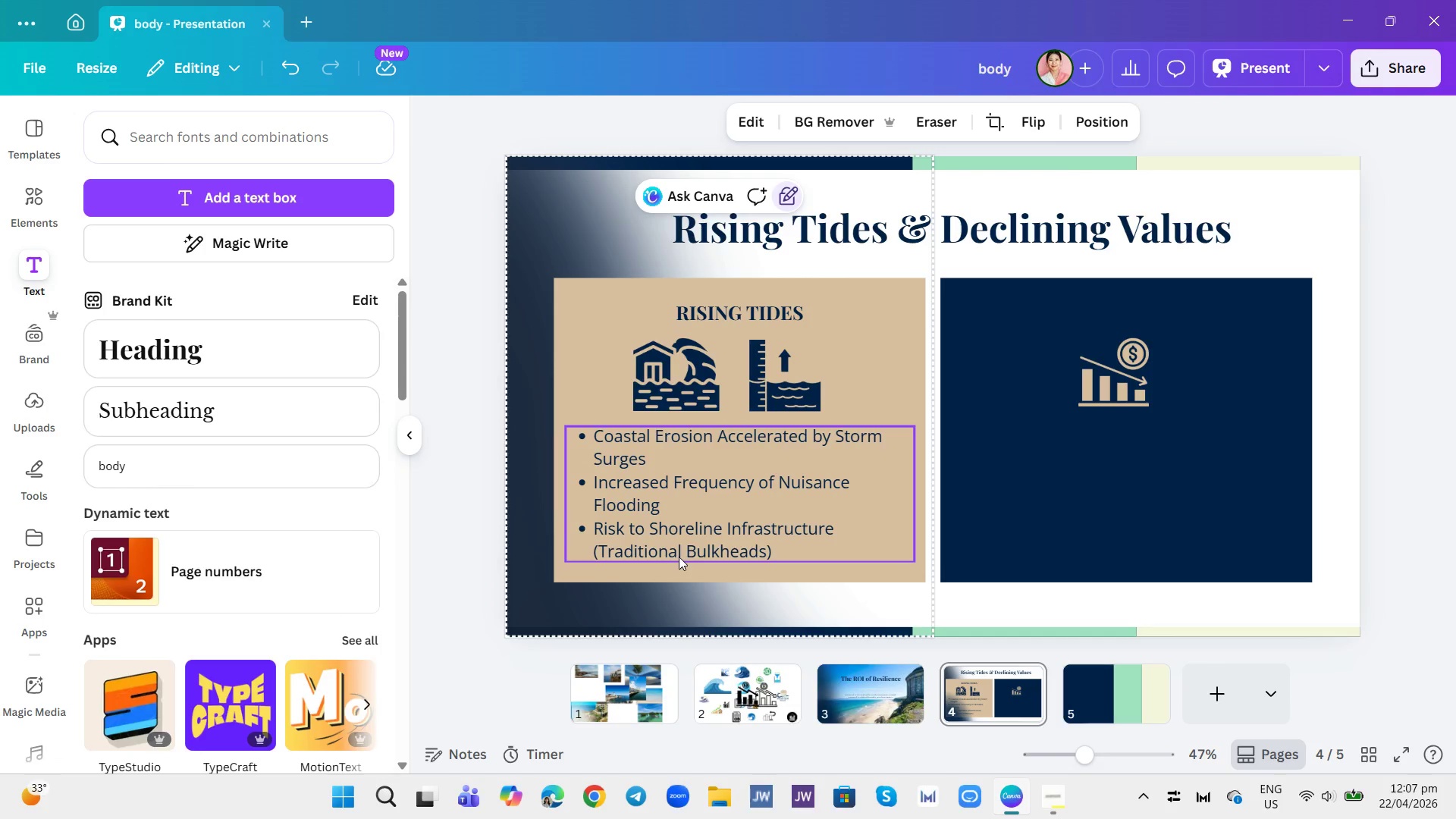 
wait(28.78)
 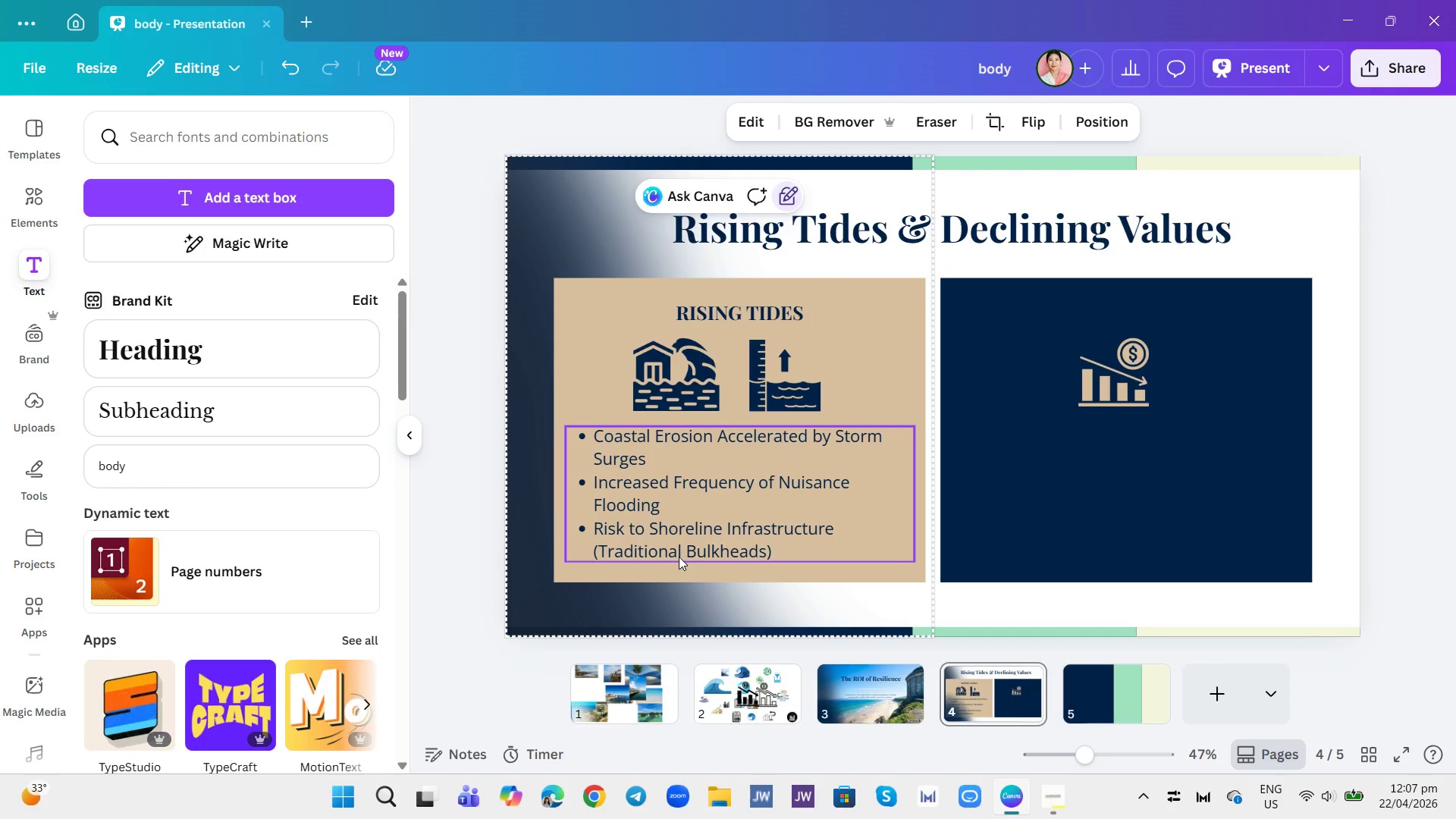 
left_click([761, 313])
 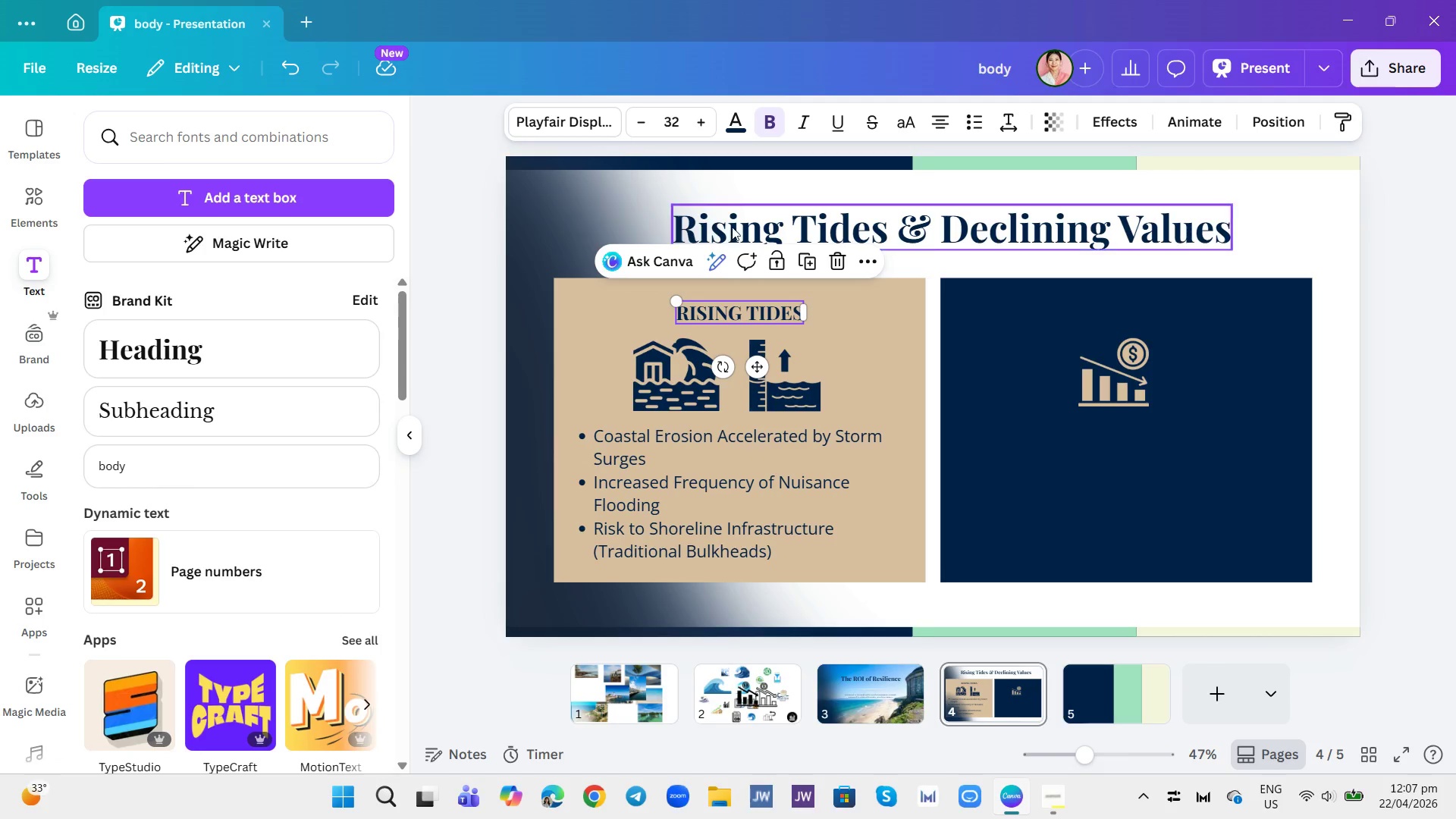 
left_click([673, 124])
 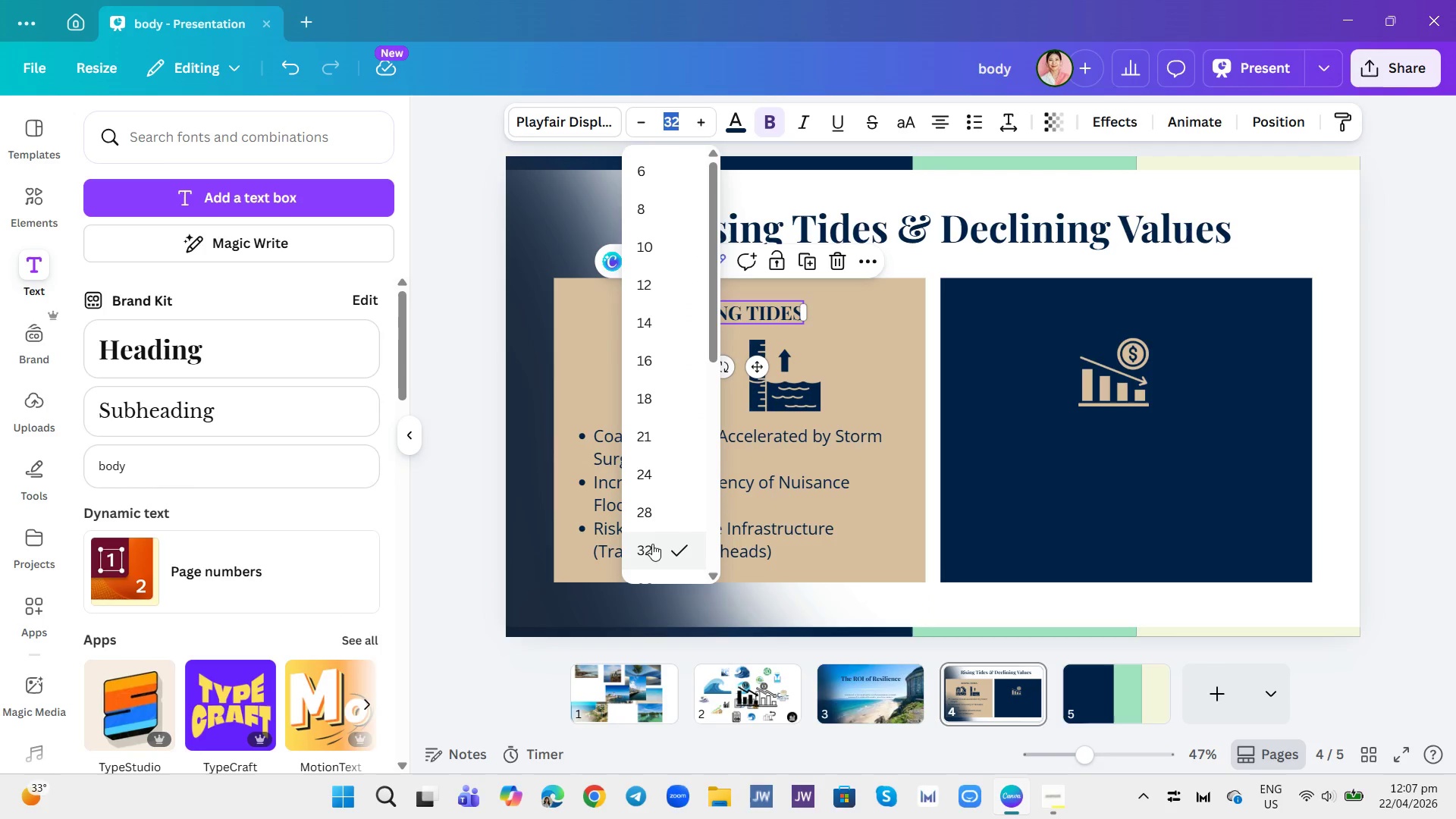 
scroll: coordinate [655, 523], scroll_direction: down, amount: 1.0
 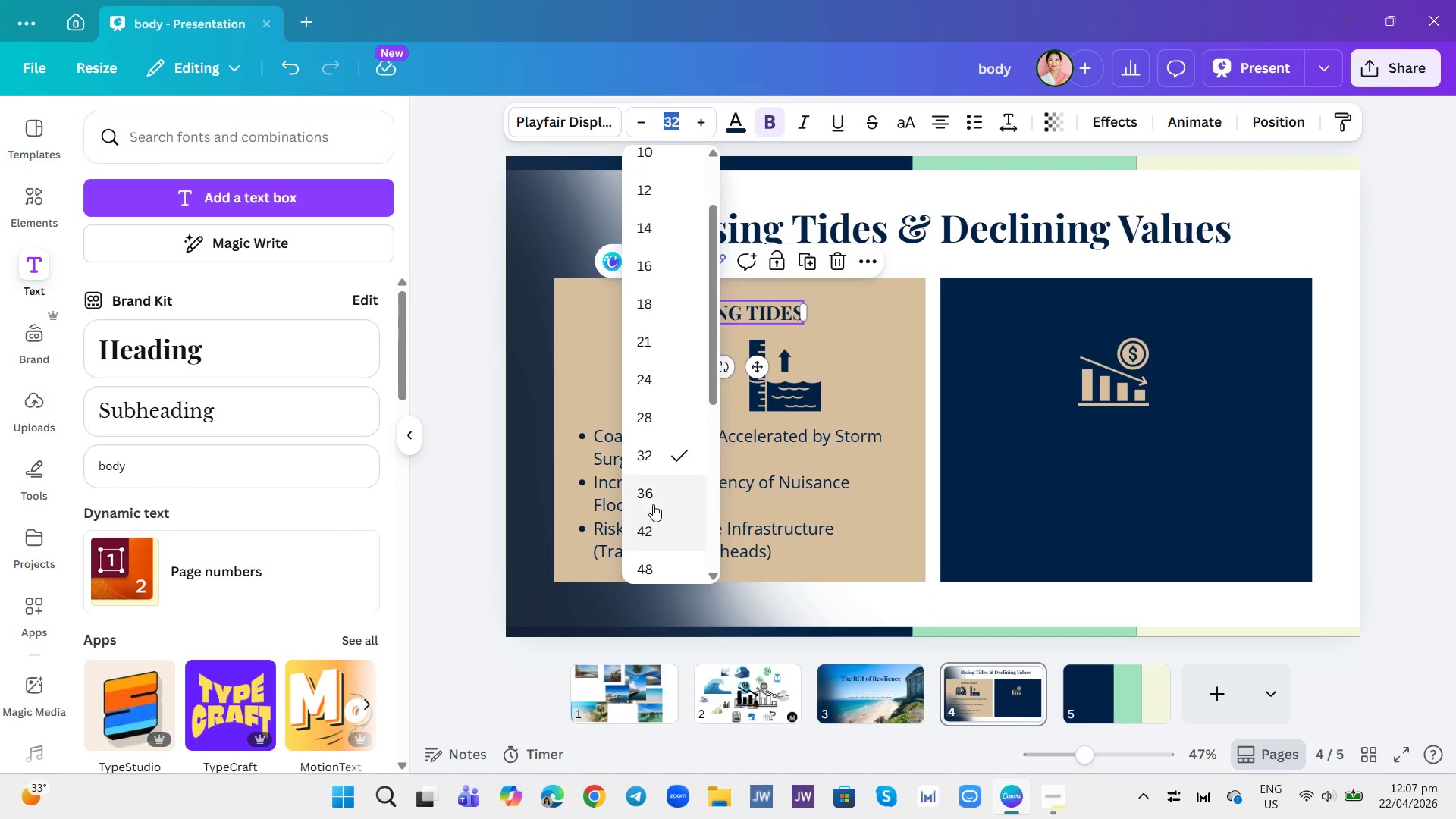 
left_click([652, 493])
 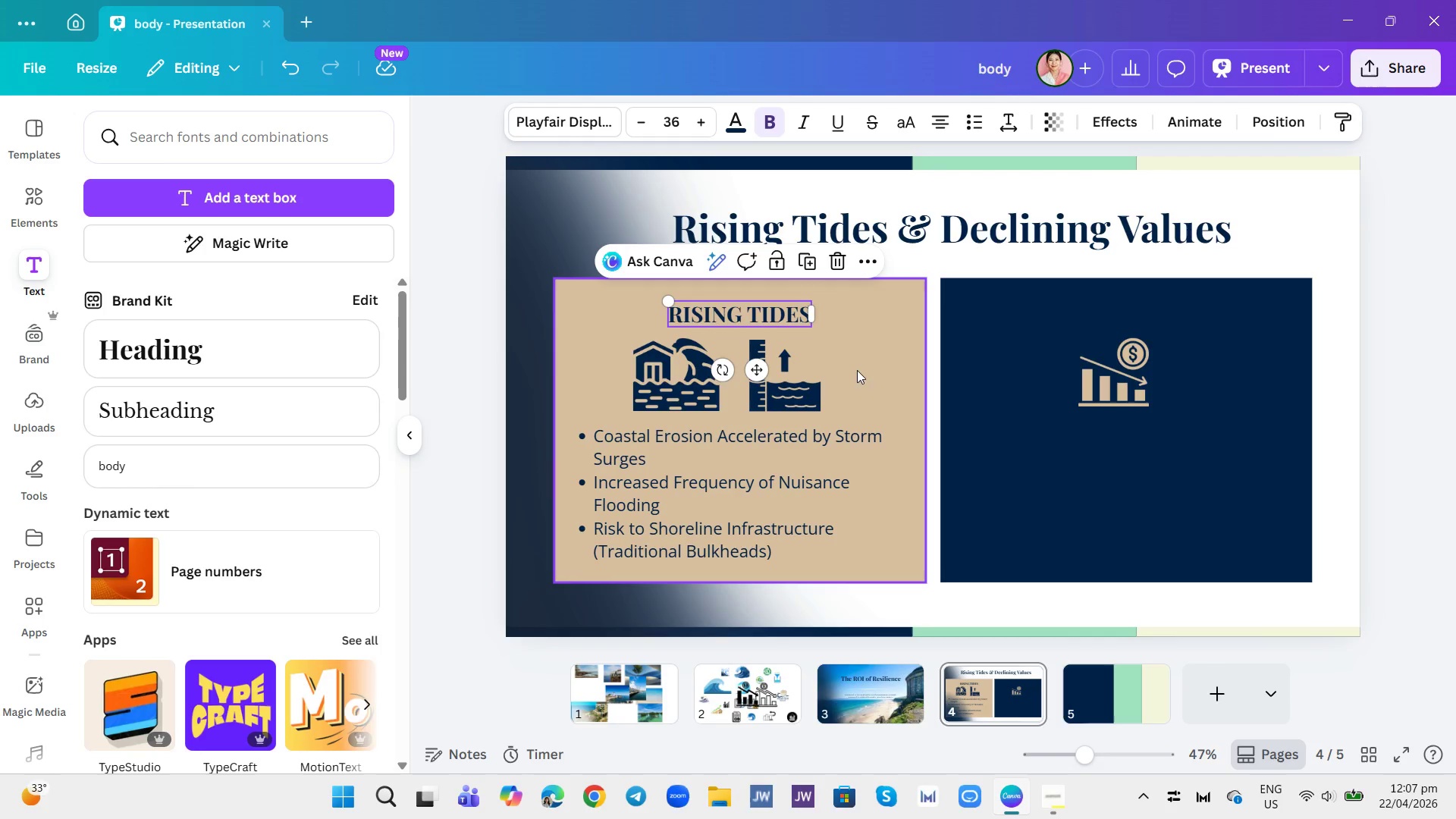 
left_click([874, 353])
 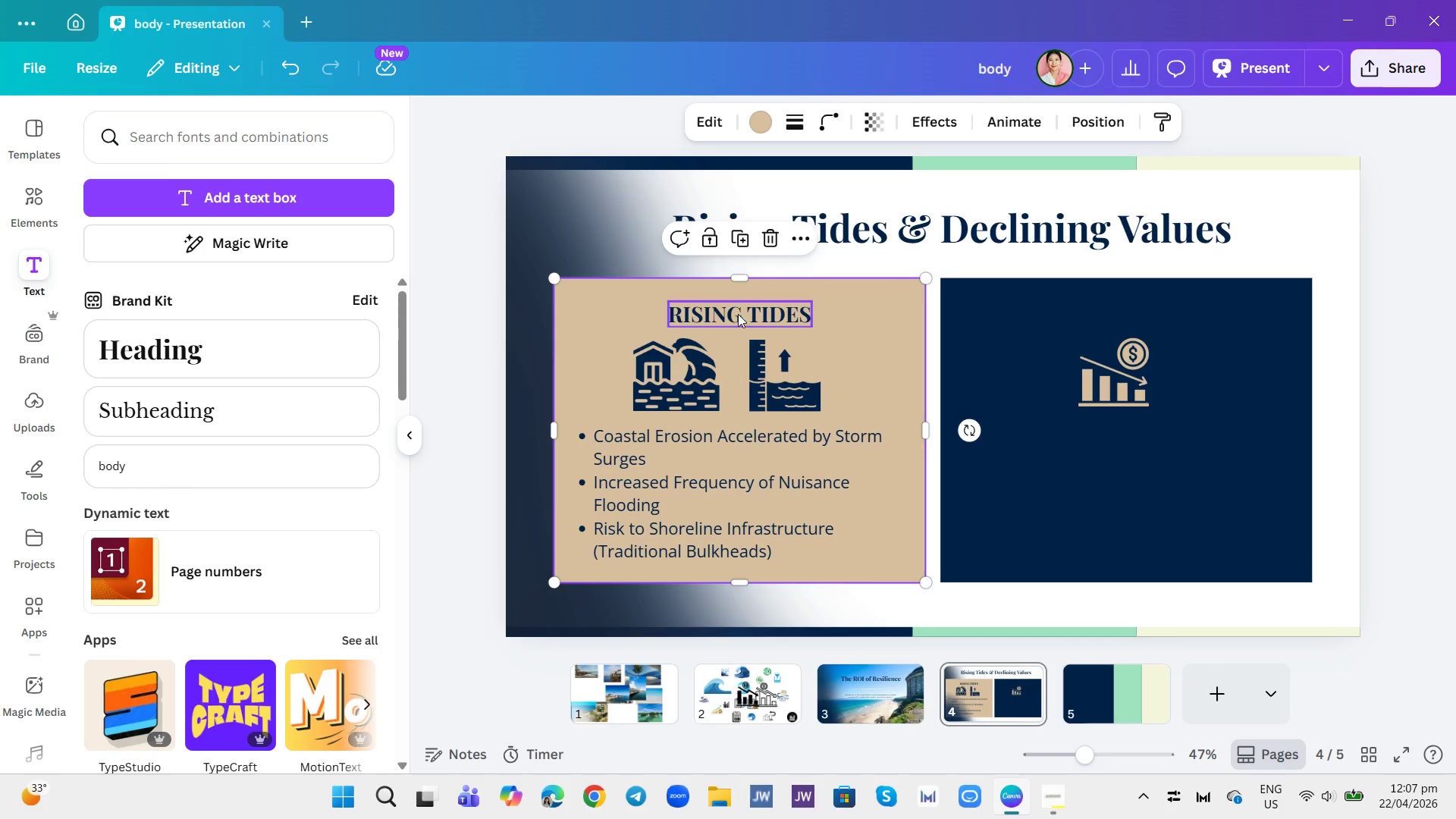 
left_click_drag(start_coordinate=[738, 314], to_coordinate=[739, 303])
 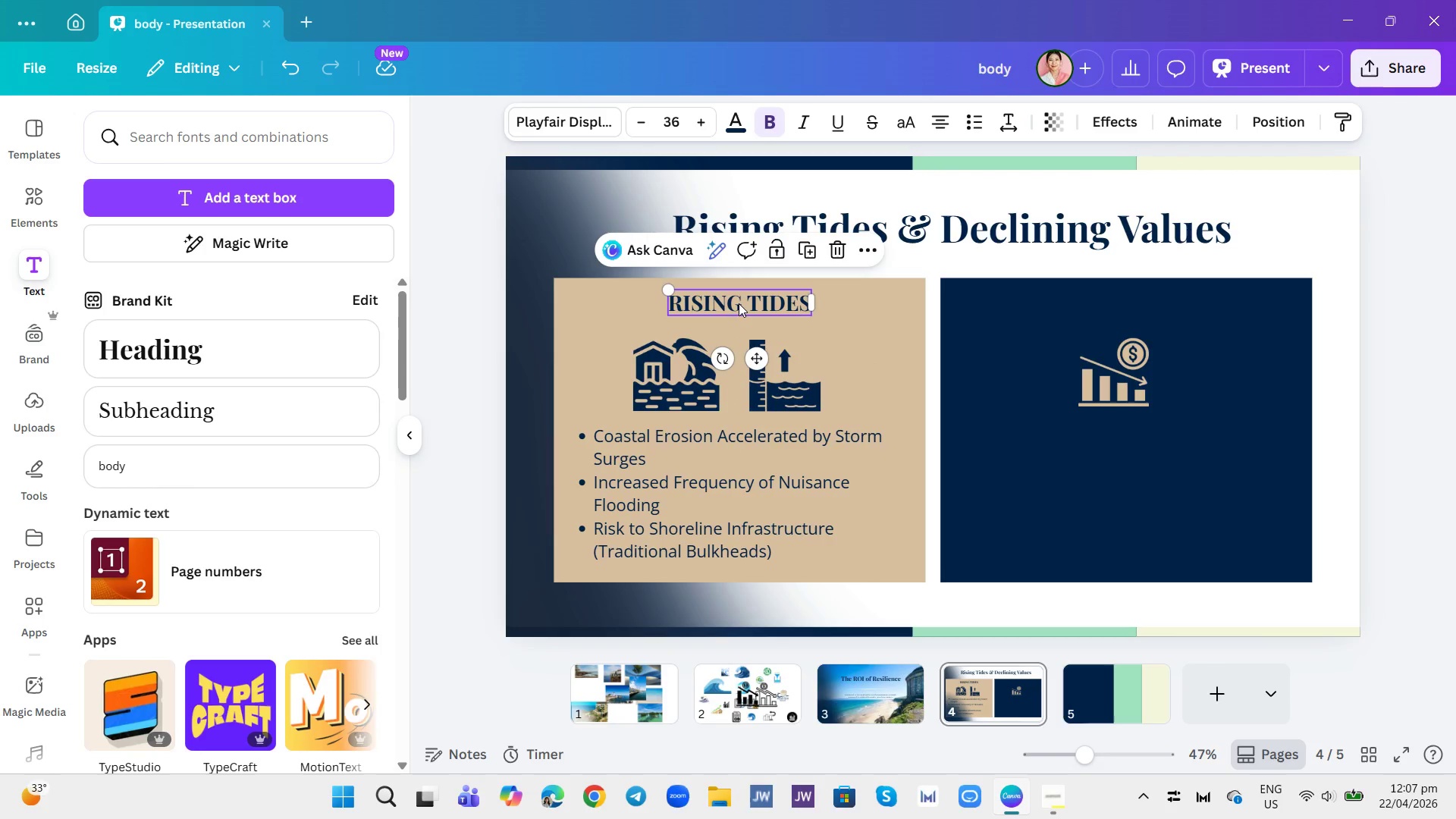 
left_click([739, 303])
 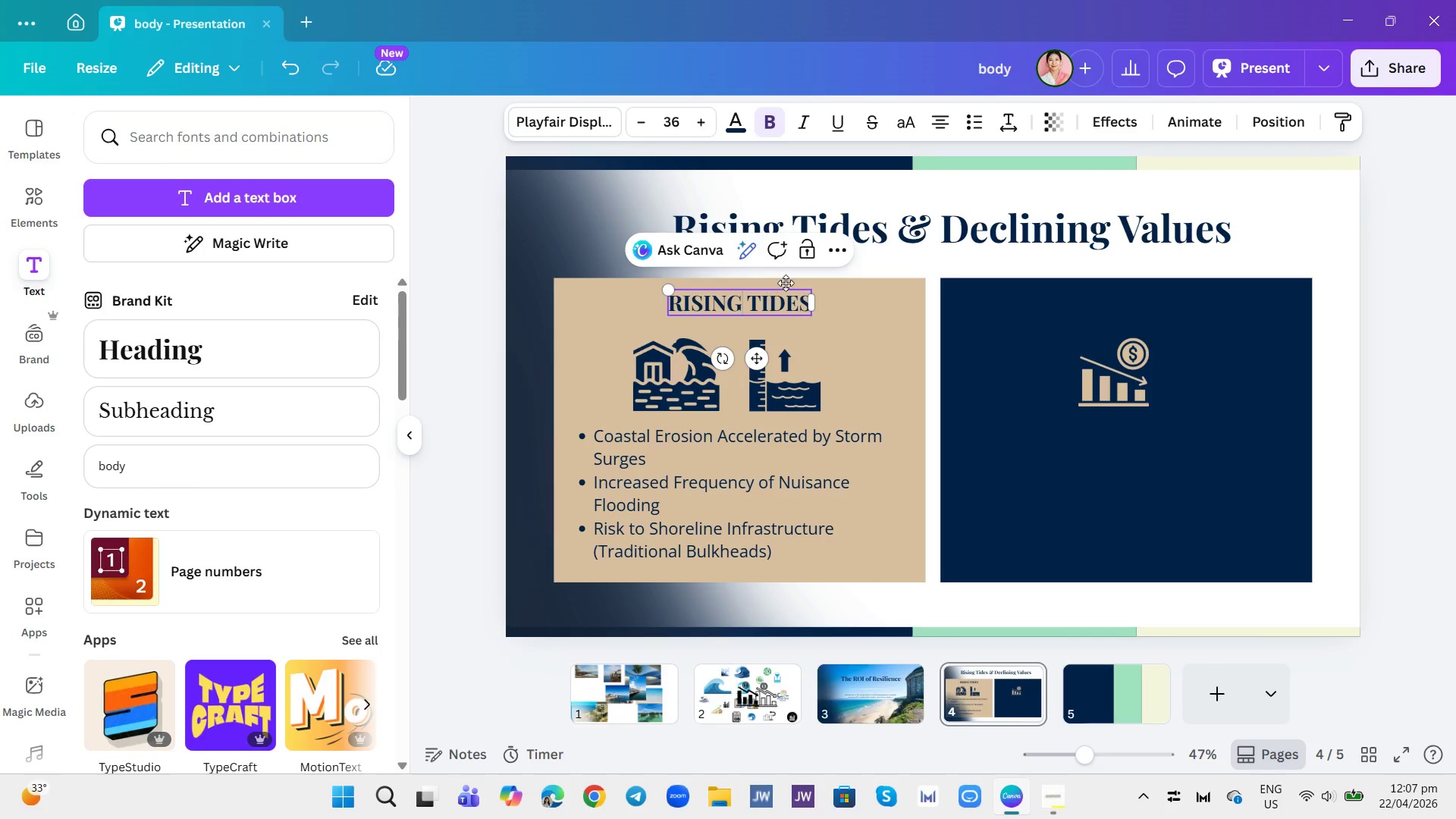 
left_click([849, 340])
 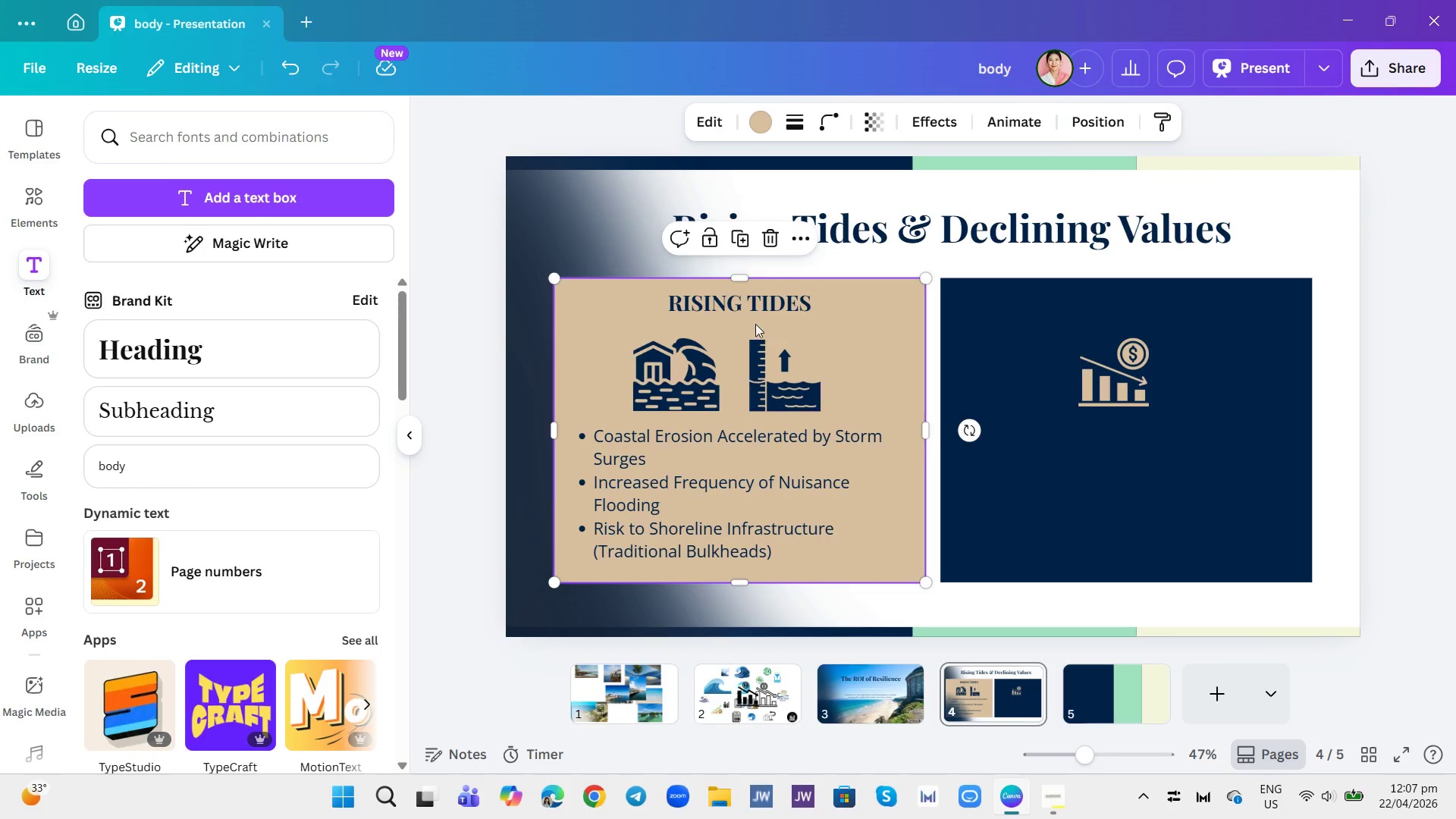 
left_click([755, 308])
 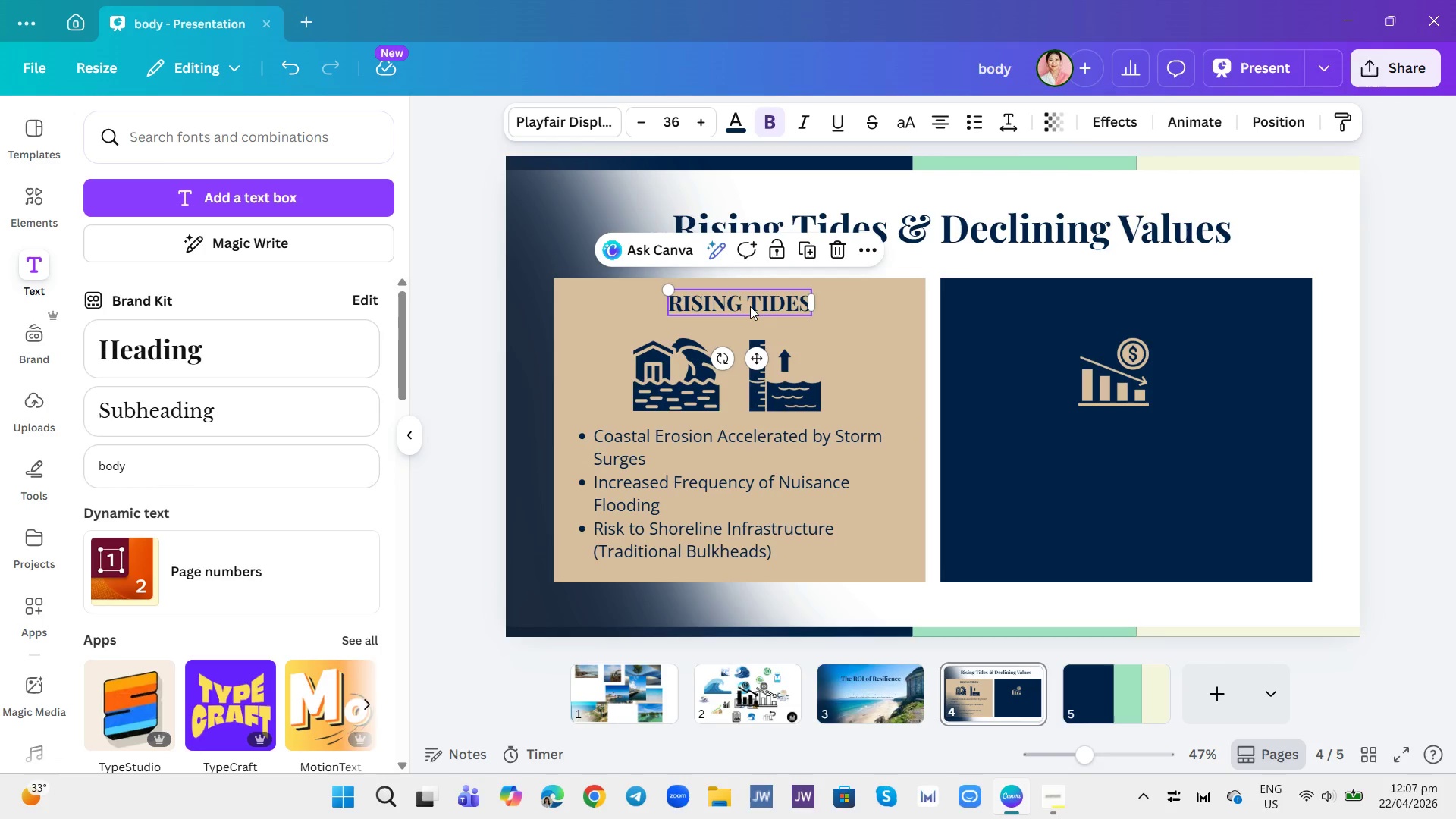 
left_click_drag(start_coordinate=[750, 306], to_coordinate=[747, 311])
 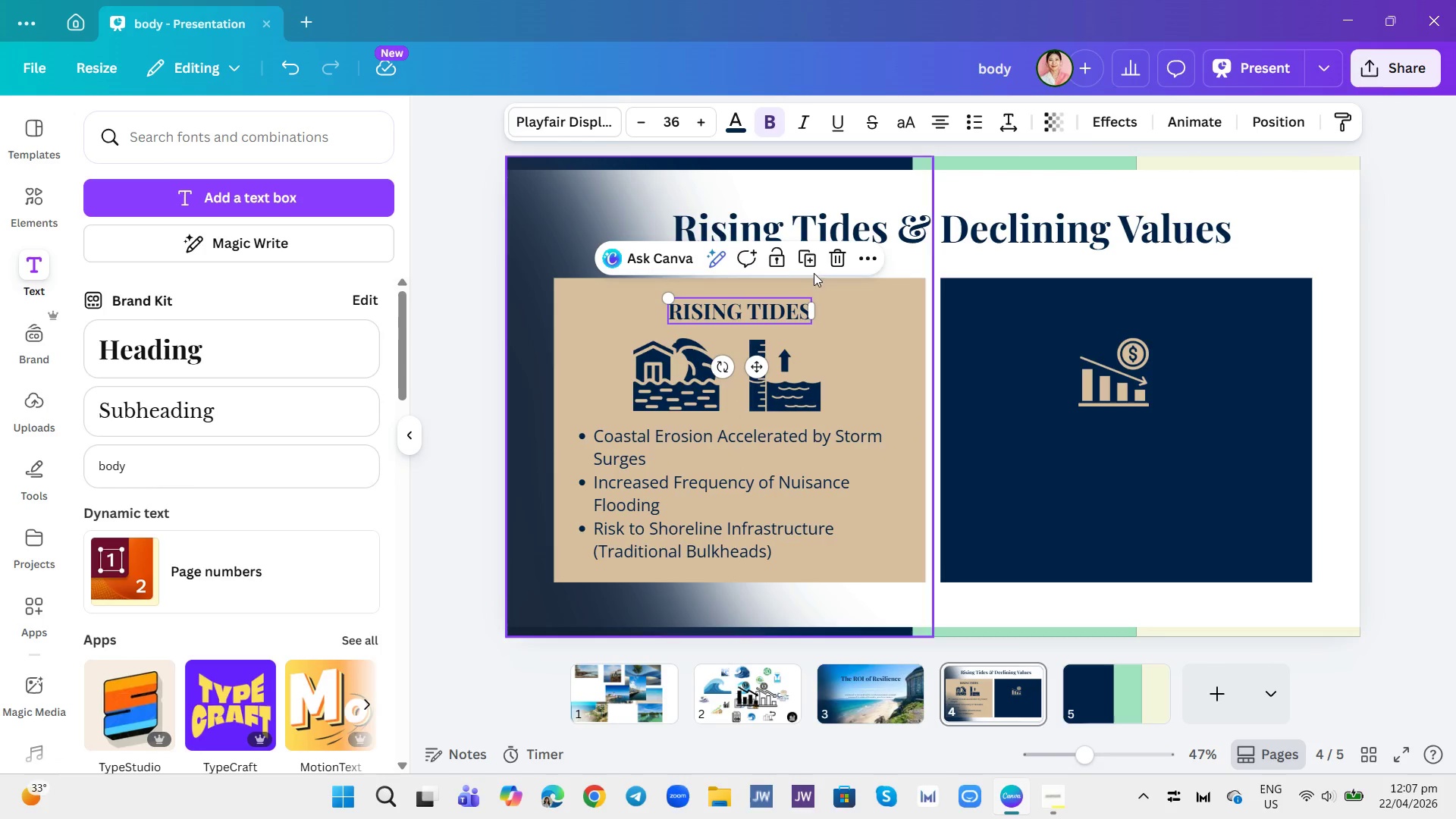 
left_click([811, 256])
 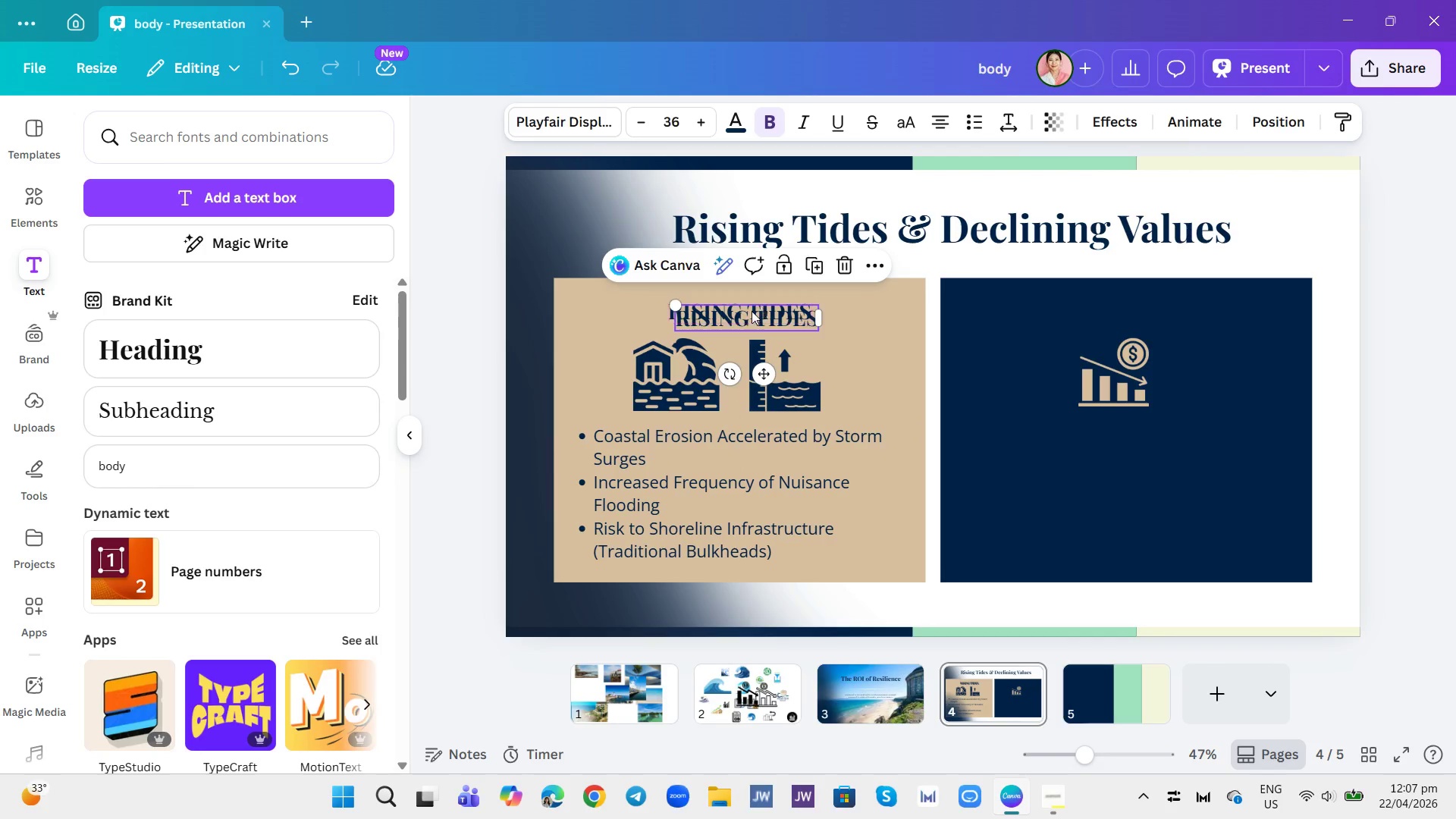 
left_click_drag(start_coordinate=[748, 314], to_coordinate=[1127, 312])
 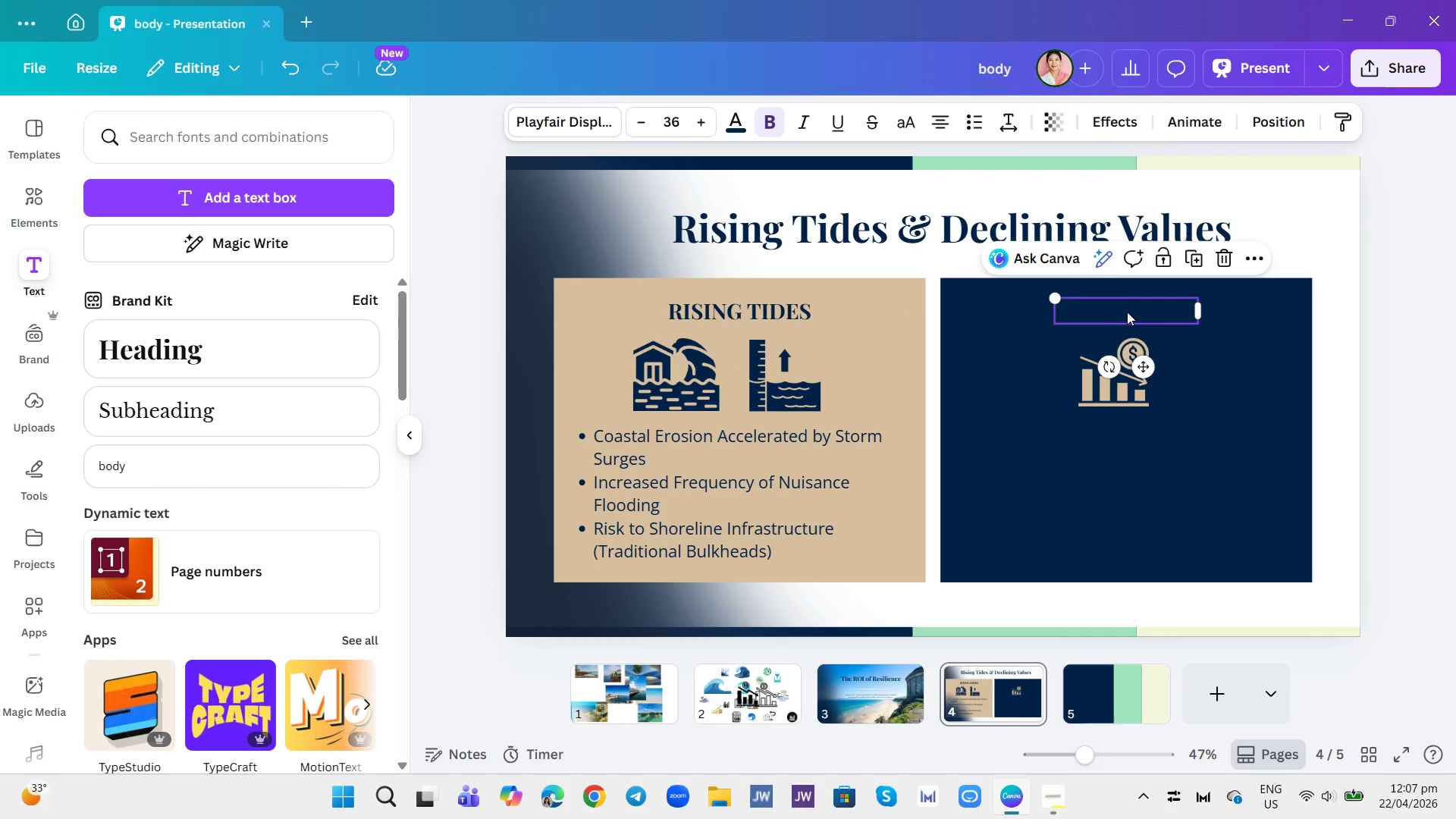 
left_click([1127, 312])
 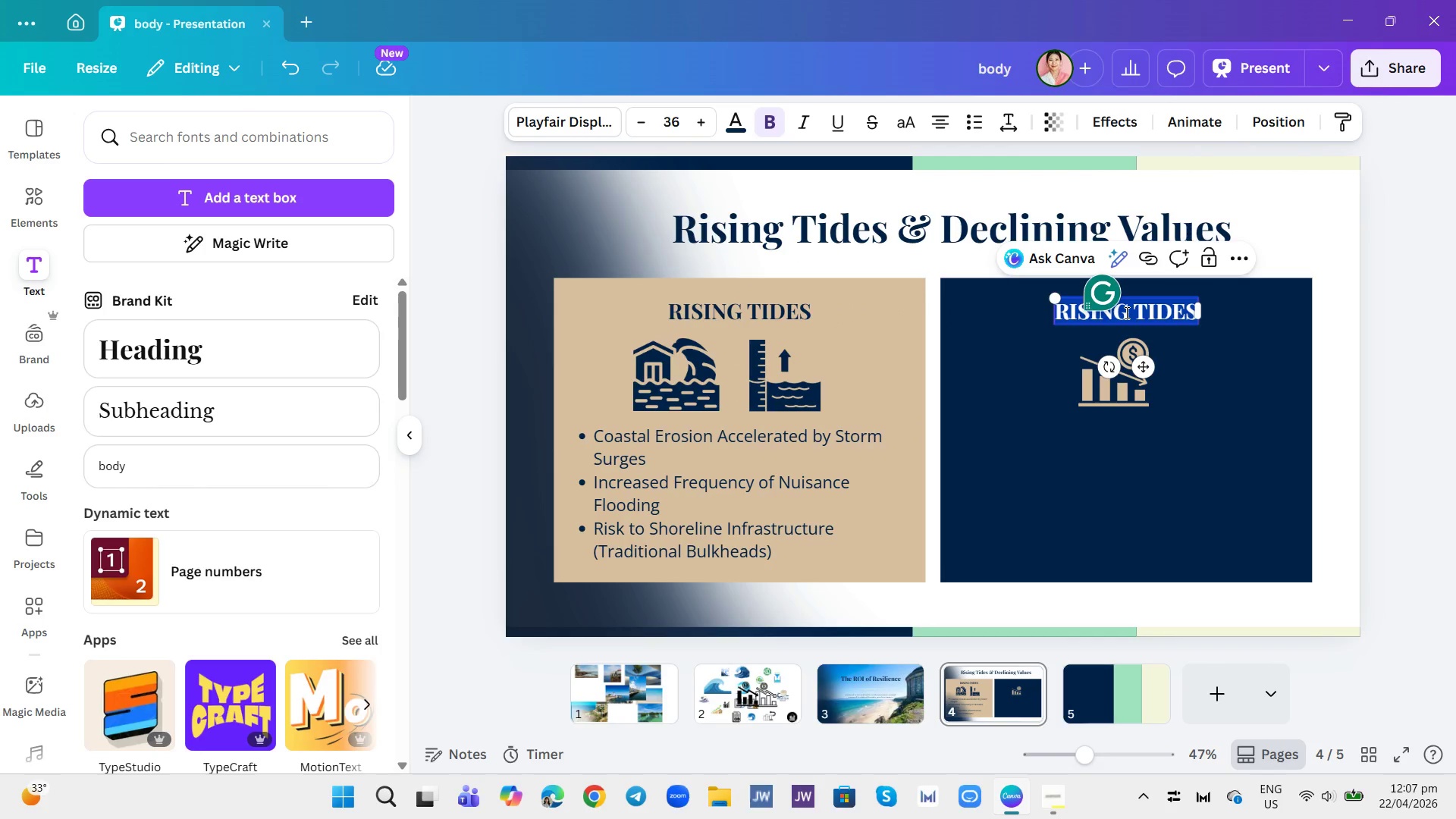 
type(DECLINING VALUES)
 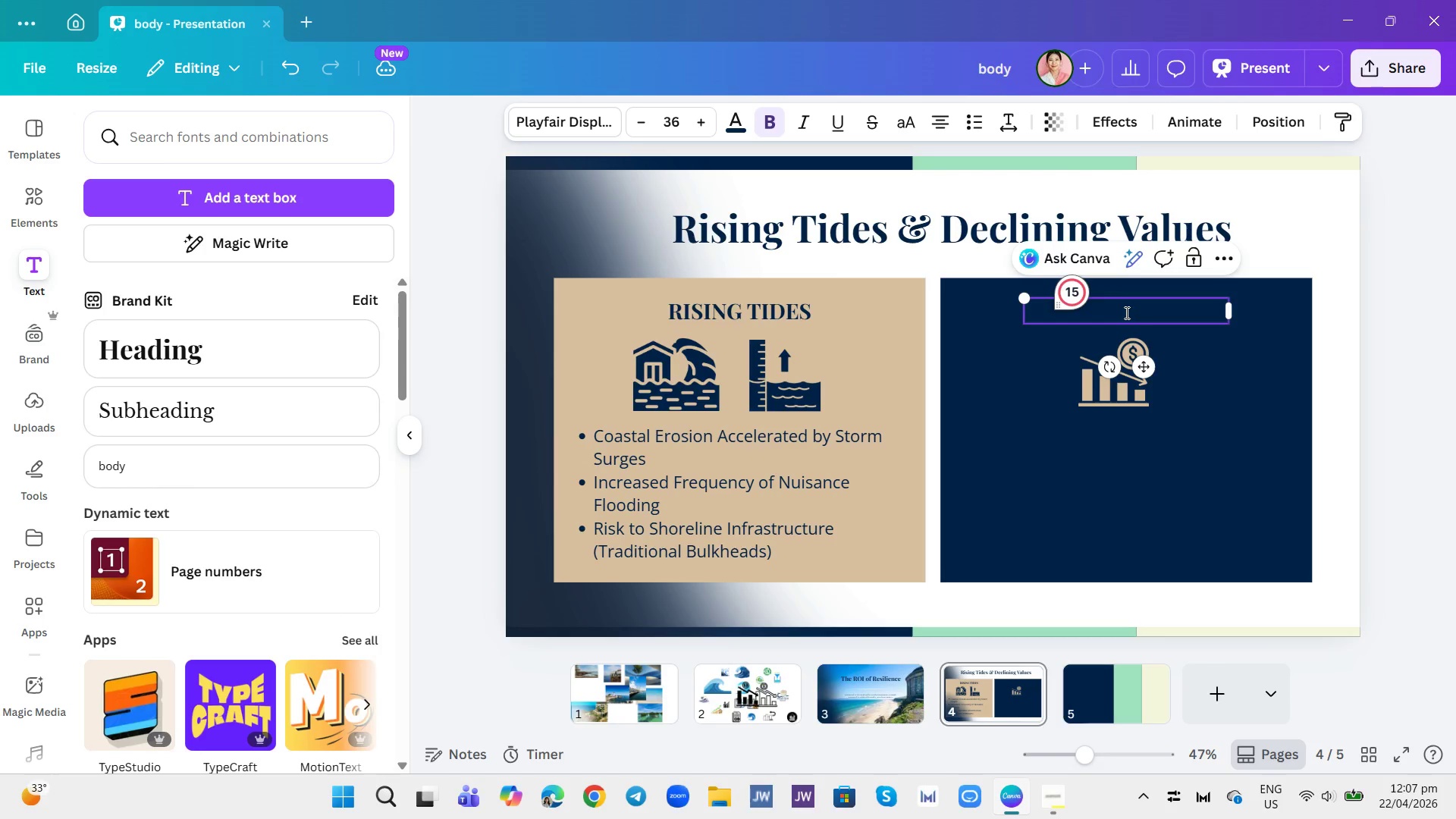 
key(Control+A)
 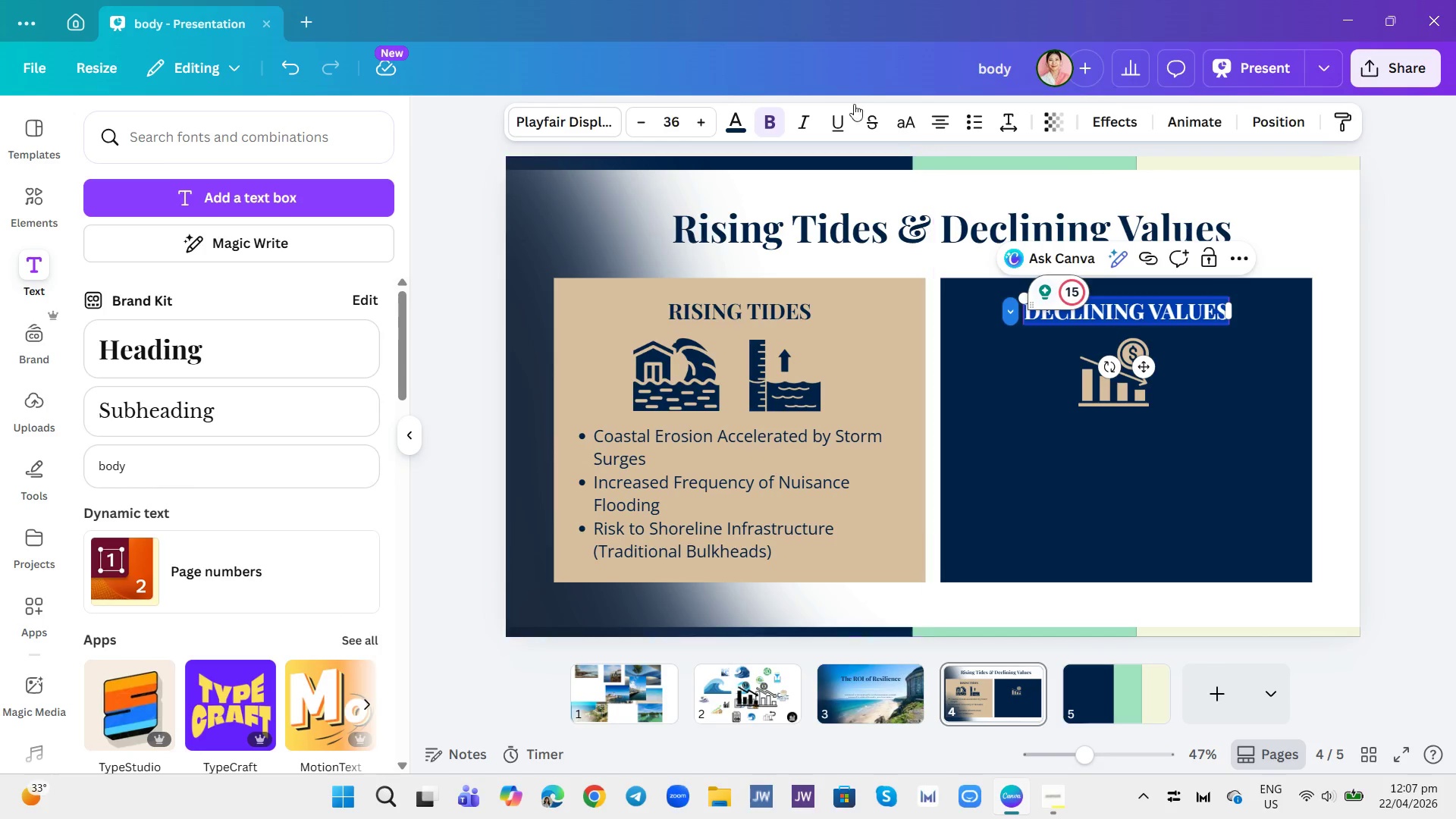 
left_click([729, 125])
 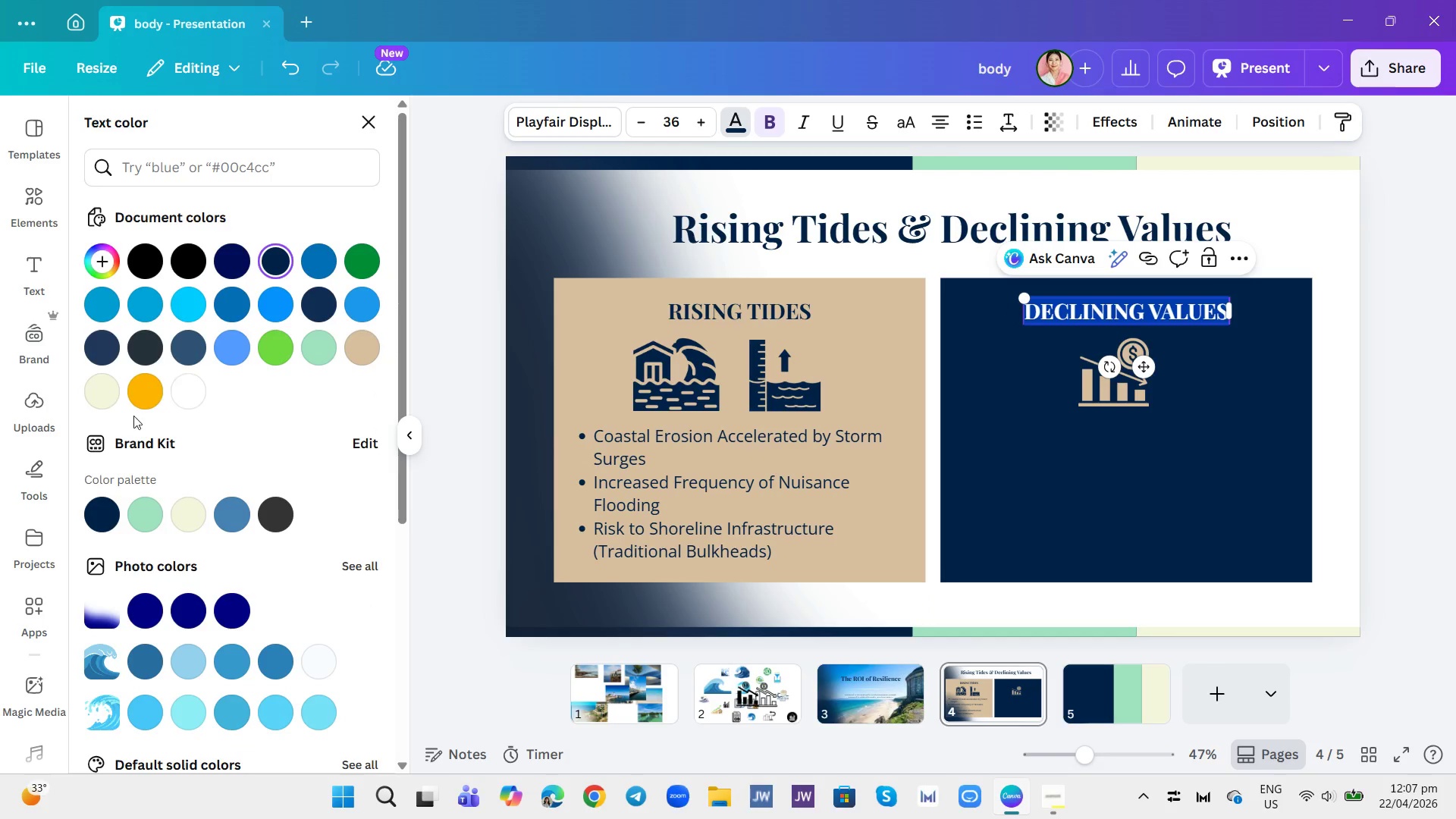 
left_click([193, 399])
 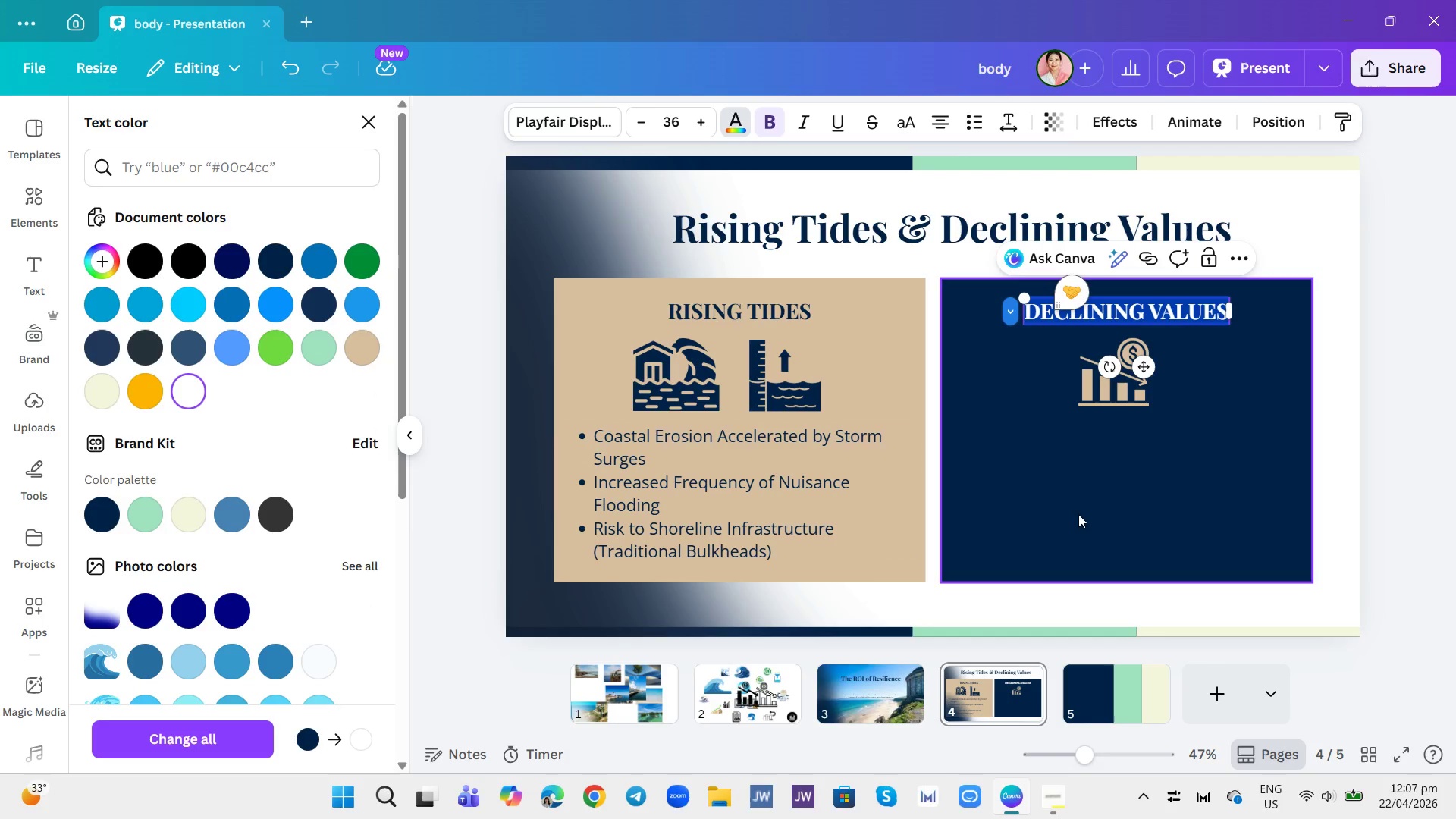 
left_click([1097, 483])
 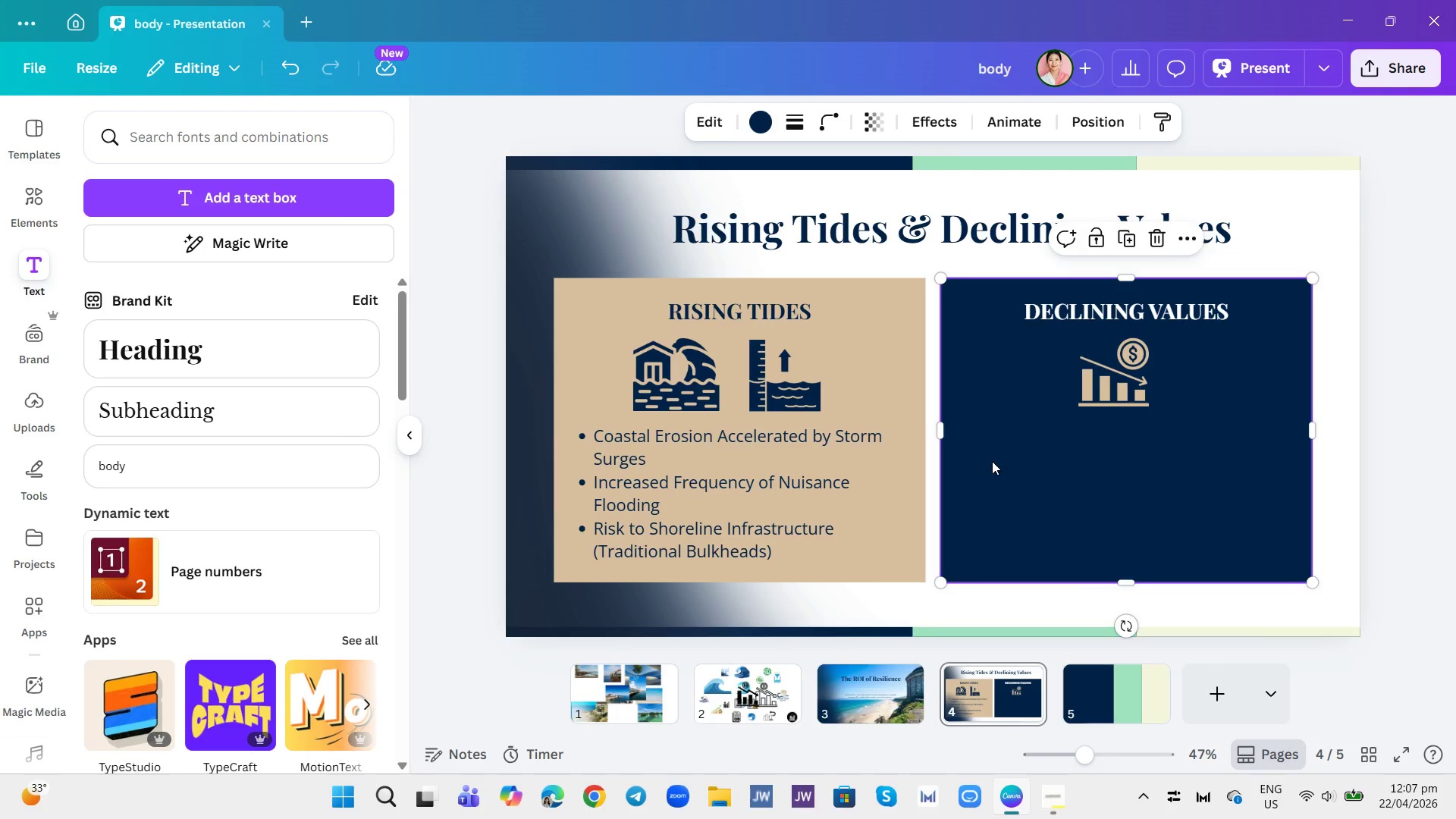 
left_click([845, 483])
 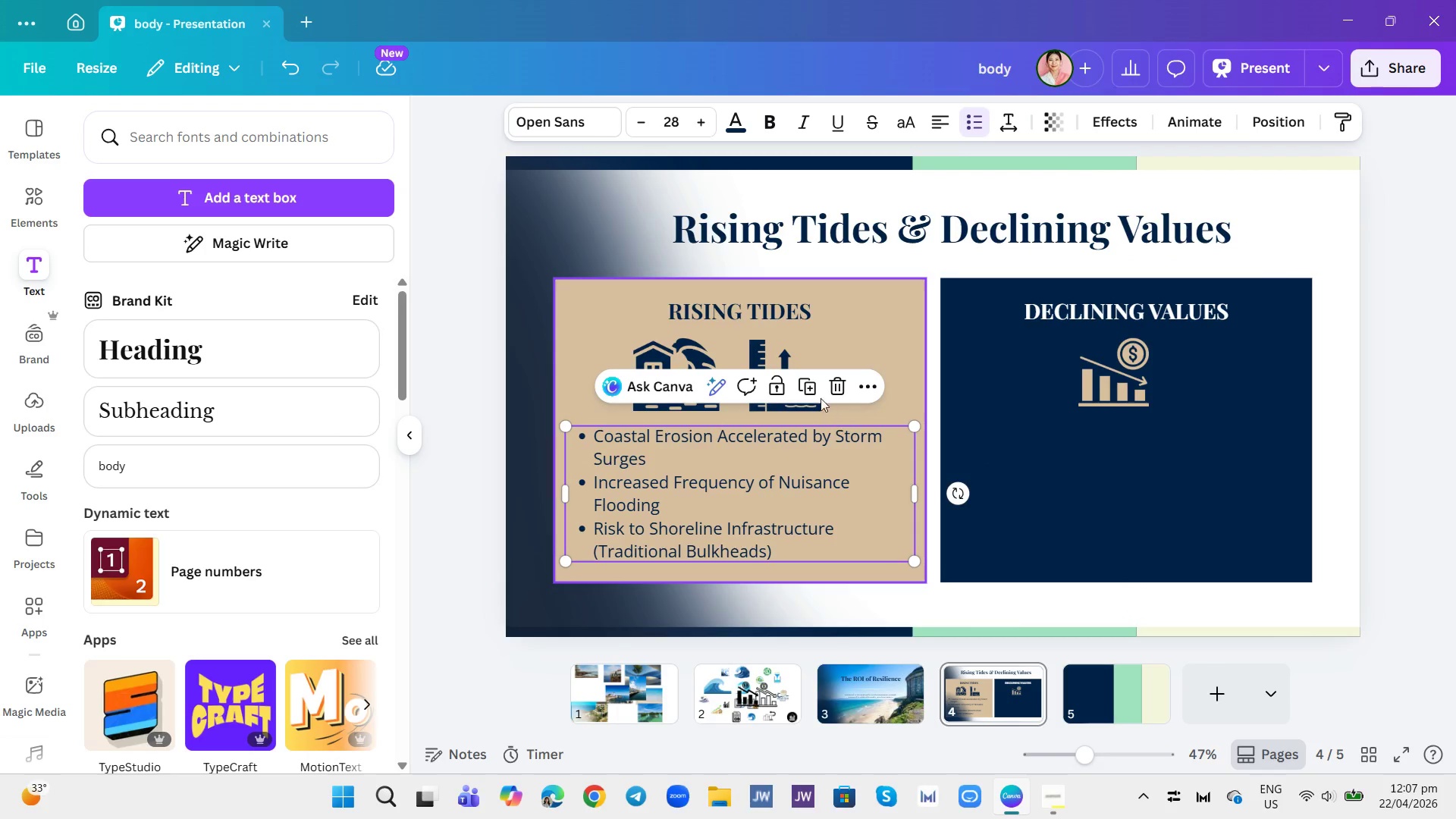 
left_click([811, 388])
 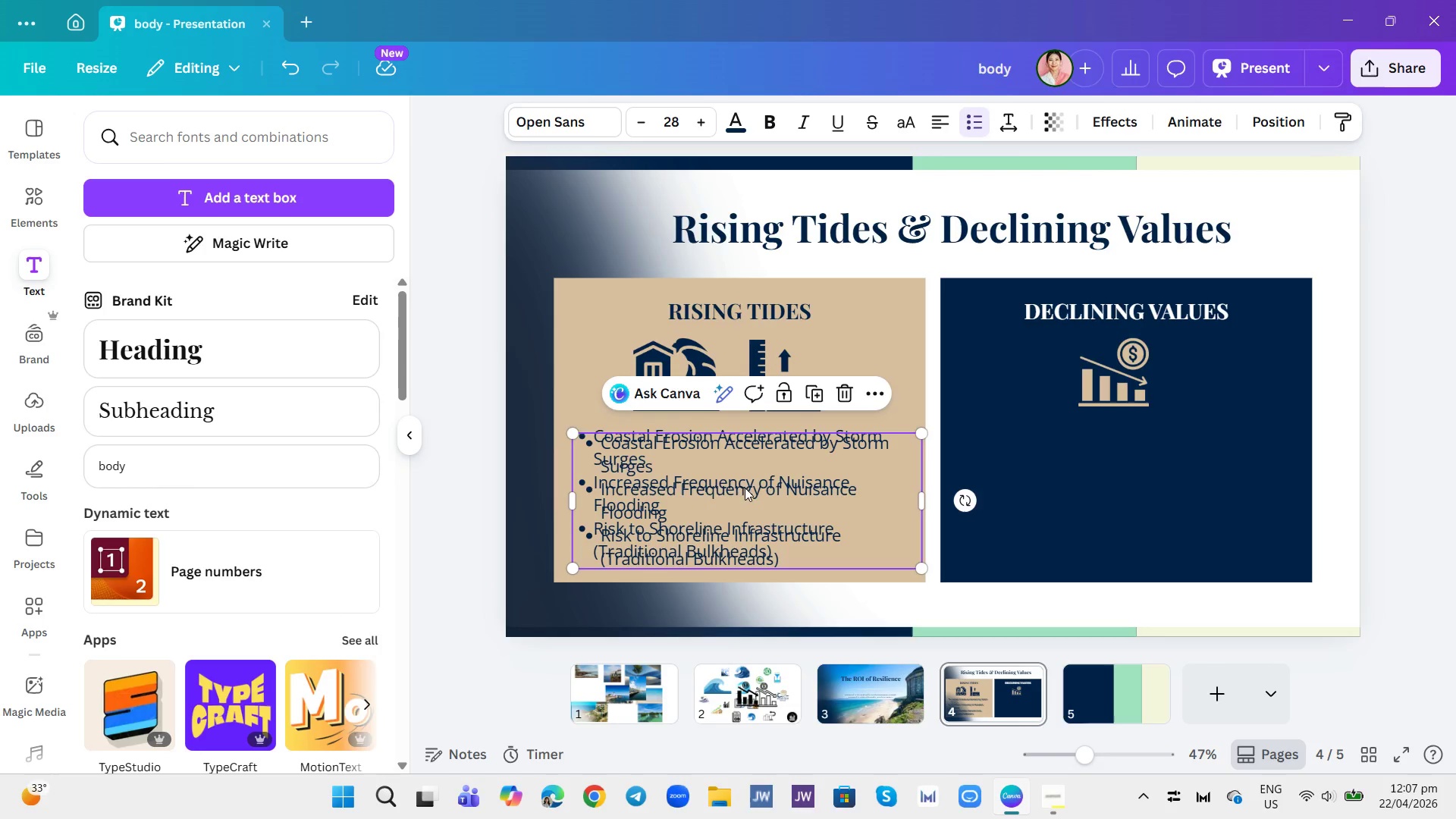 
left_click_drag(start_coordinate=[748, 491], to_coordinate=[1131, 487])
 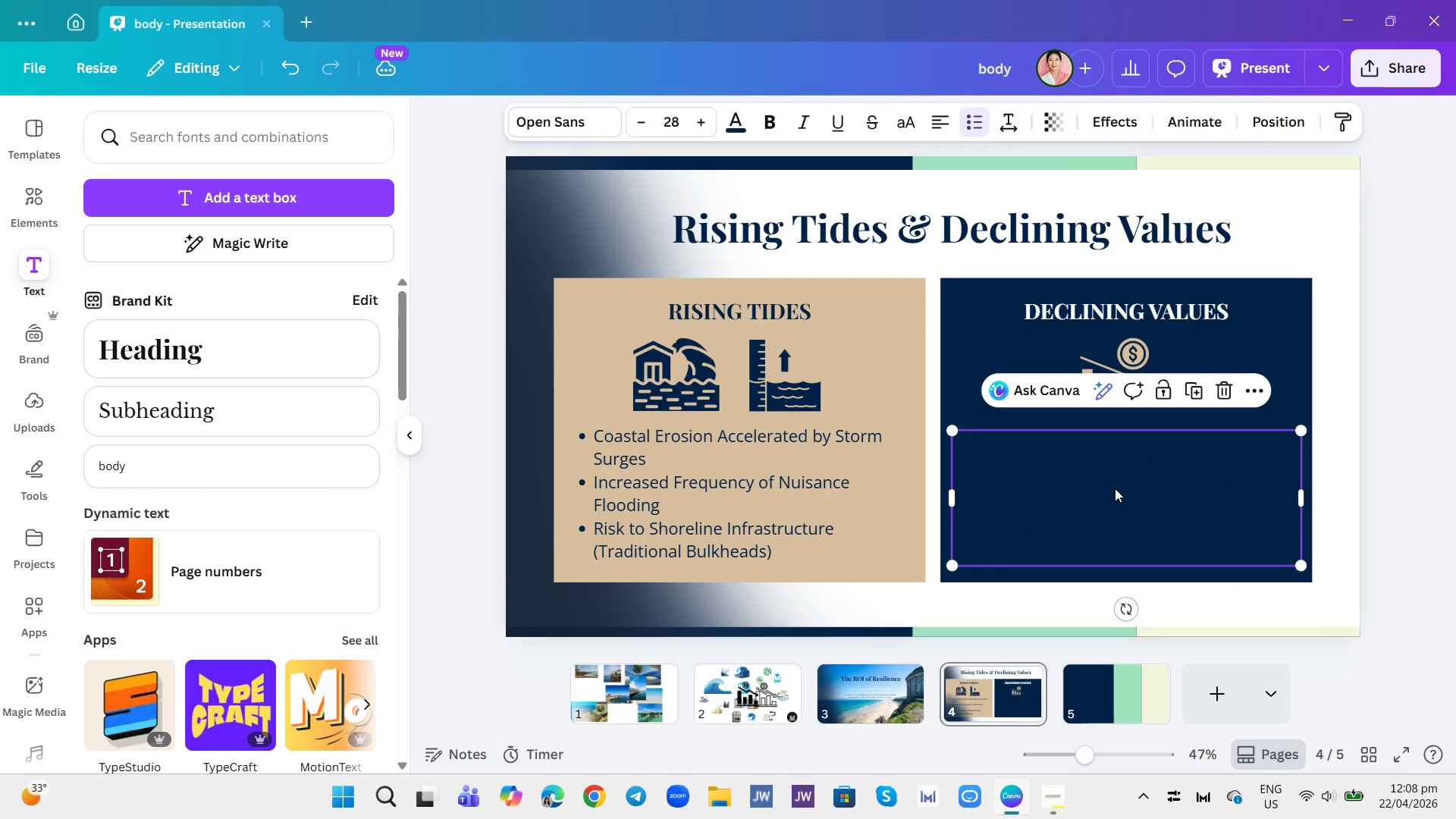 
left_click([1115, 488])
 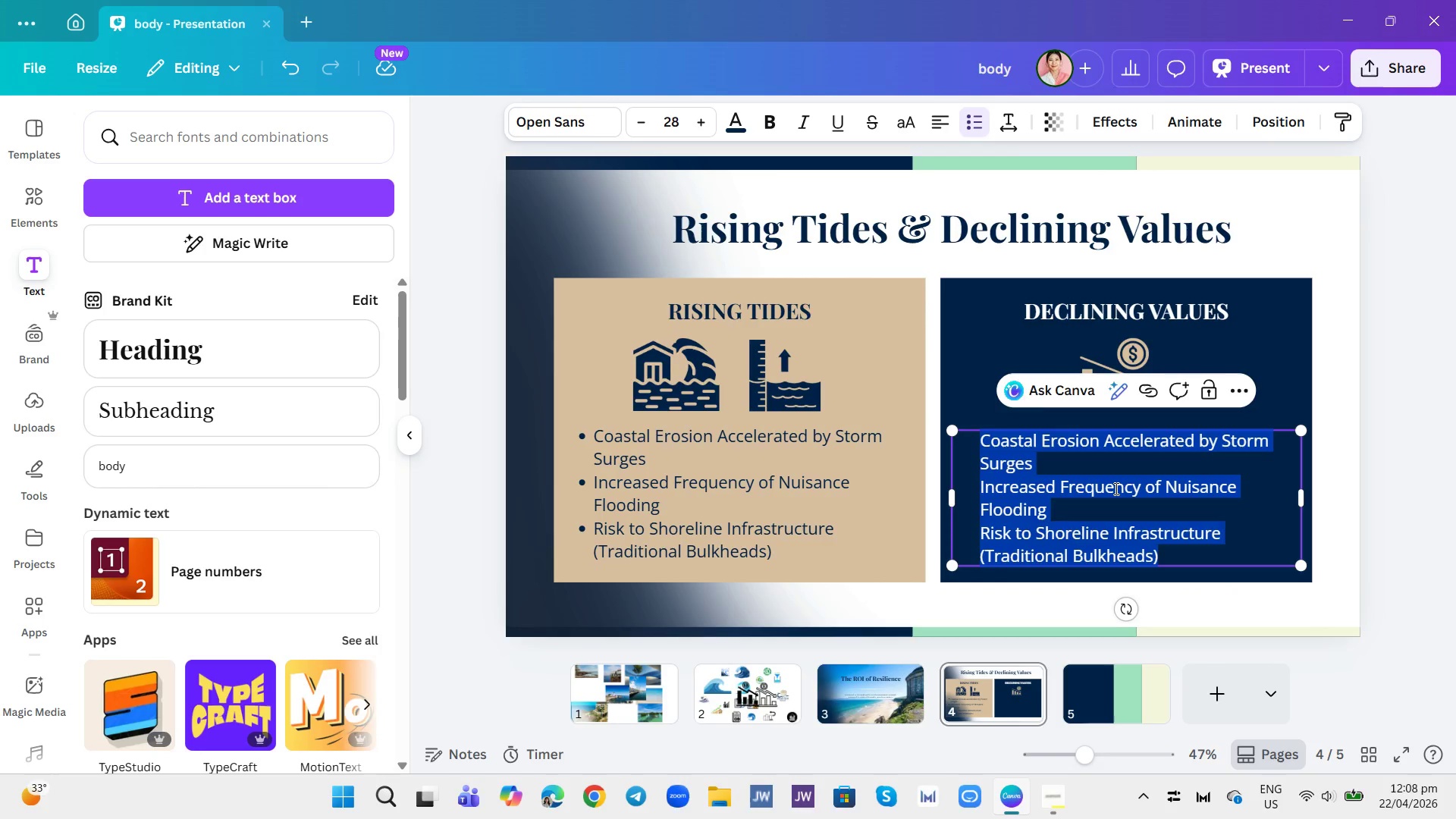 
key(Backspace)
type(Hi)
 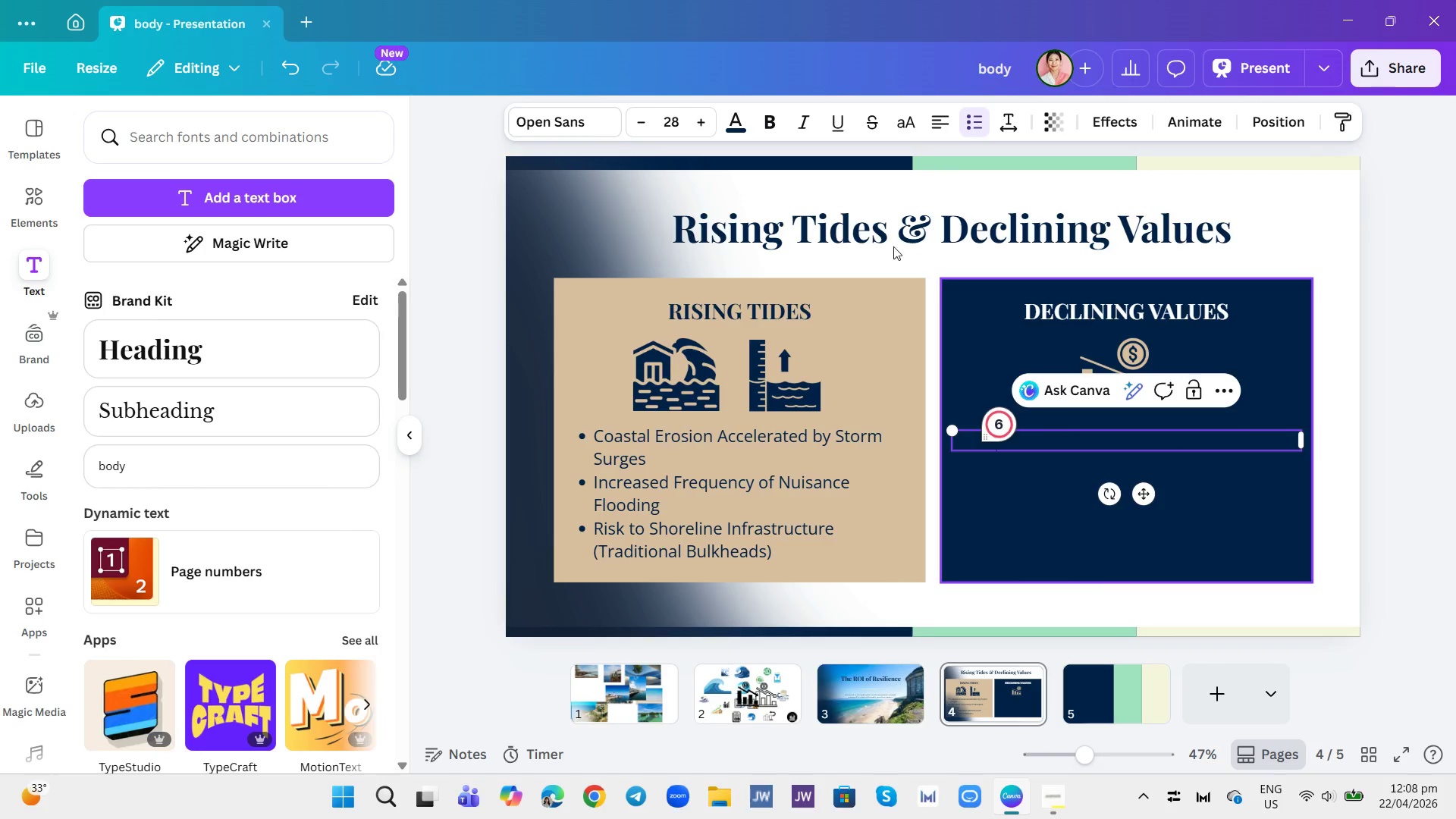 
left_click([741, 115])
 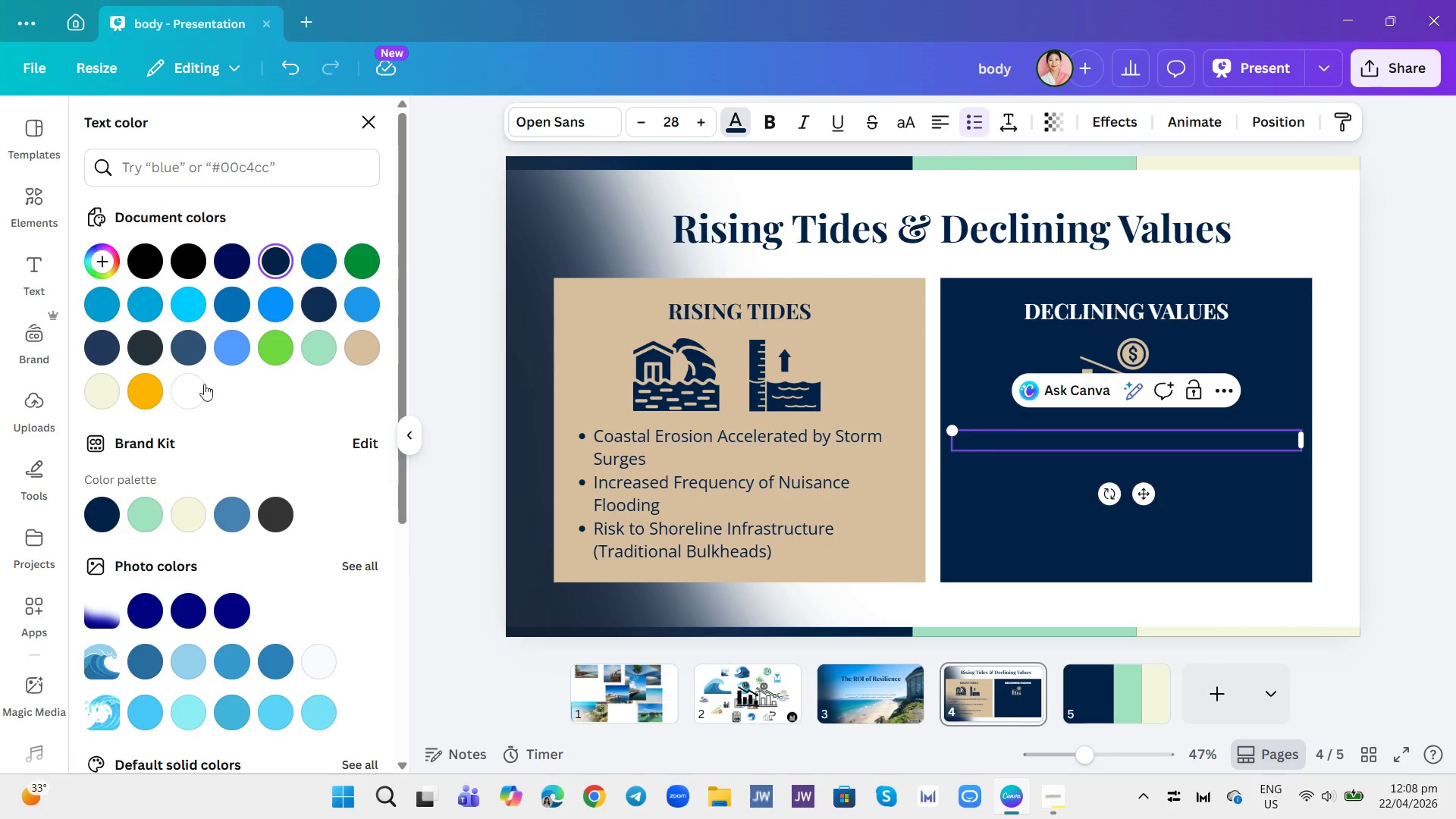 
left_click([194, 391])
 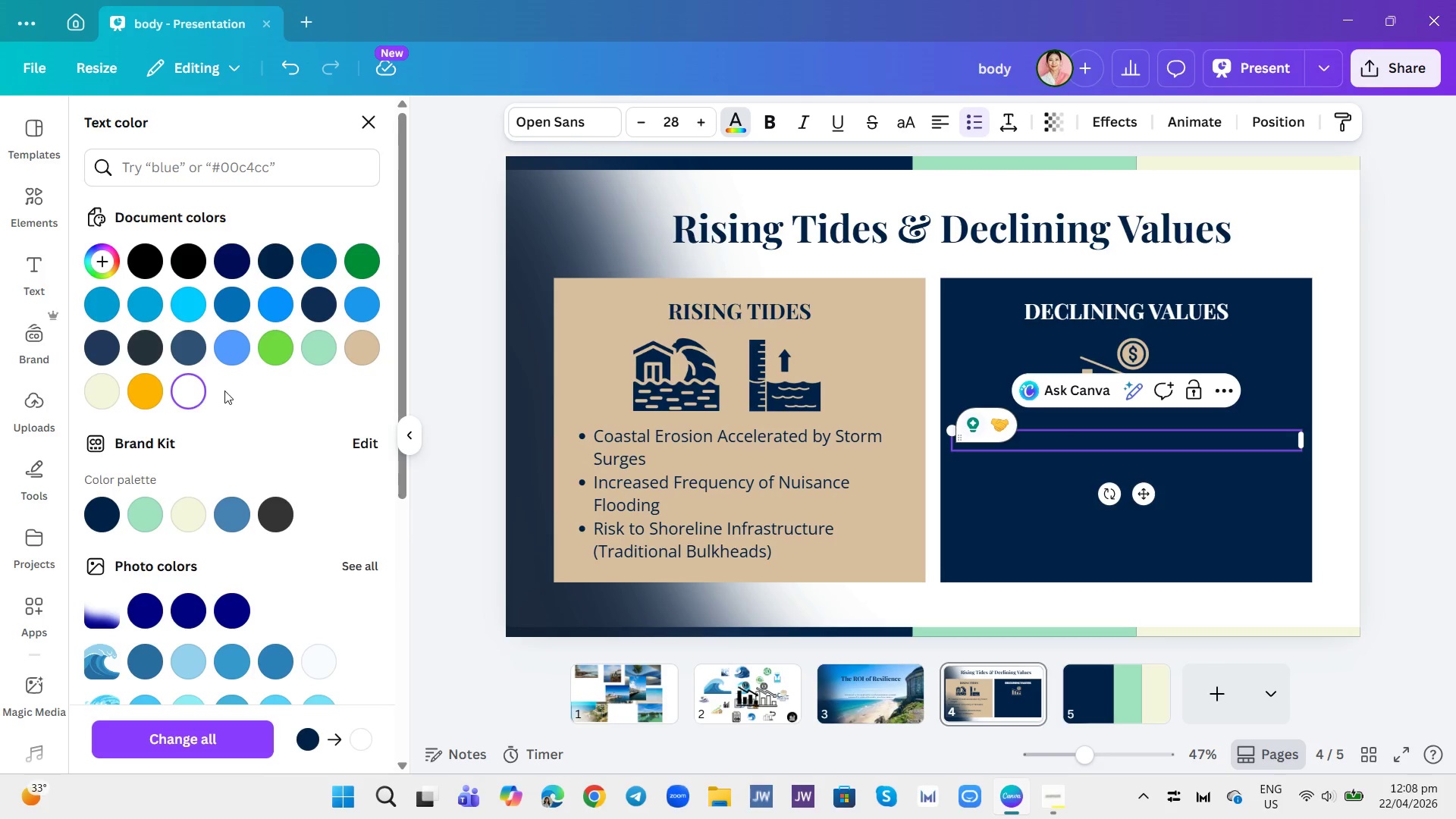 
hold_key(key=ControlLeft, duration=0.73)
 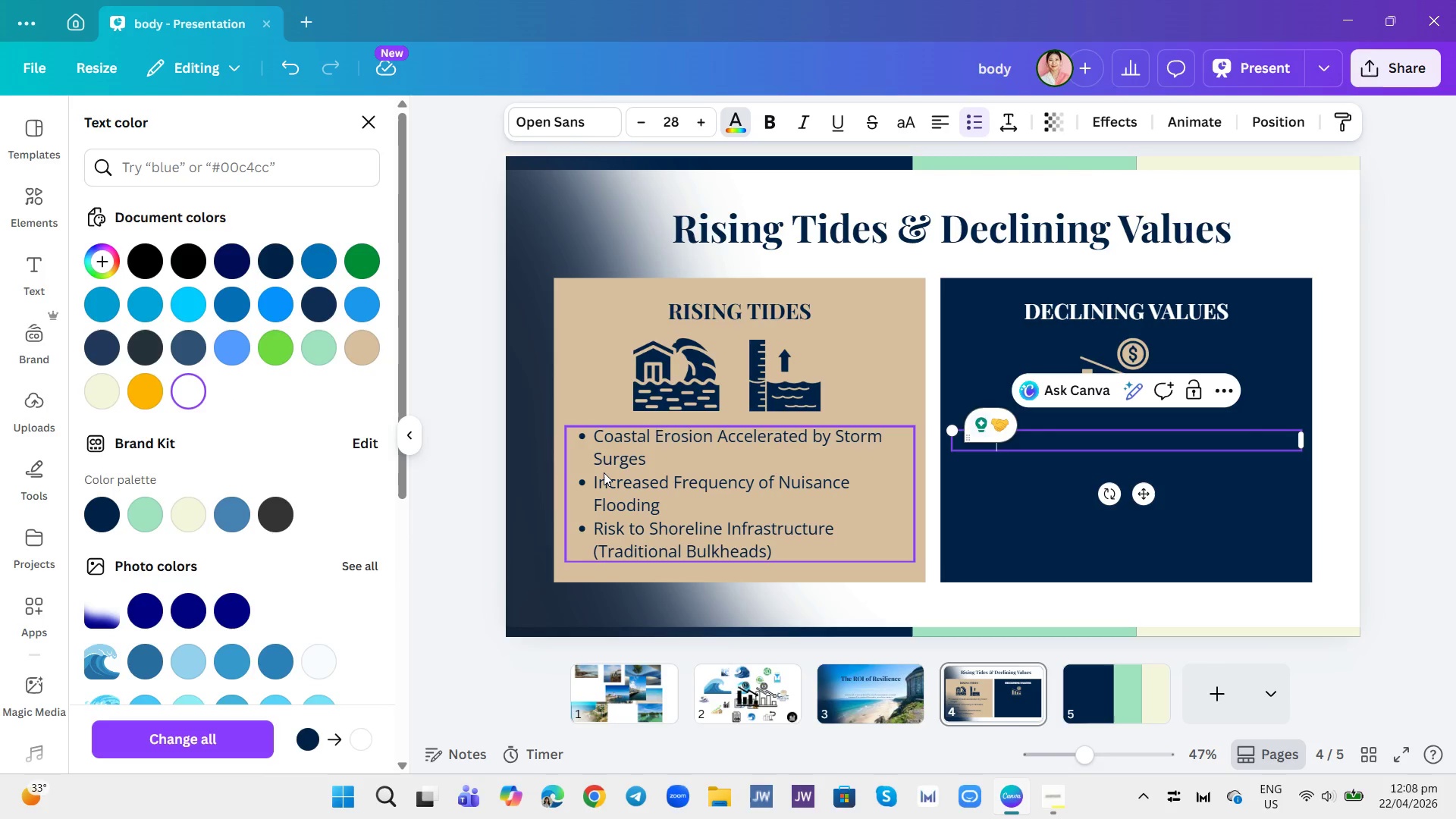 
key(Control+A)
 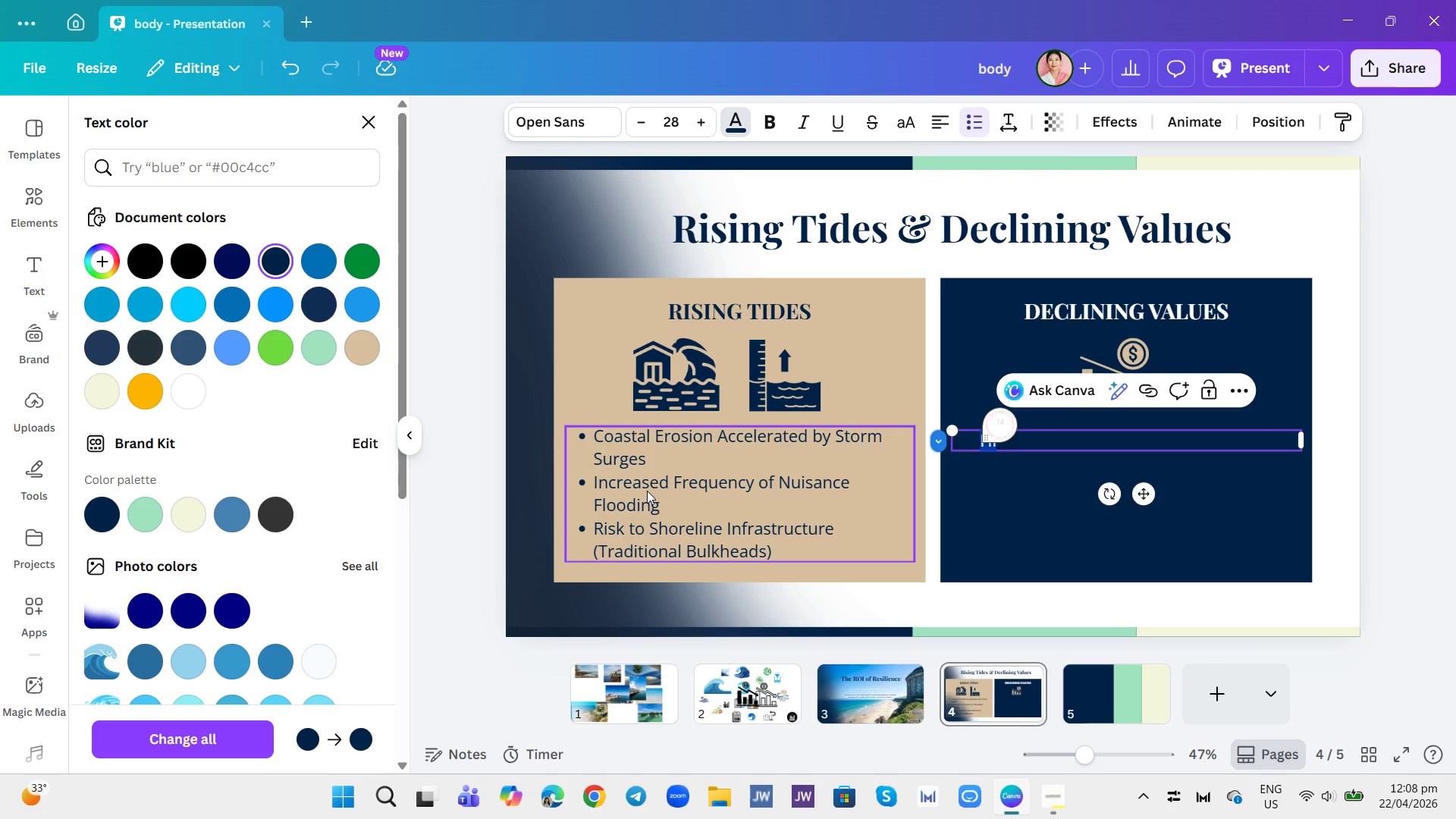 
key(Control+Backspace)
 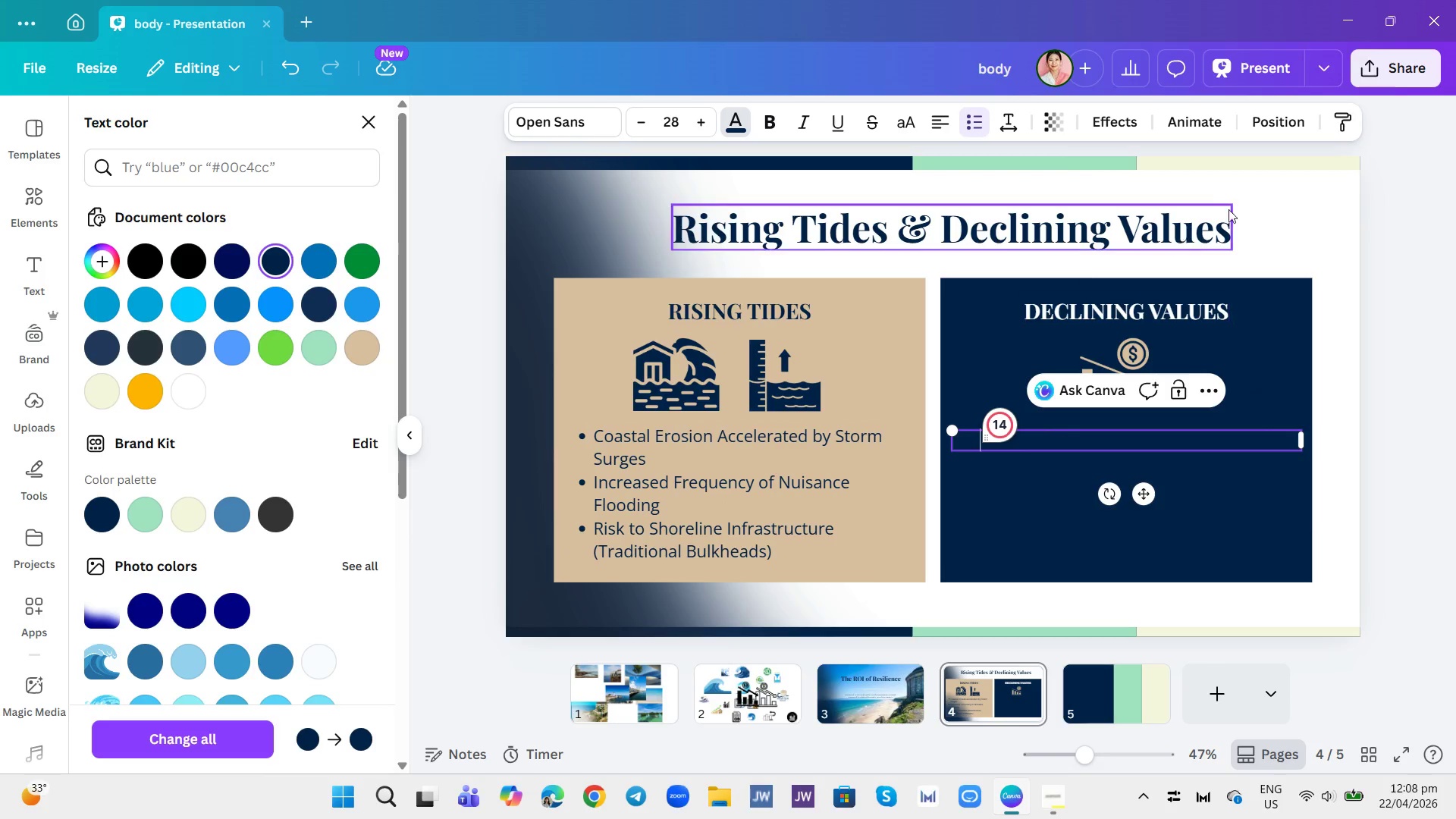 
left_click([971, 127])
 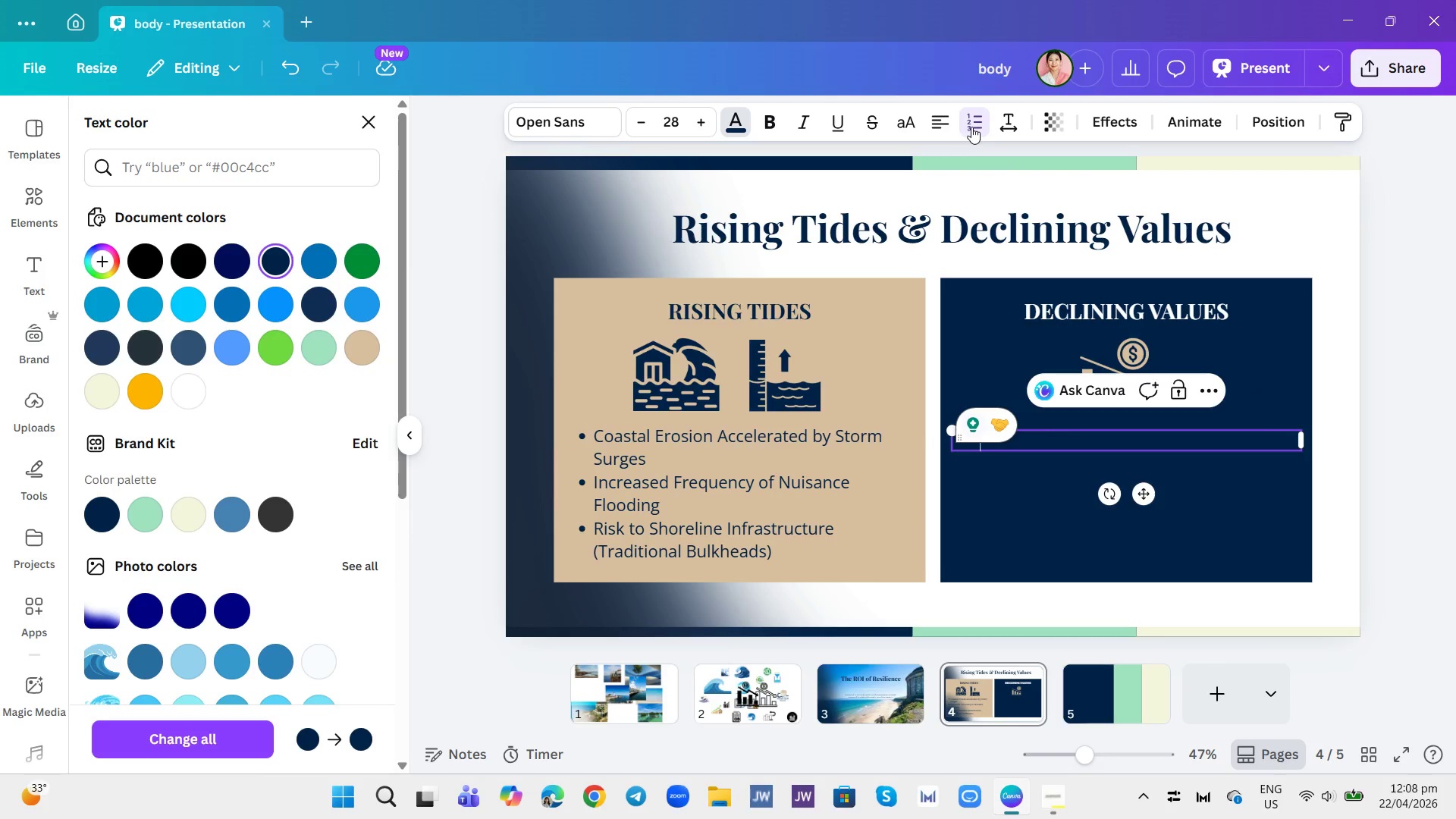 
left_click([971, 129])
 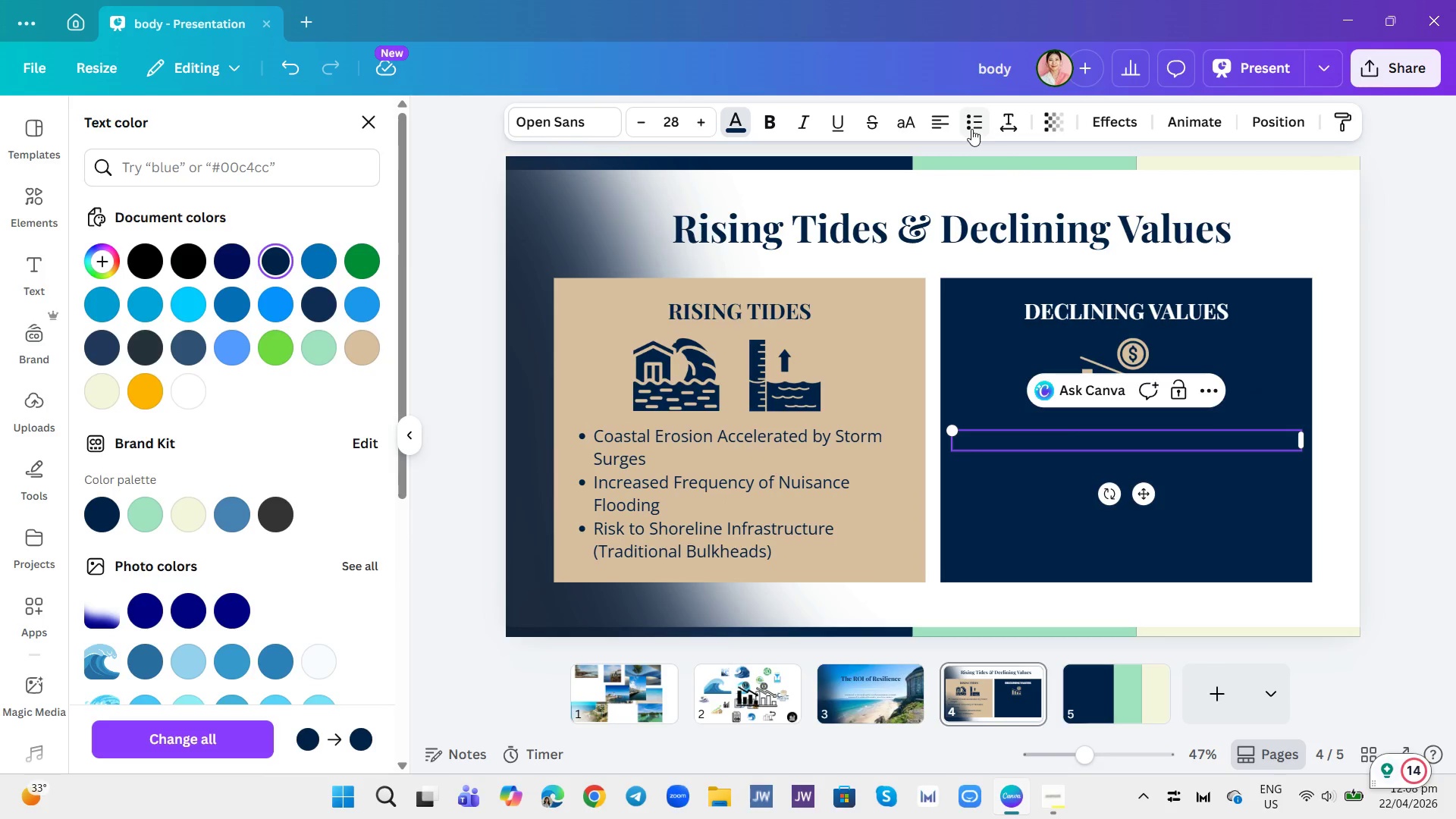 
left_click([971, 129])
 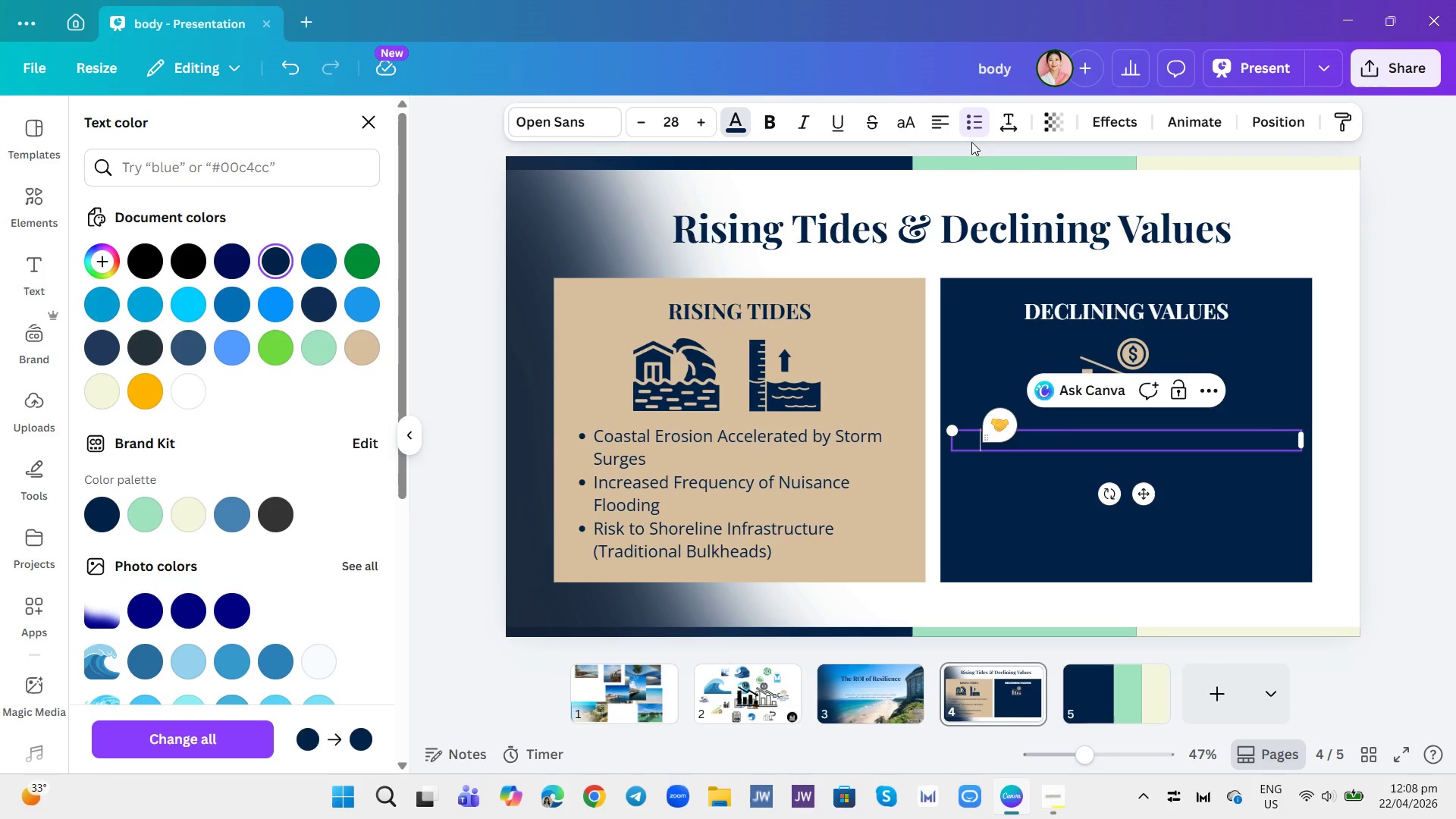 
key(Shift+H)
 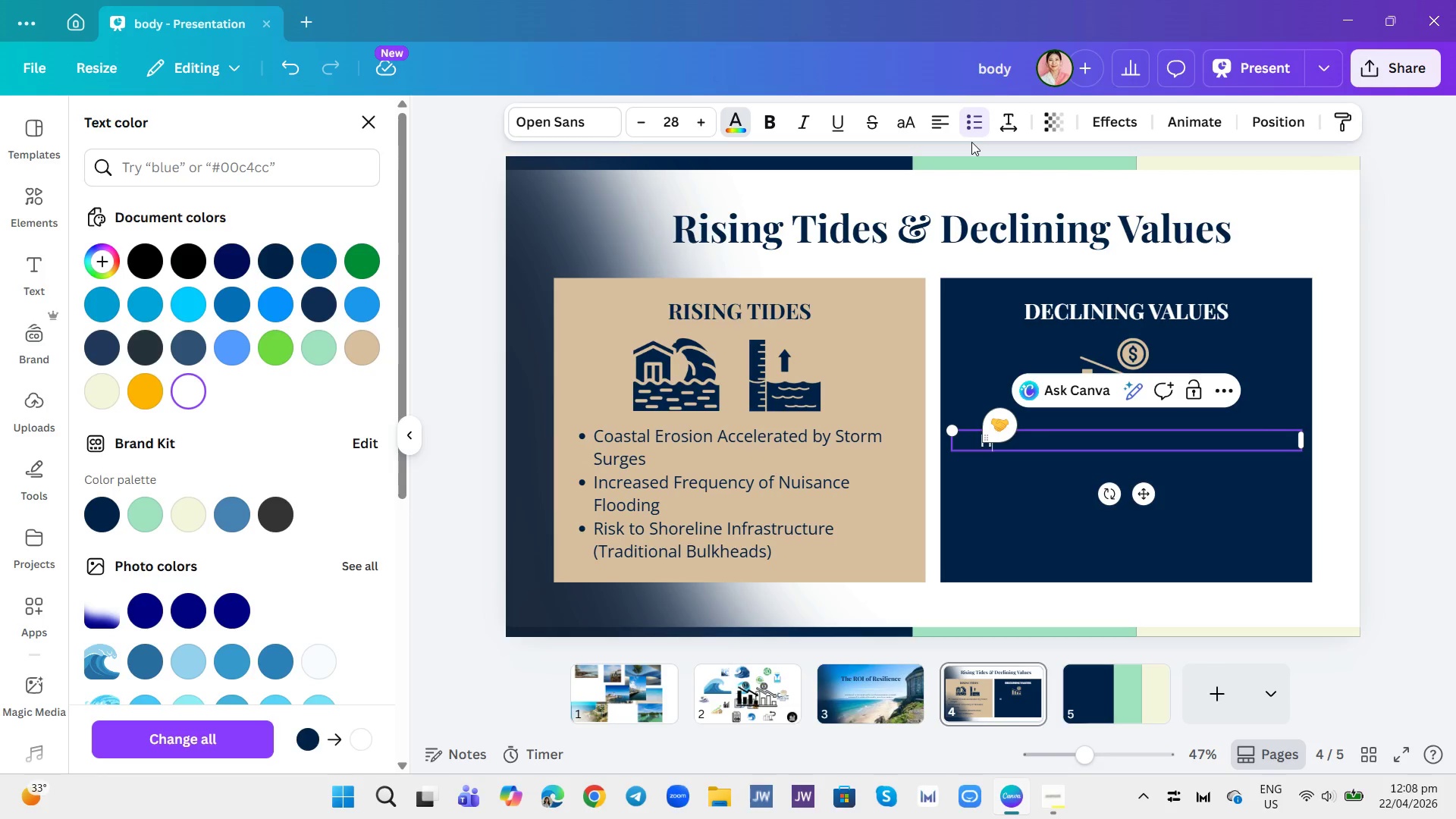 
key(Backspace)
 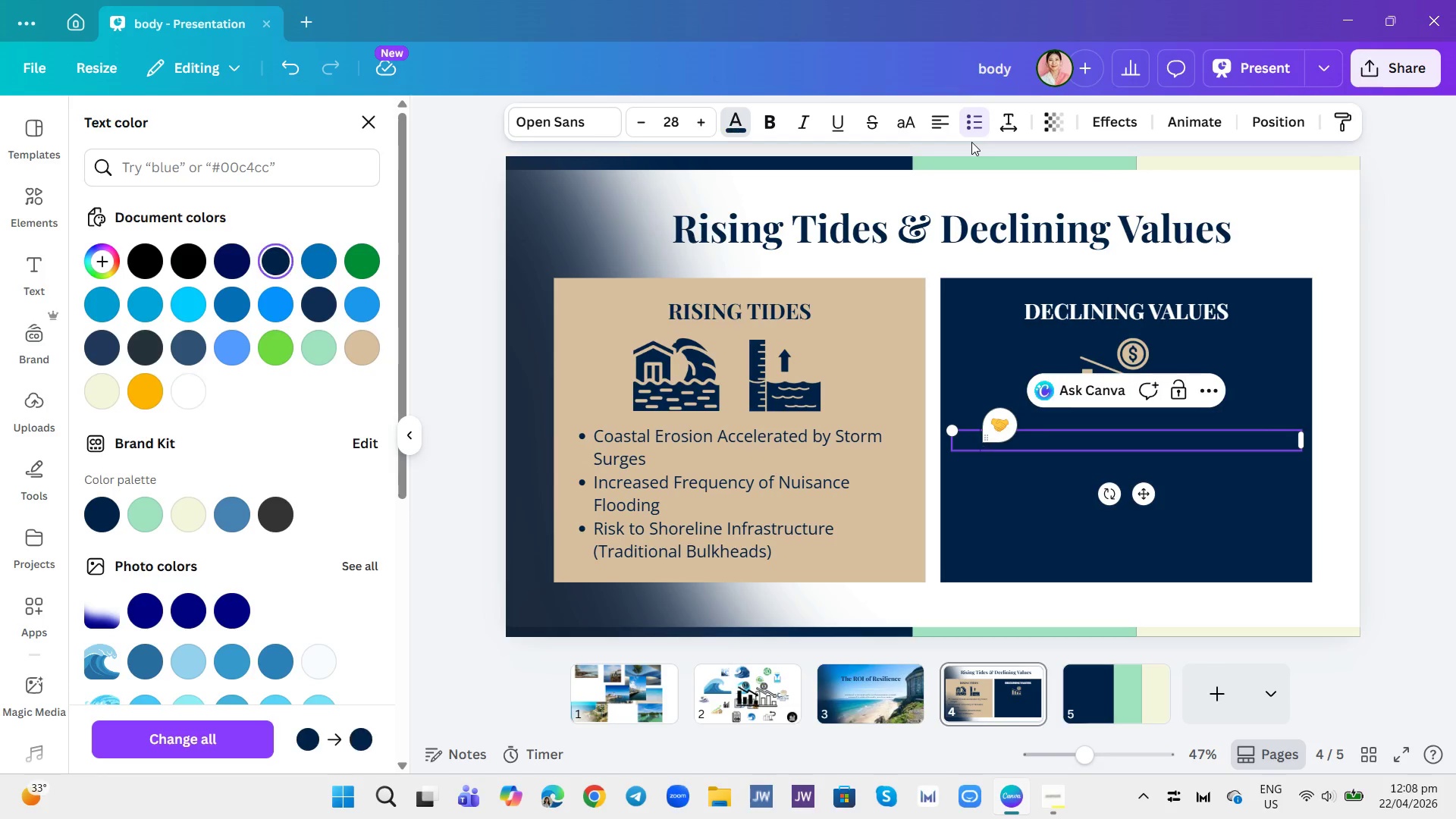 
key(Backspace)
 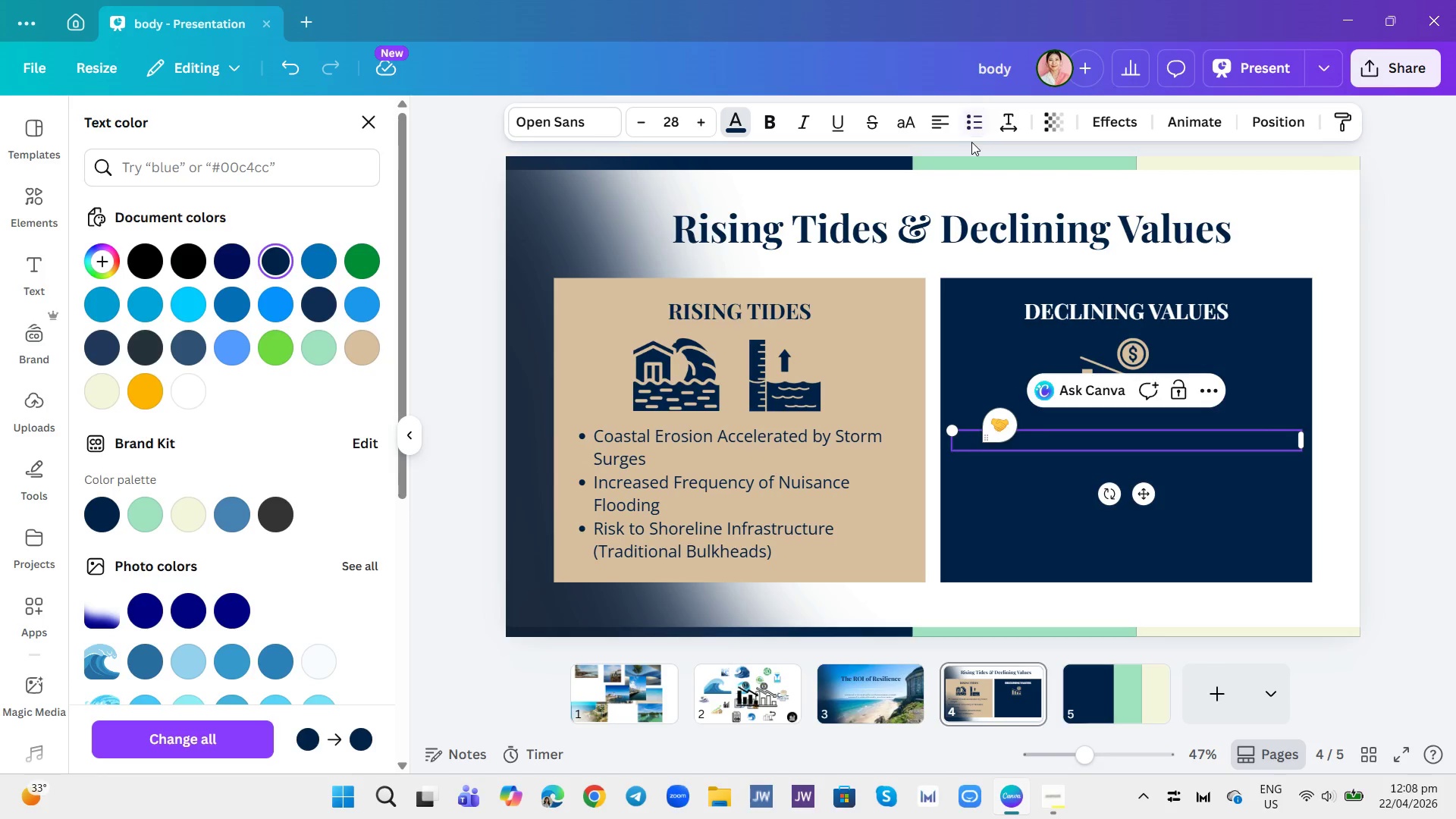 
key(Backspace)
 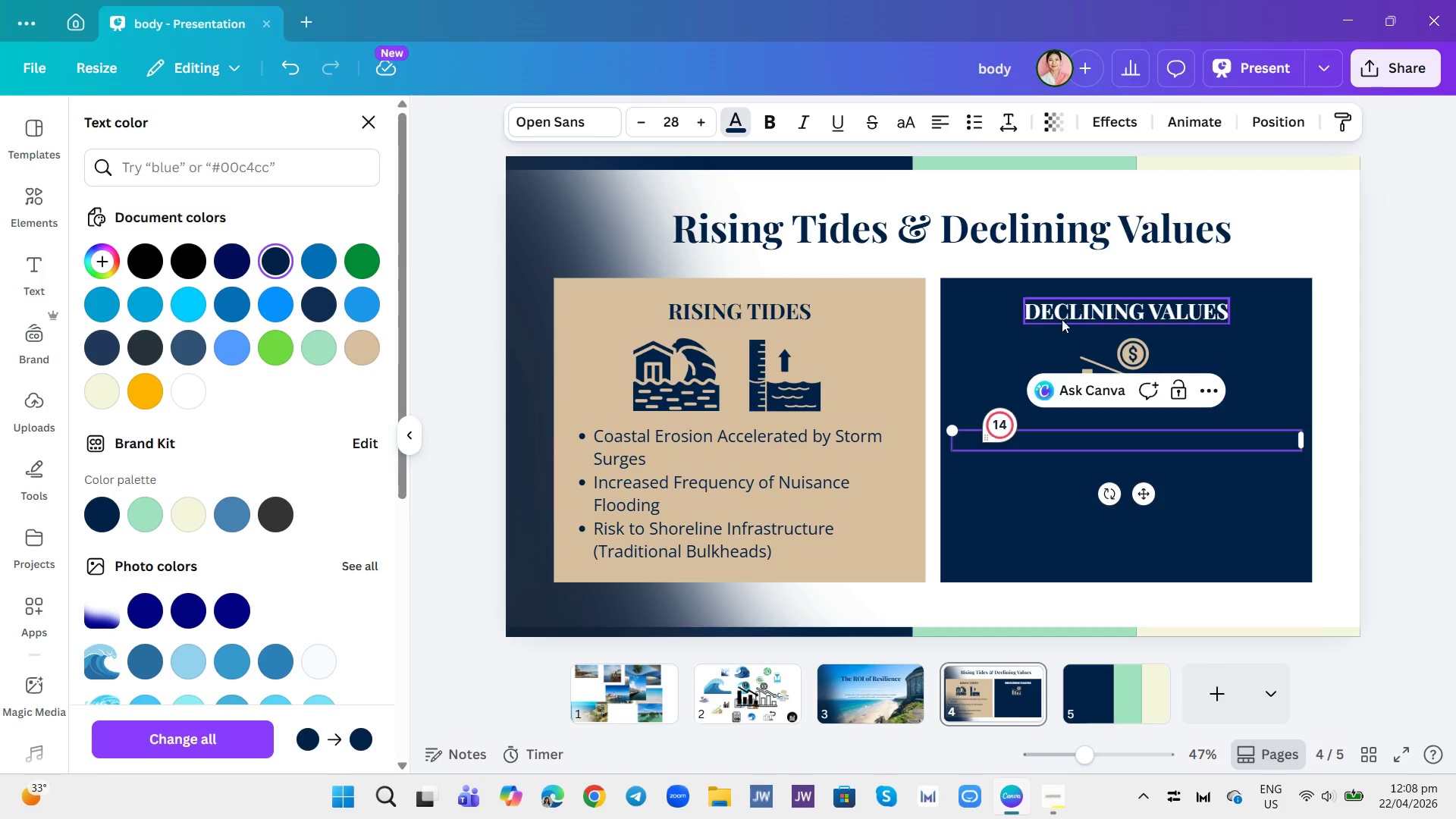 
left_click([1025, 481])
 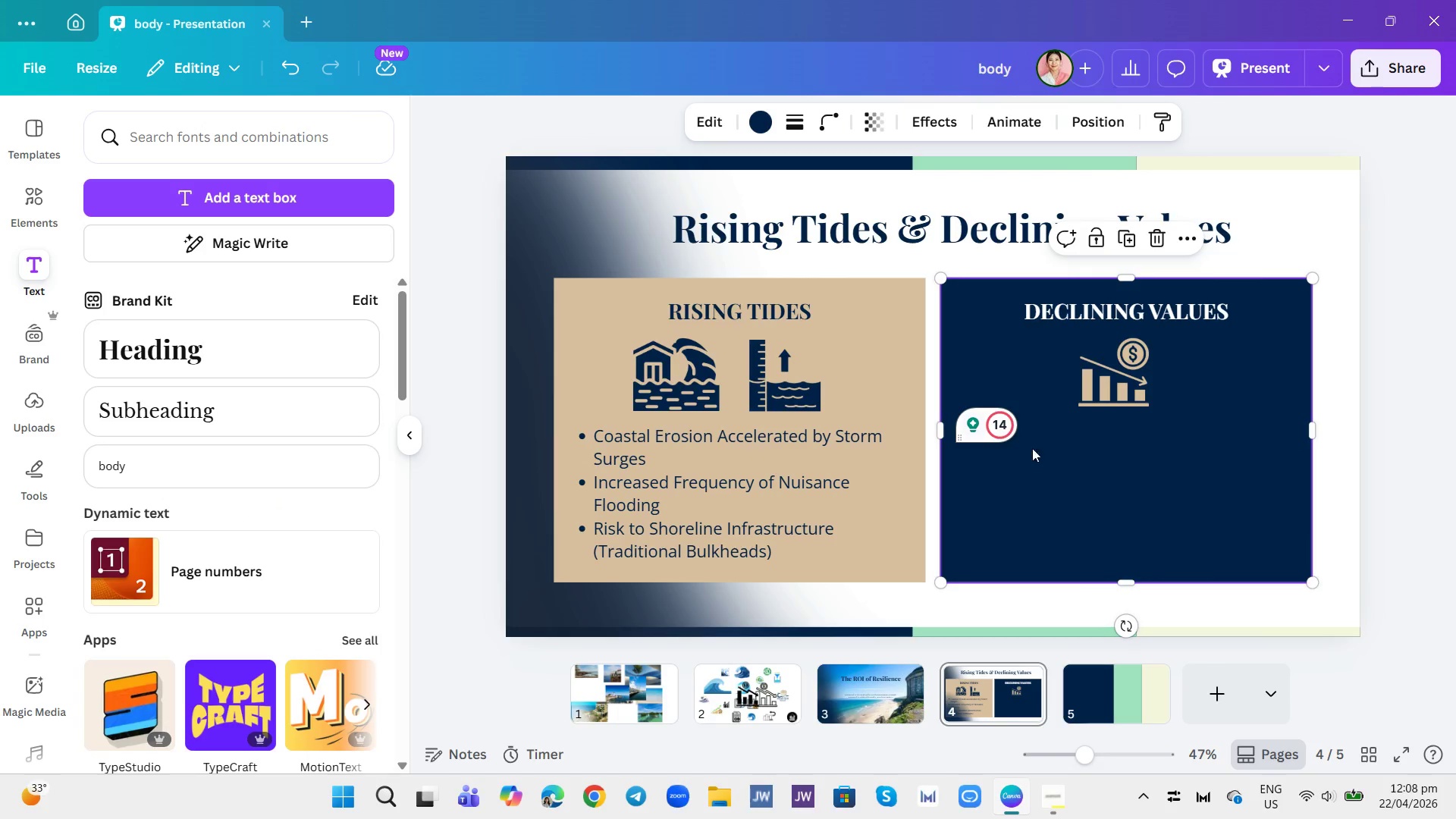 
left_click([1038, 442])
 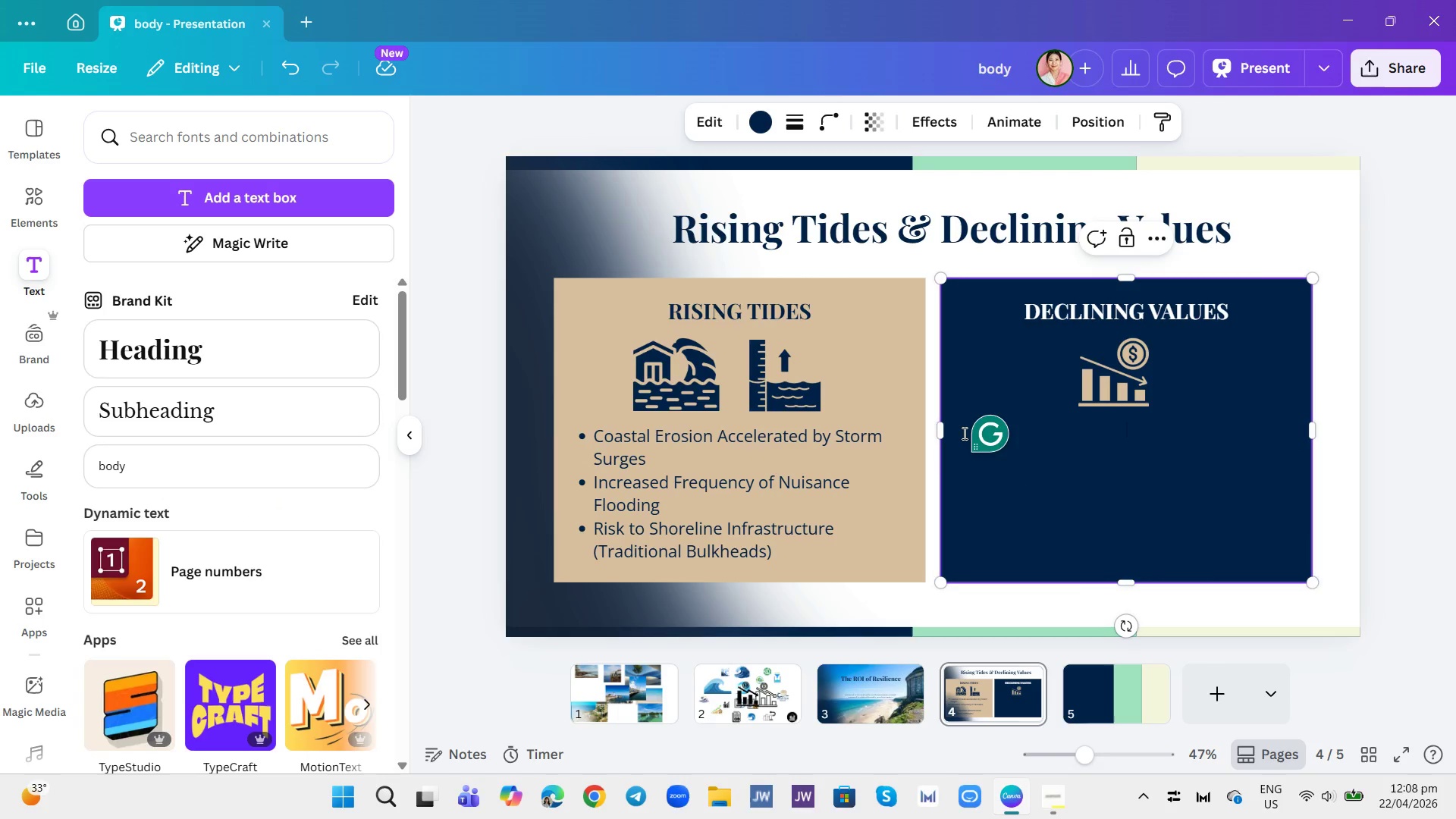 
left_click([962, 433])
 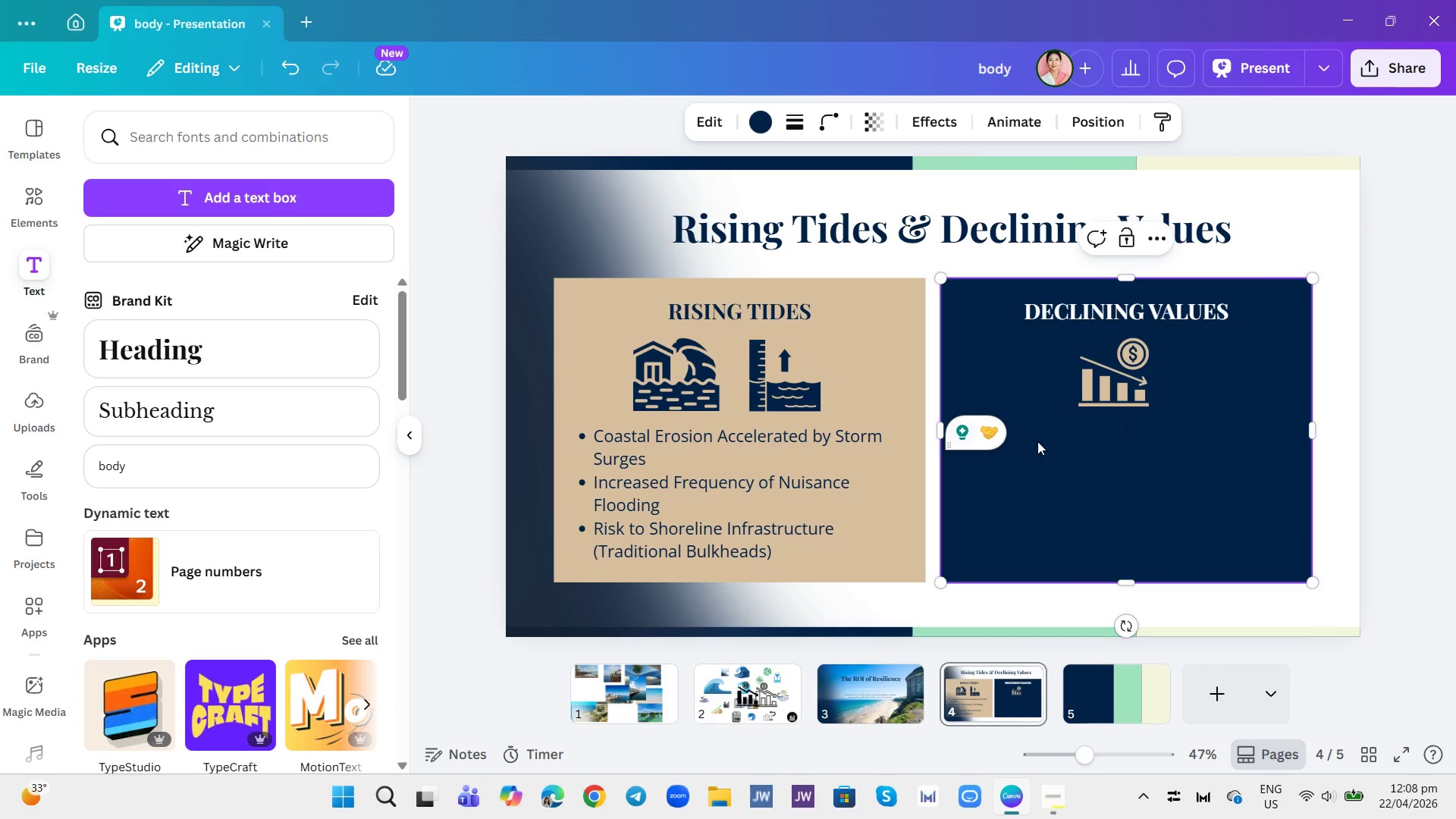 
left_click([1057, 453])
 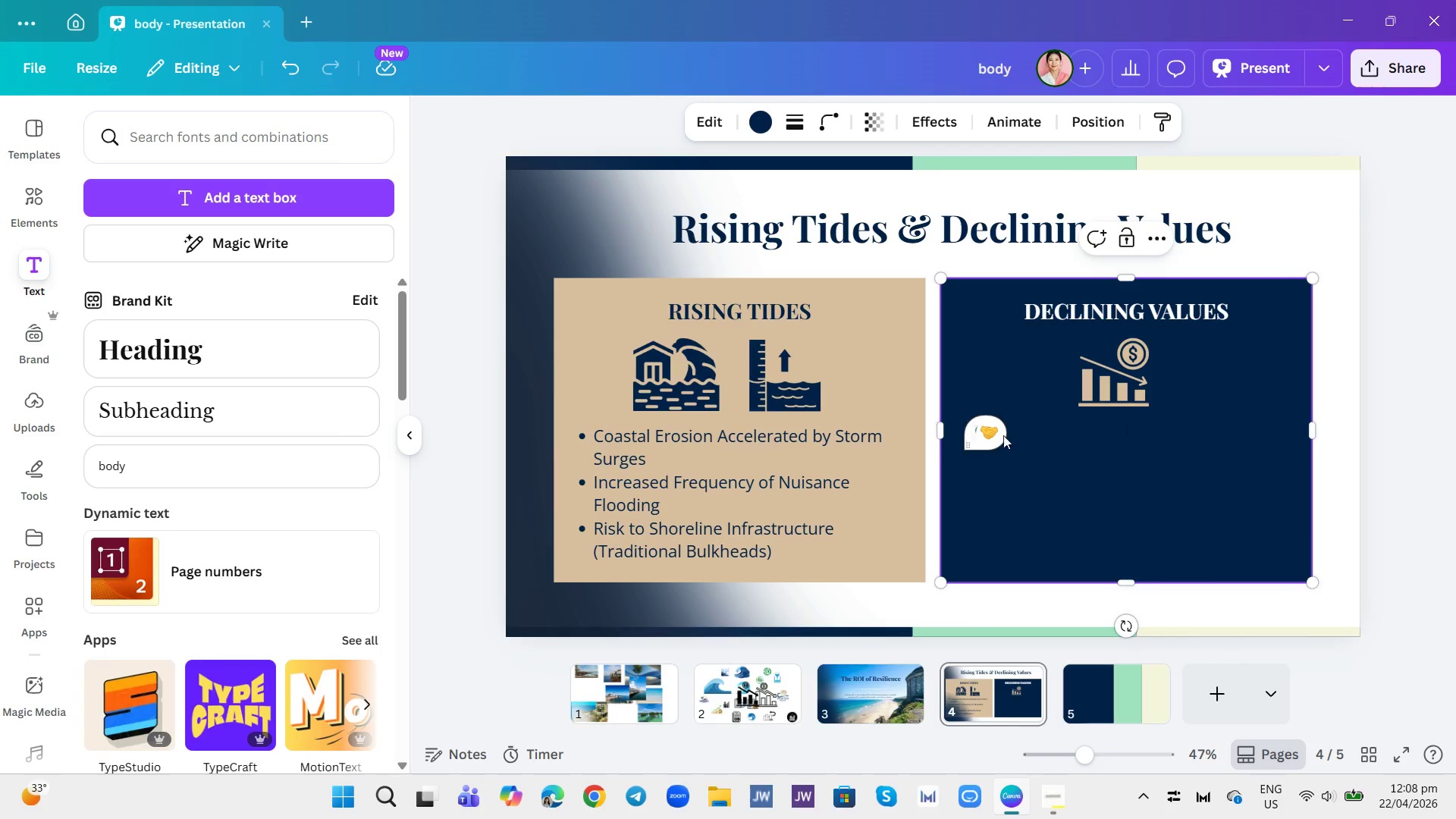 
left_click([996, 452])
 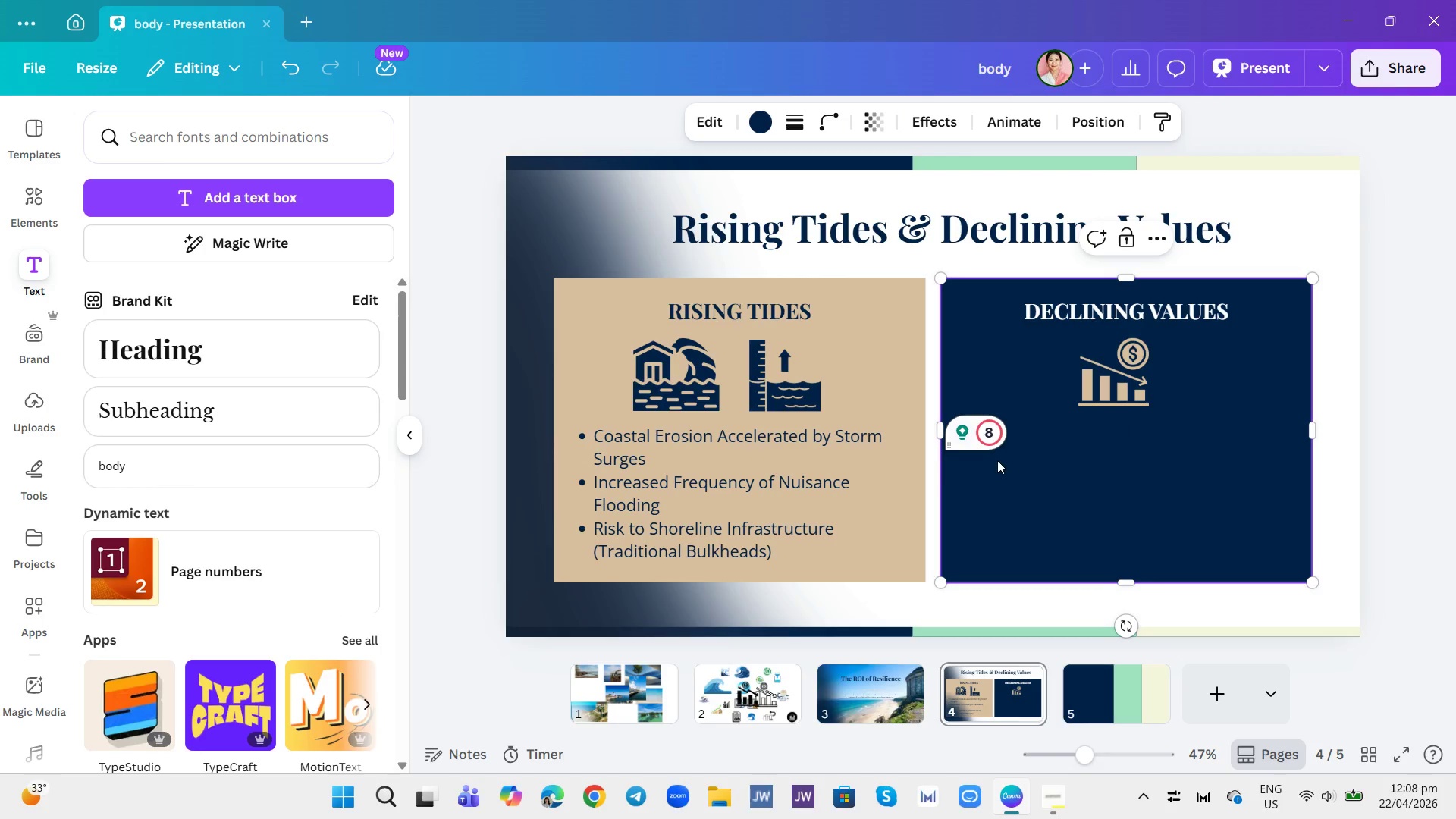 
left_click([997, 460])
 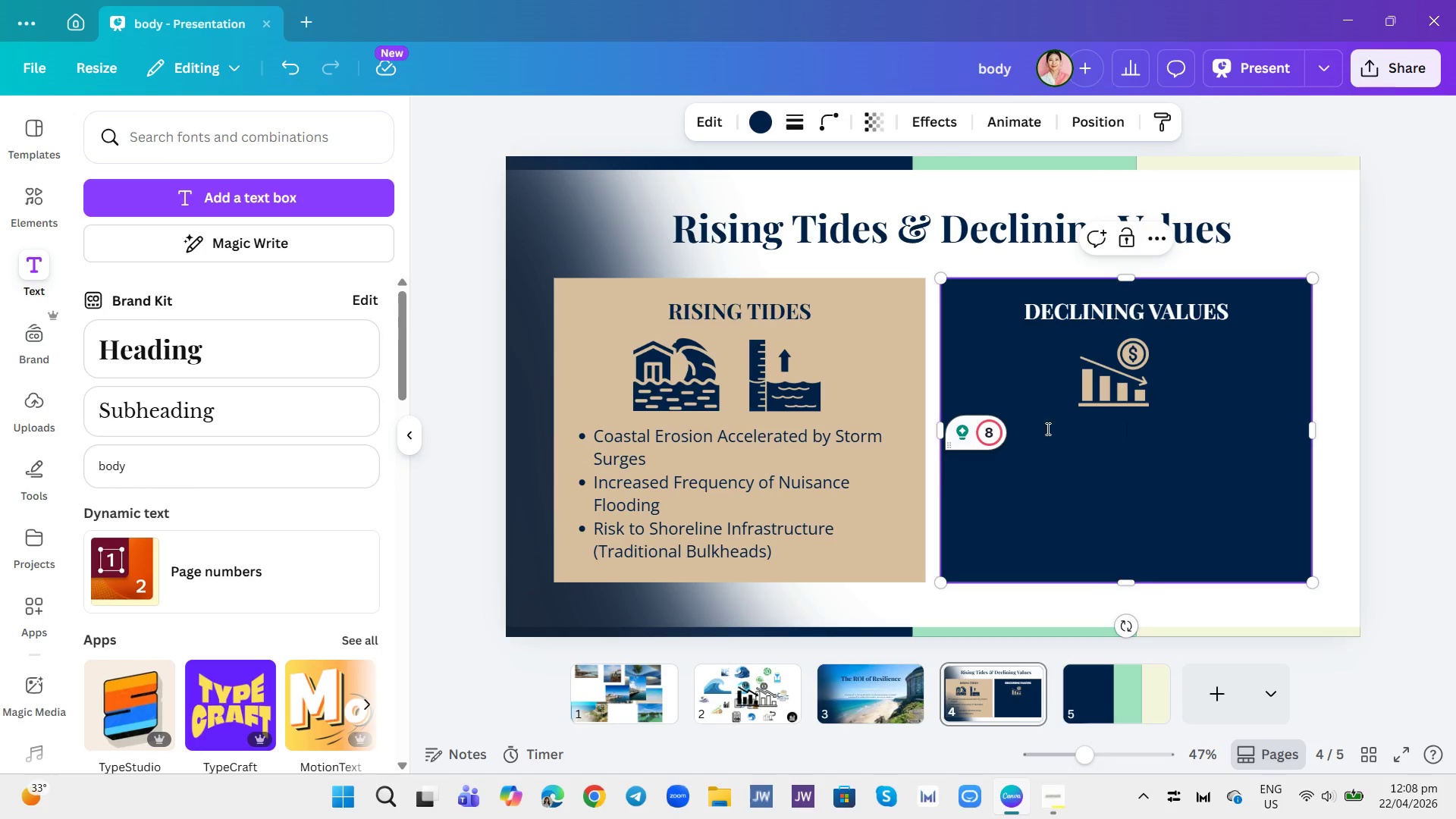 
left_click_drag(start_coordinate=[1065, 430], to_coordinate=[1113, 447])
 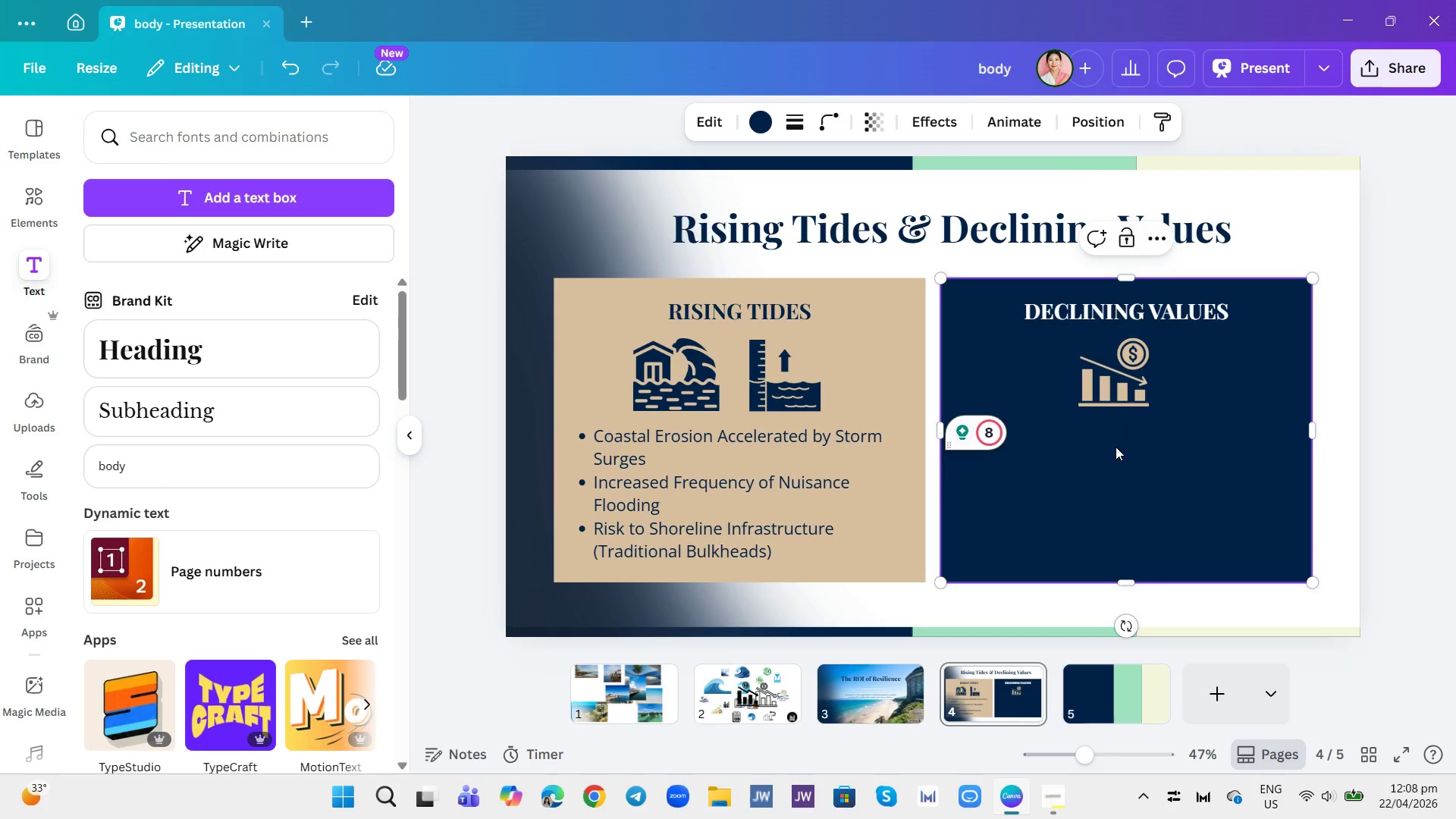 
double_click([1116, 447])
 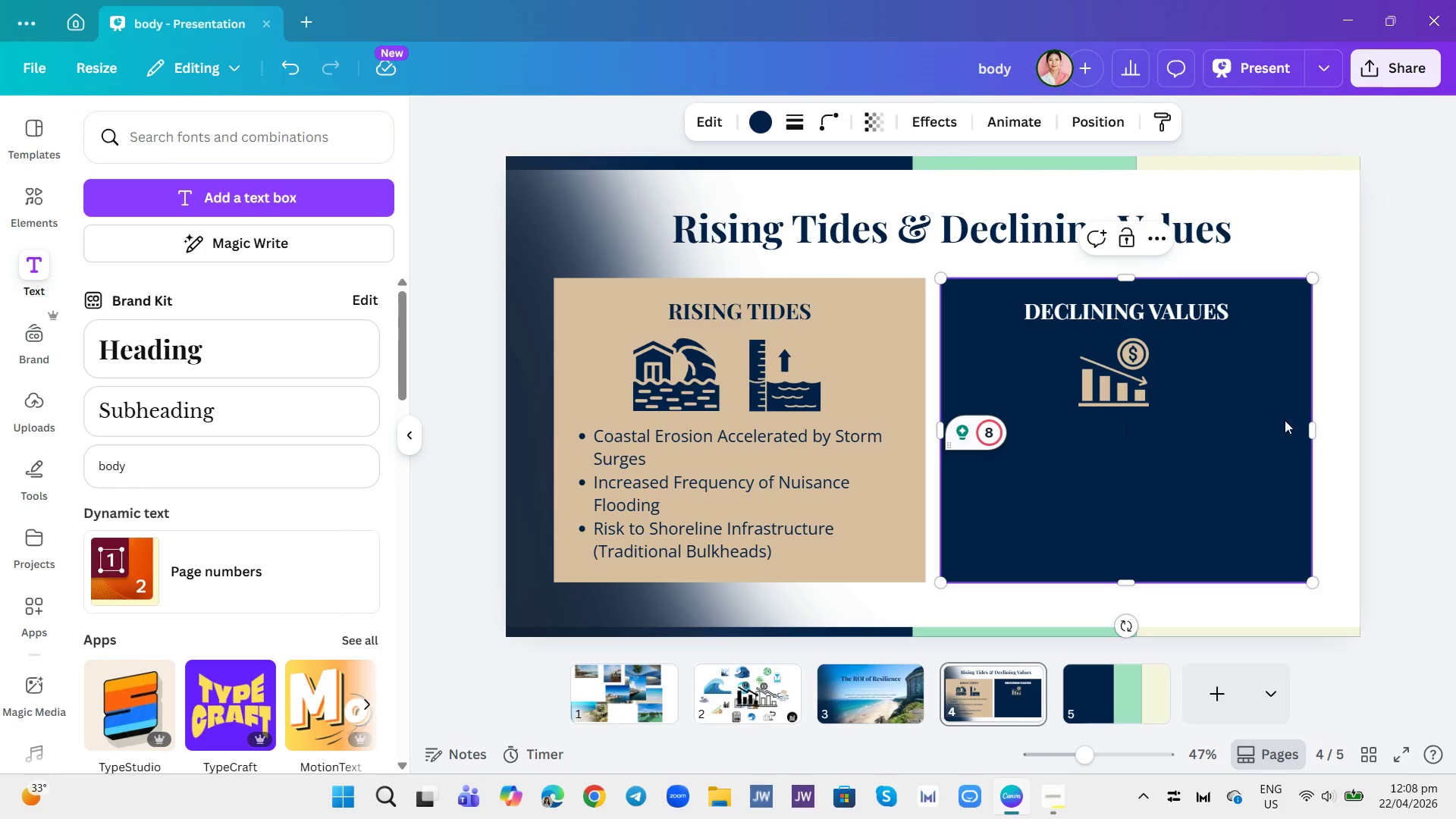 
left_click([1348, 460])
 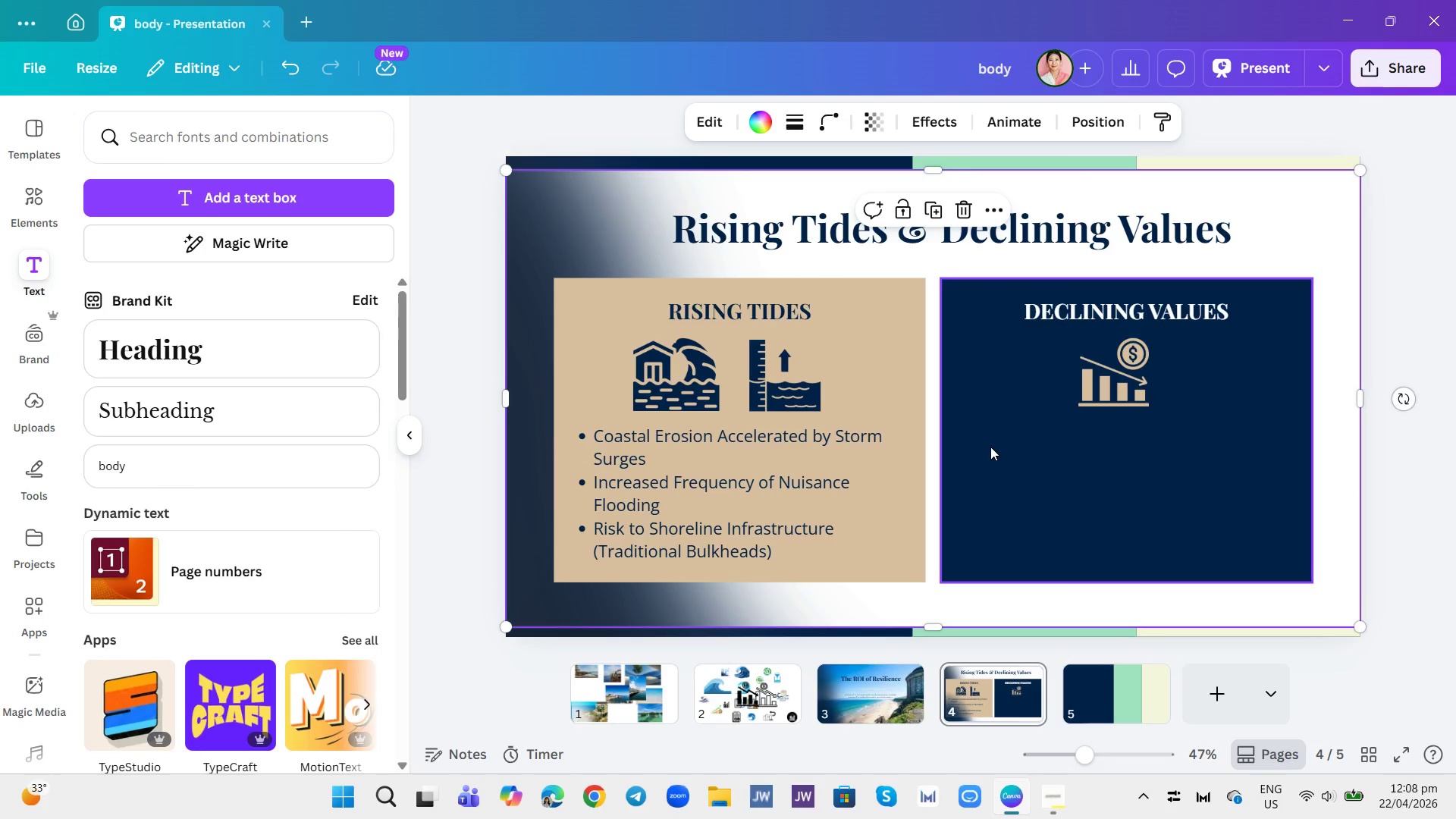 
wait(6.72)
 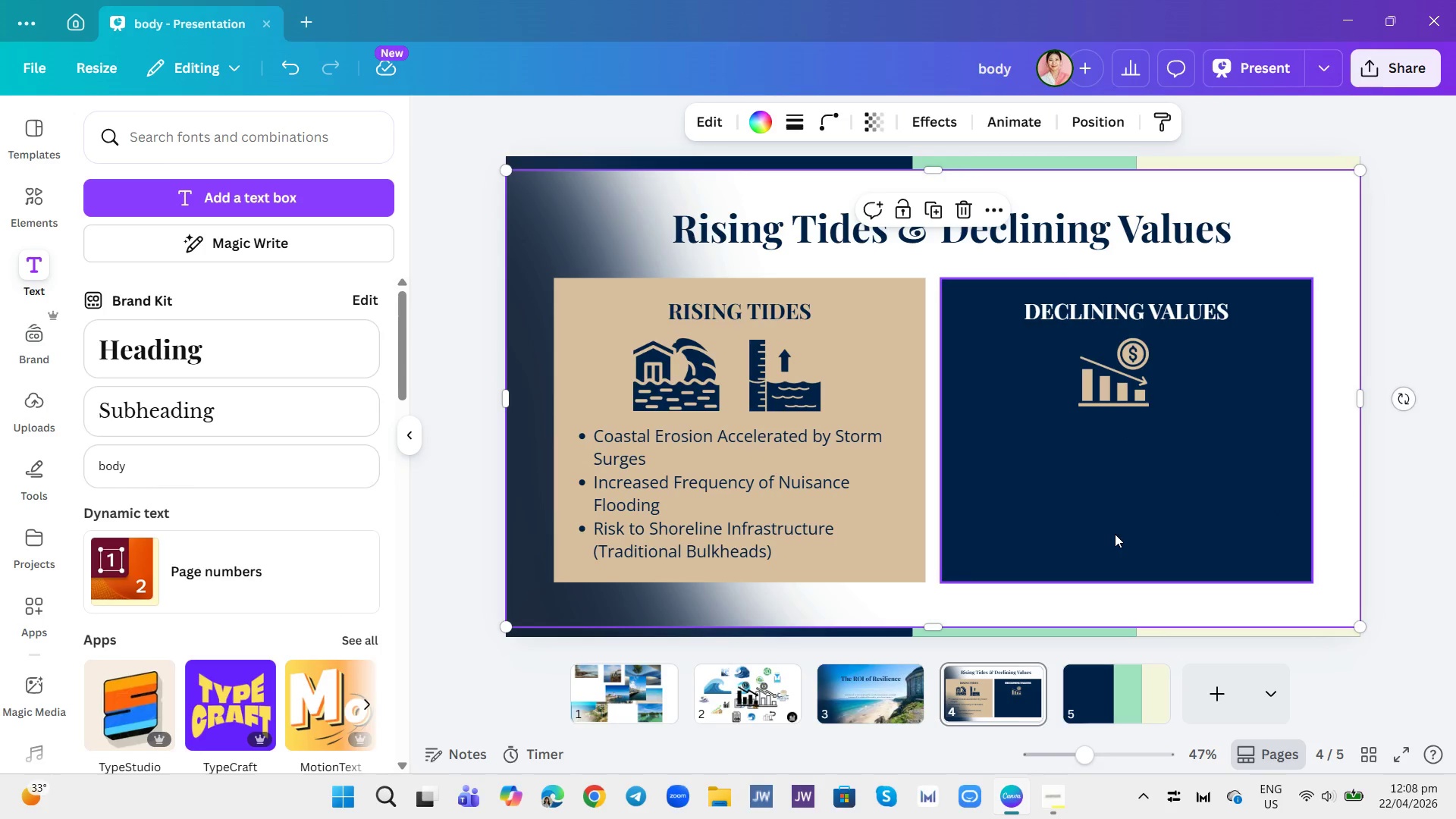 
left_click([1126, 123])
 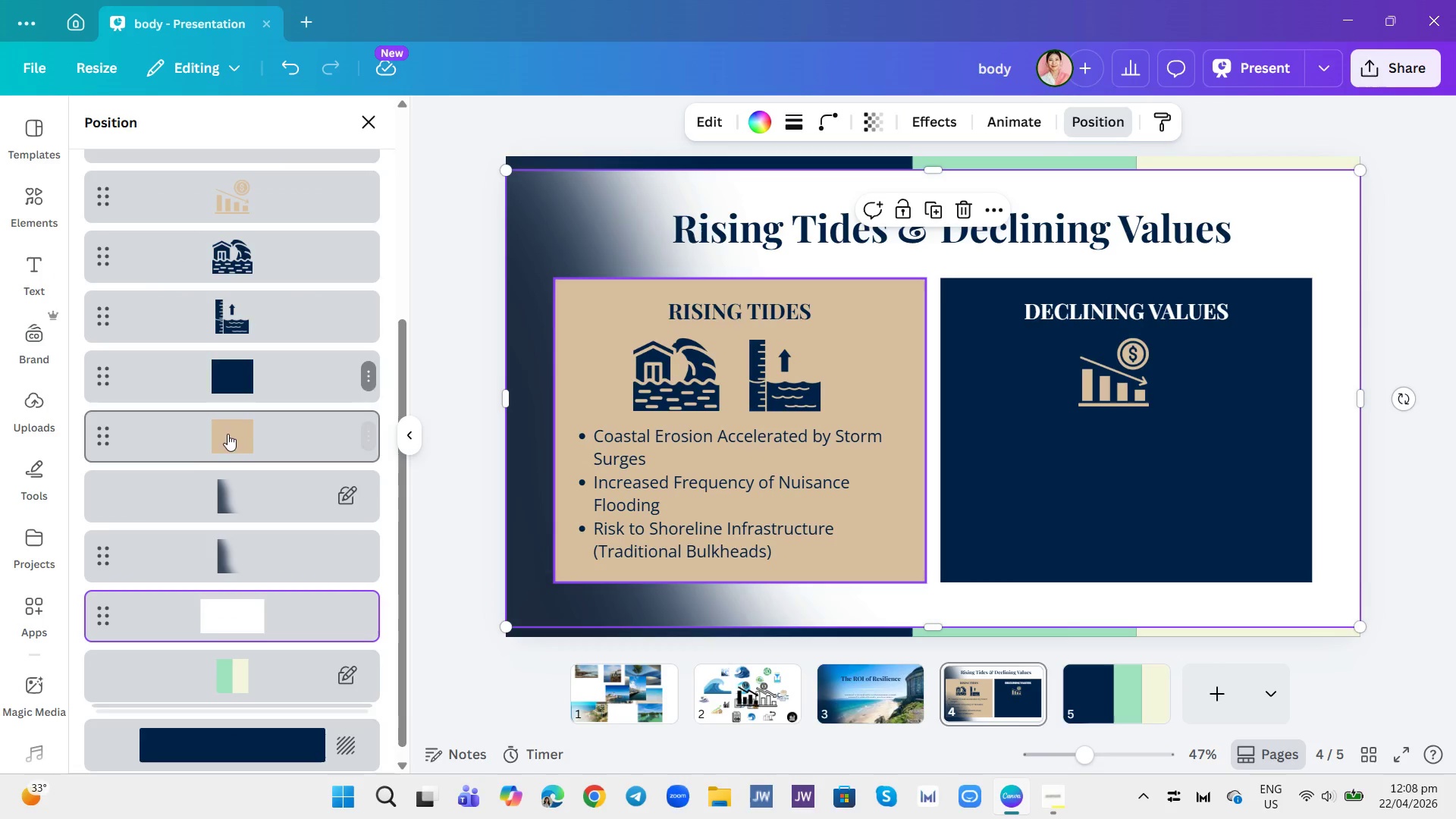 
scroll: coordinate [228, 469], scroll_direction: down, amount: 1.0
 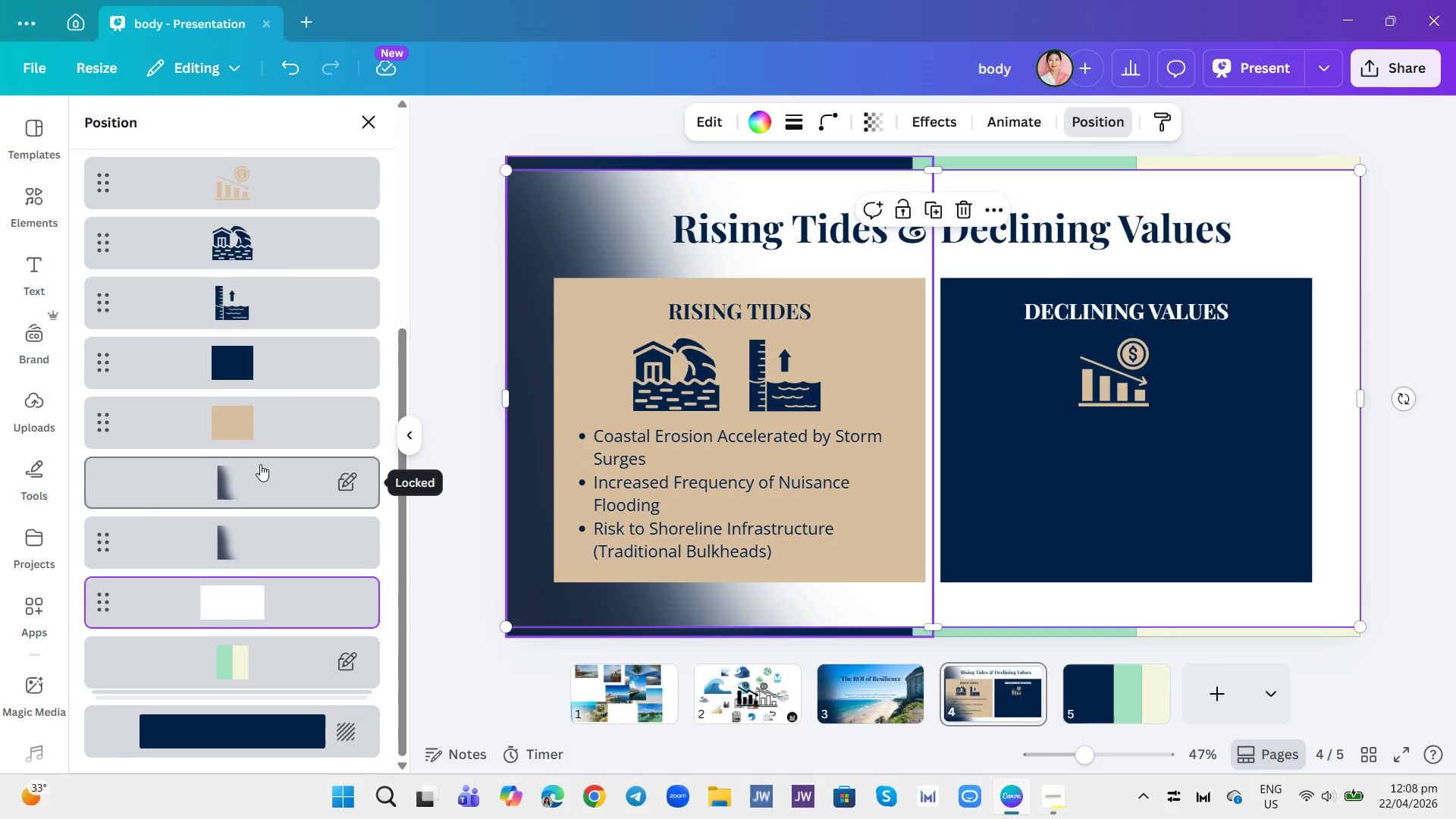 
scroll: coordinate [260, 464], scroll_direction: up, amount: 1.0
 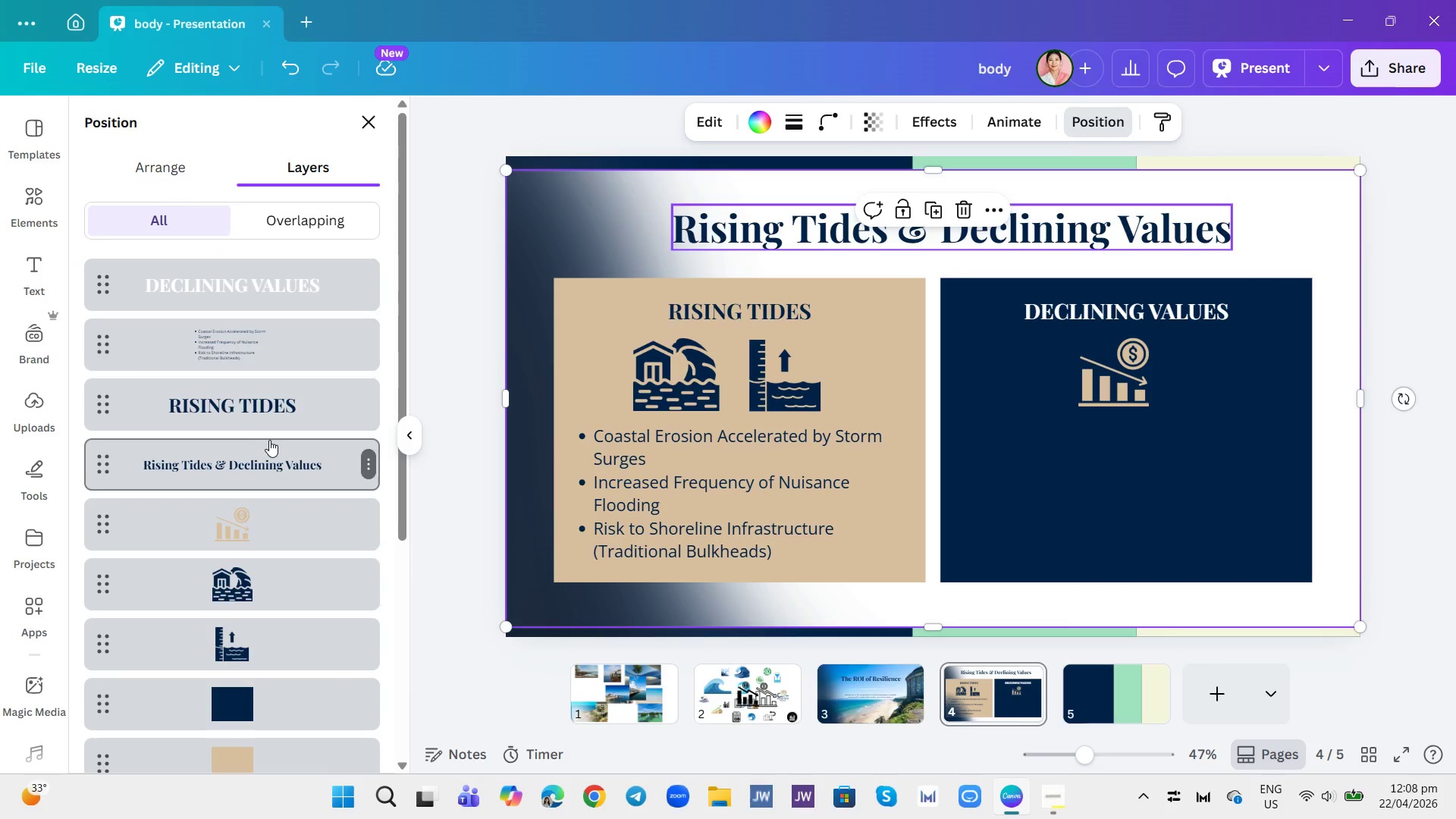 
scroll: coordinate [275, 390], scroll_direction: down, amount: 3.0
 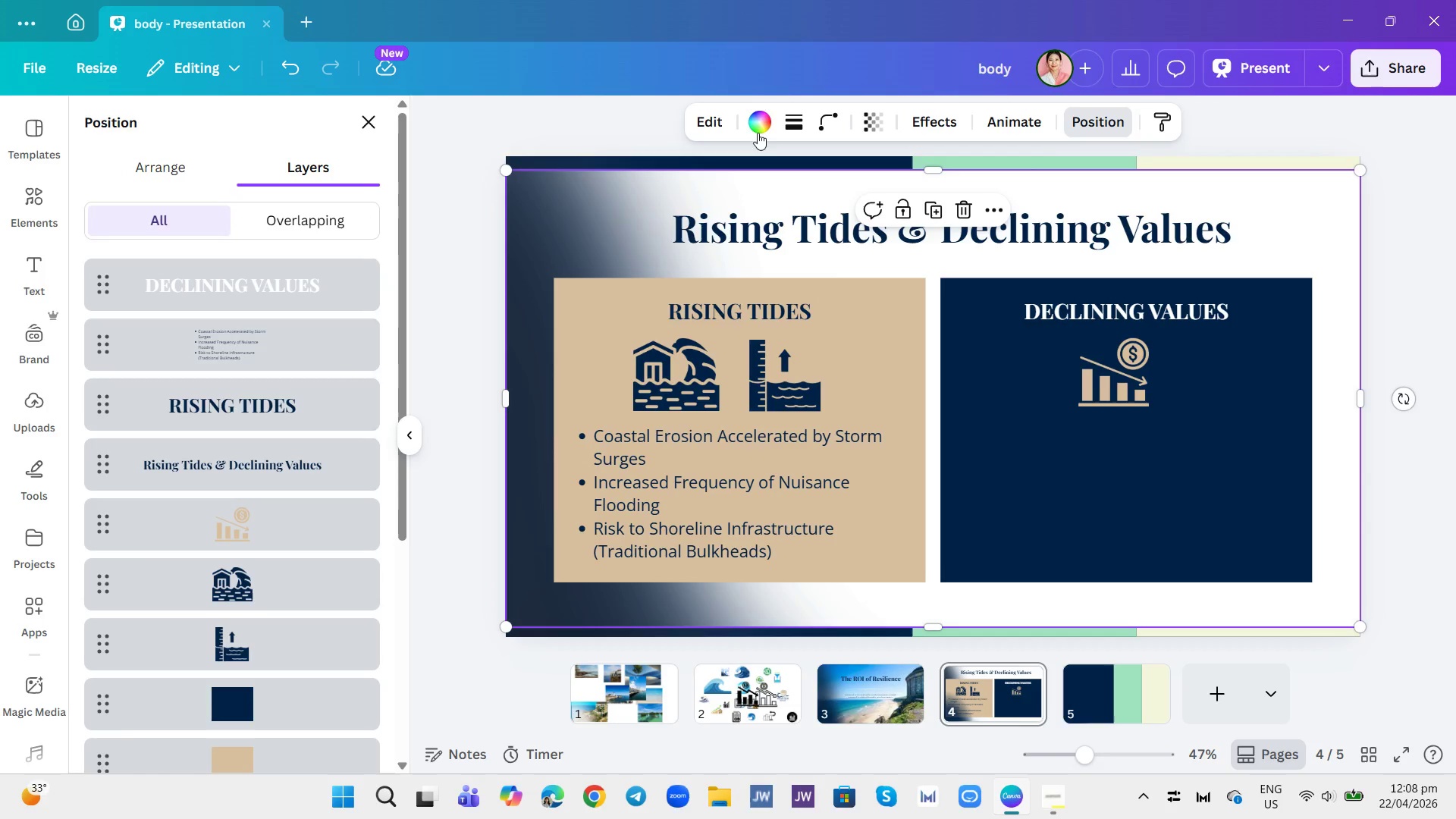 
left_click([1051, 433])
 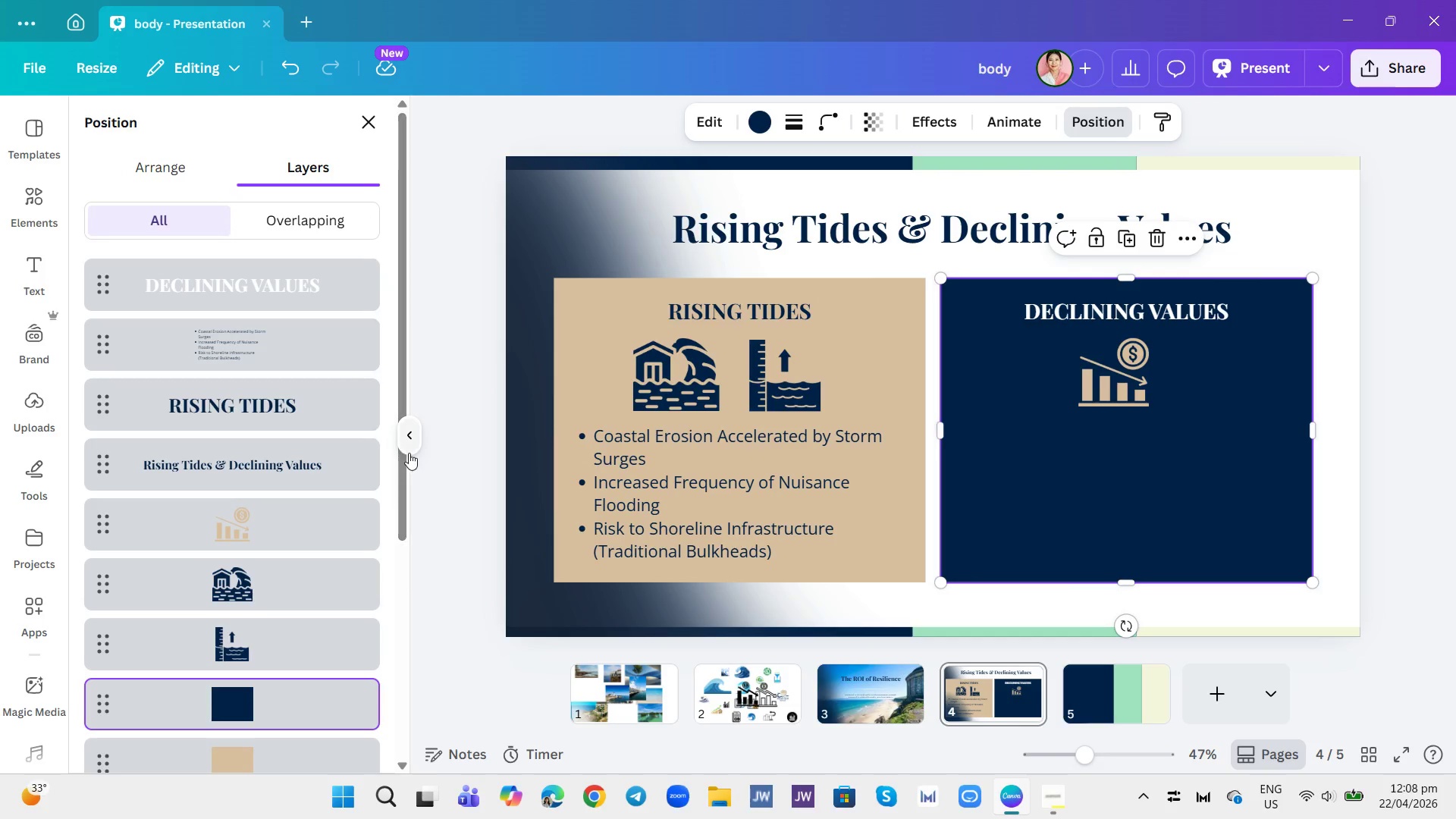 
left_click([410, 444])
 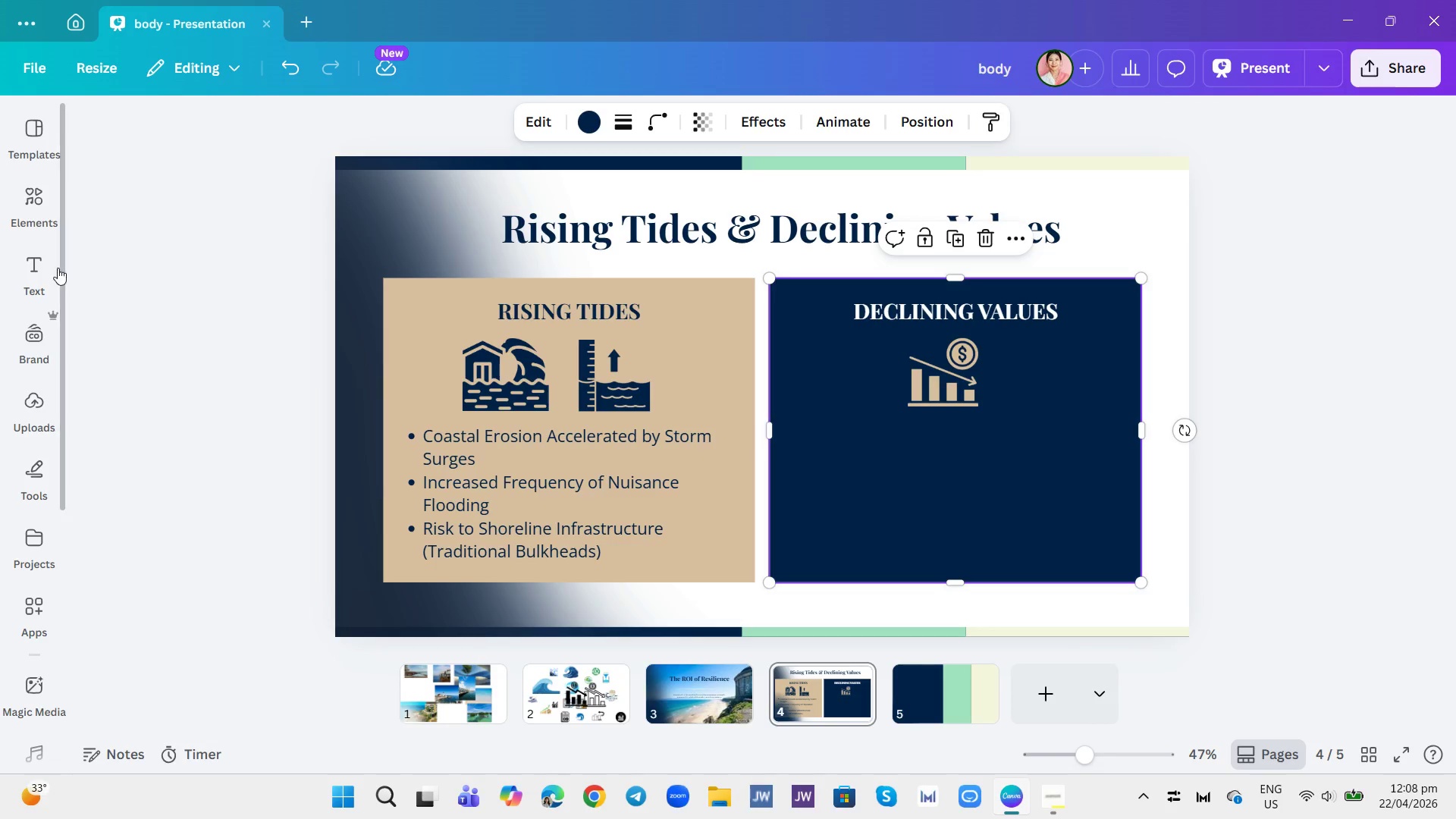 
left_click([33, 260])
 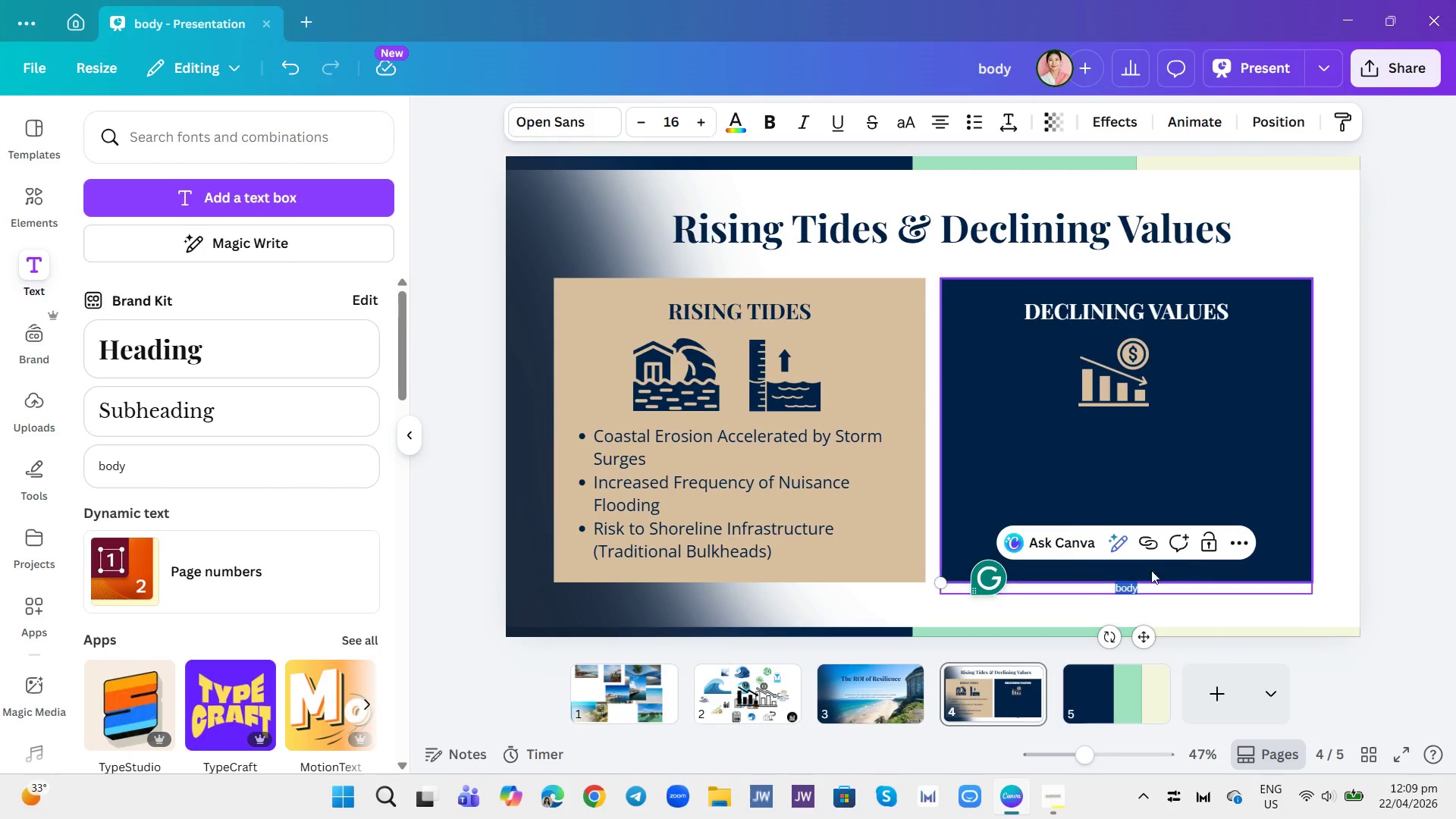 
left_click([740, 127])
 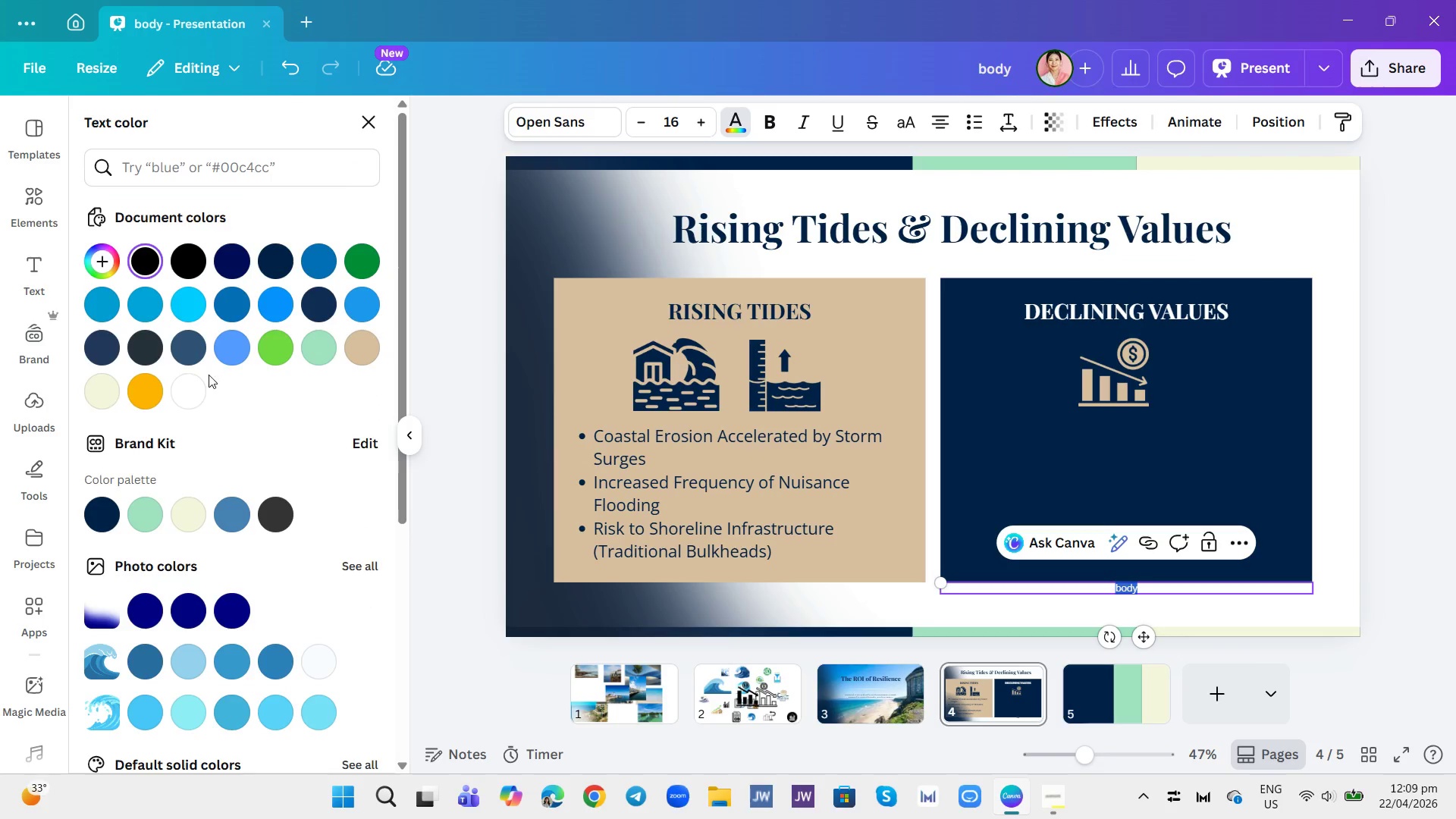 
left_click_drag(start_coordinate=[196, 384], to_coordinate=[189, 384])
 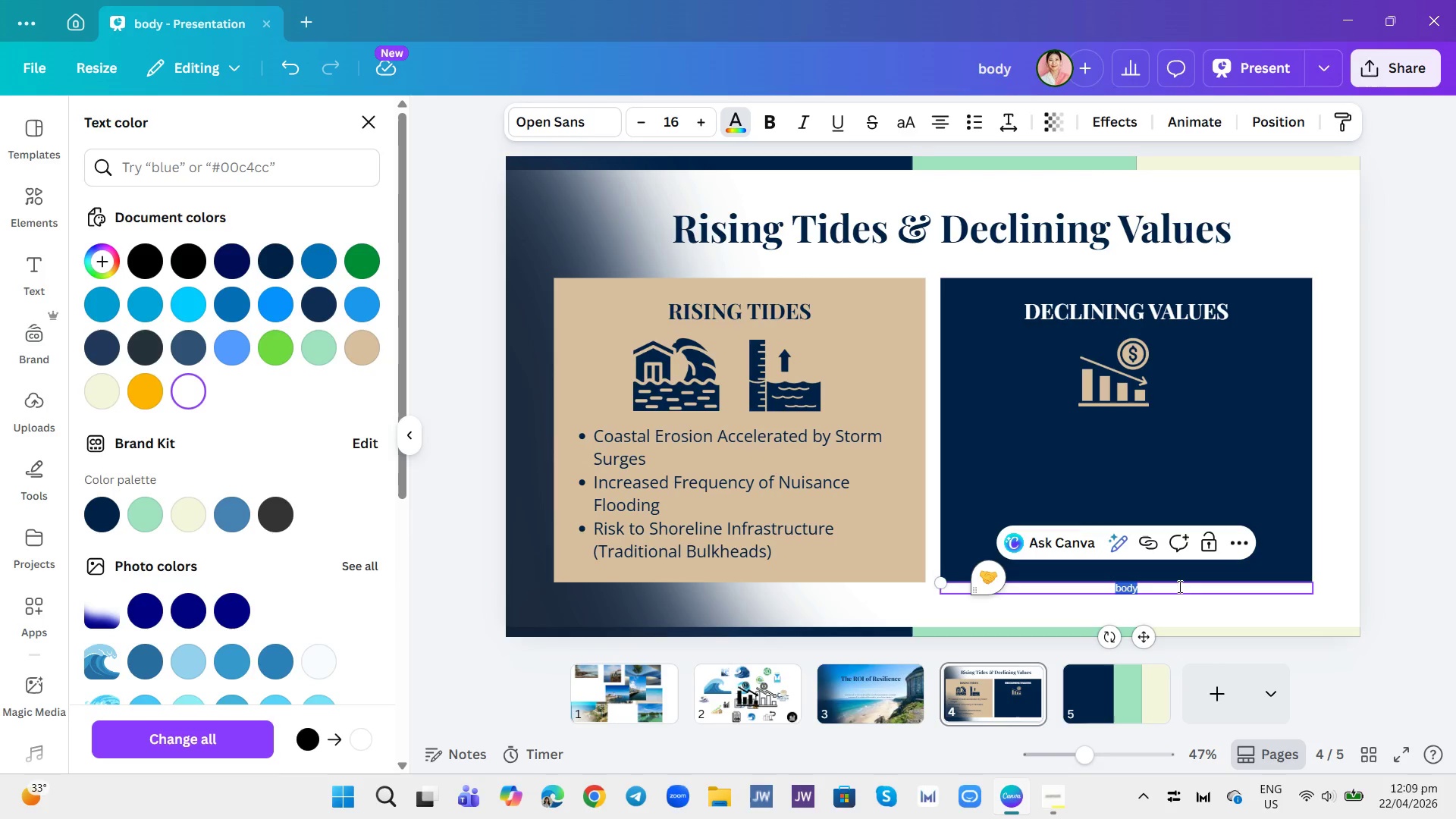 
left_click_drag(start_coordinate=[1145, 639], to_coordinate=[1112, 519])
 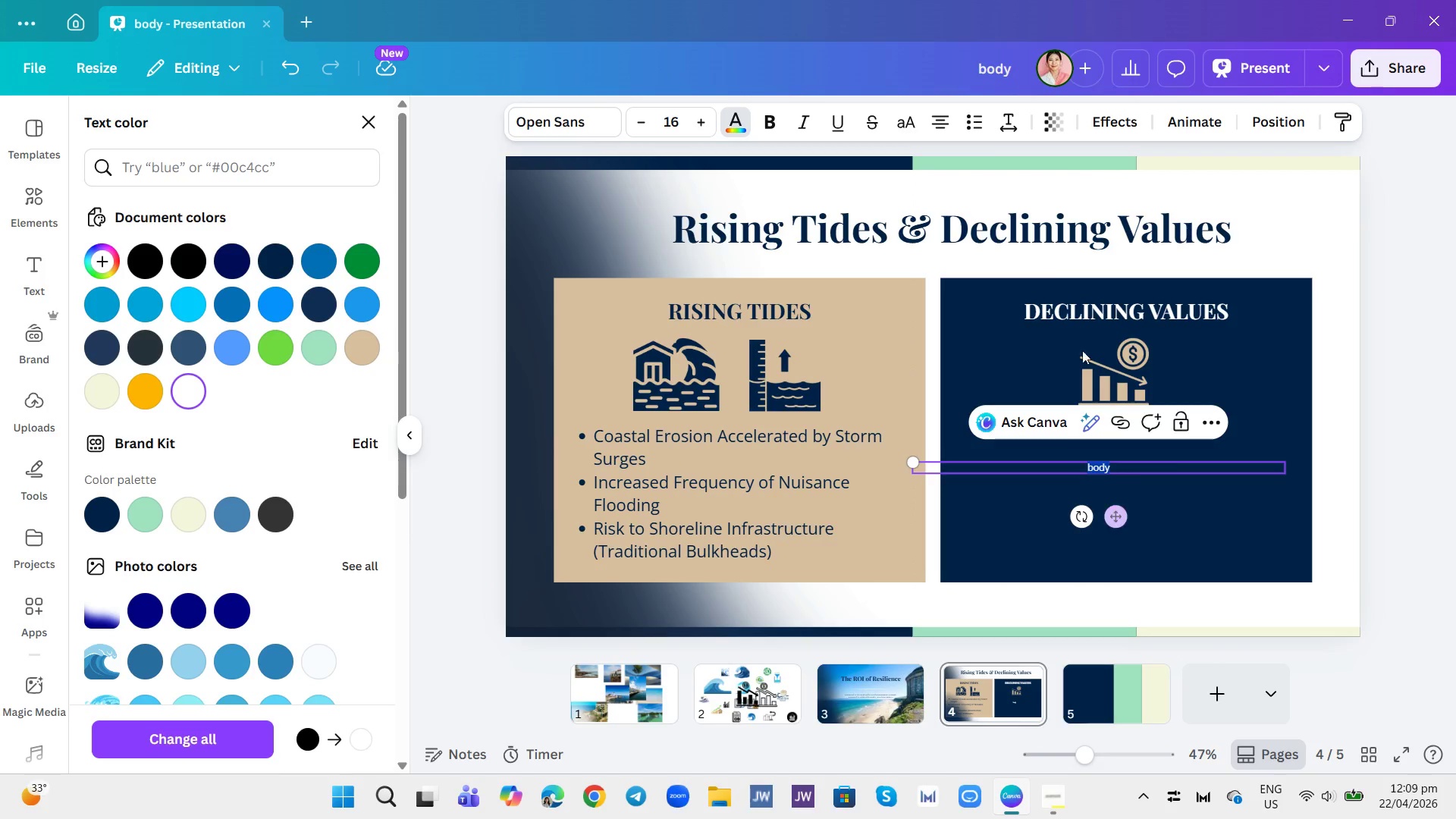 
left_click([972, 122])
 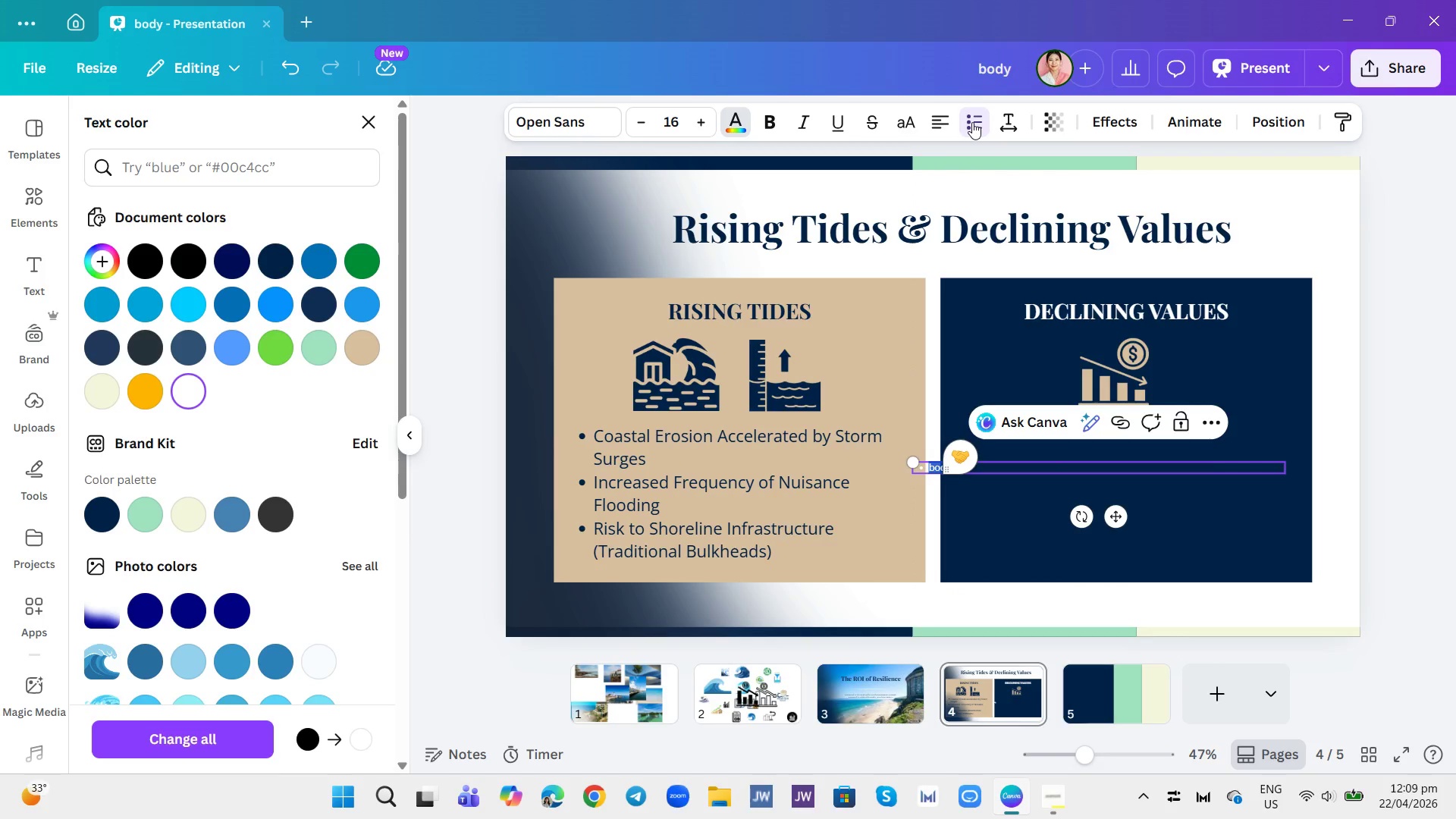 
type(Hige)
key(Backspace)
 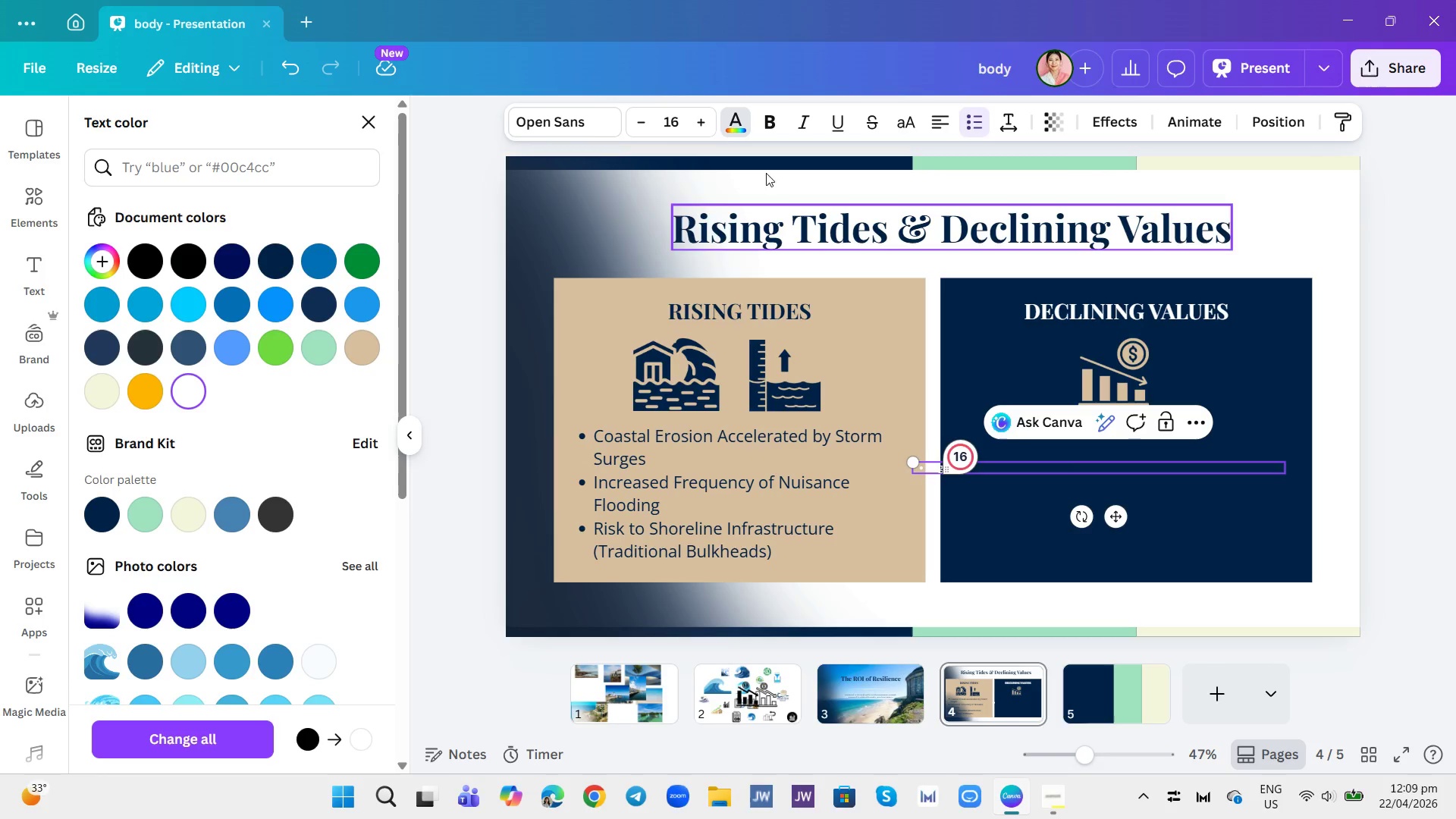 
left_click([671, 114])
 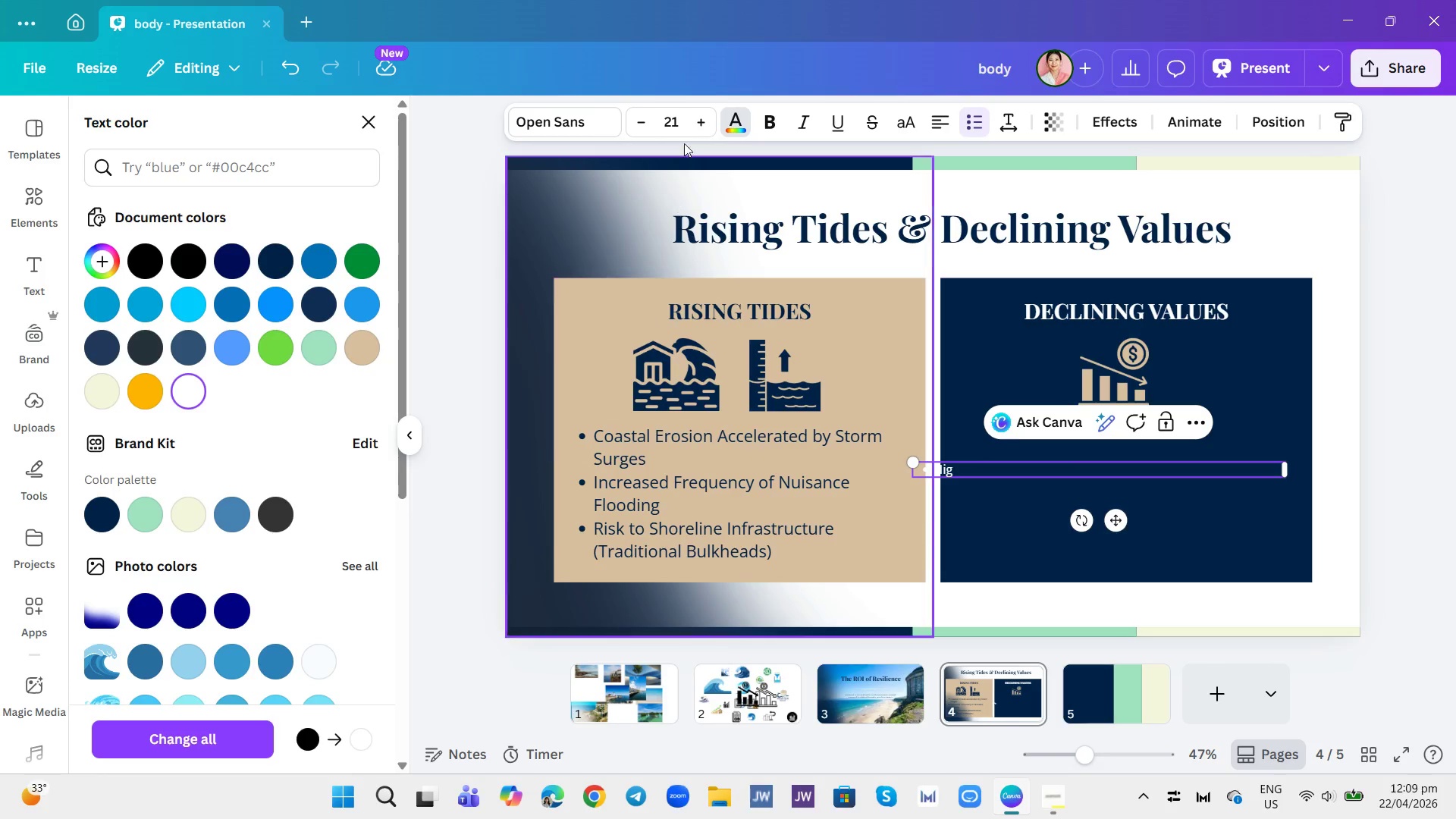 
left_click([673, 133])
 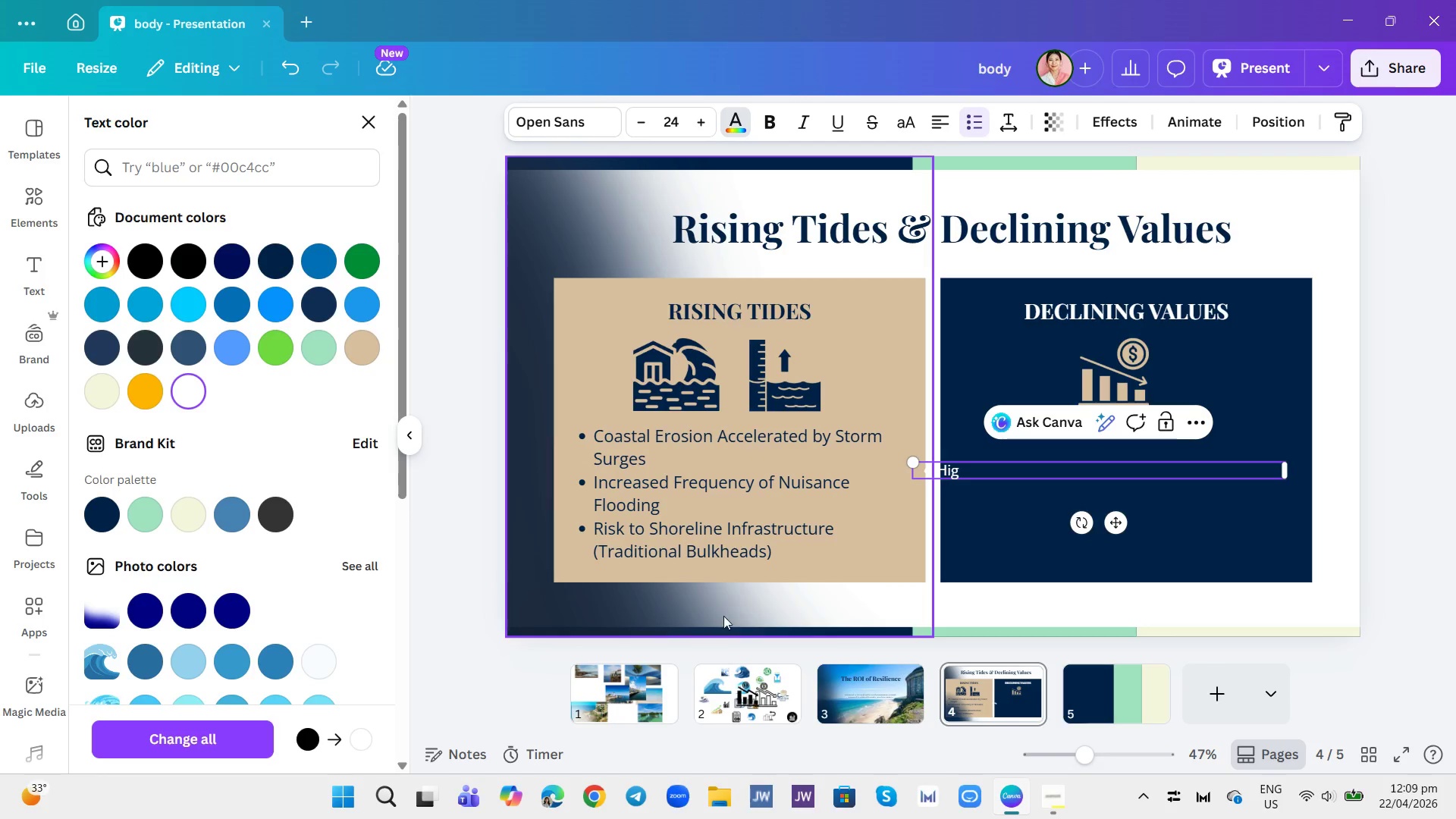 
left_click([977, 466])
 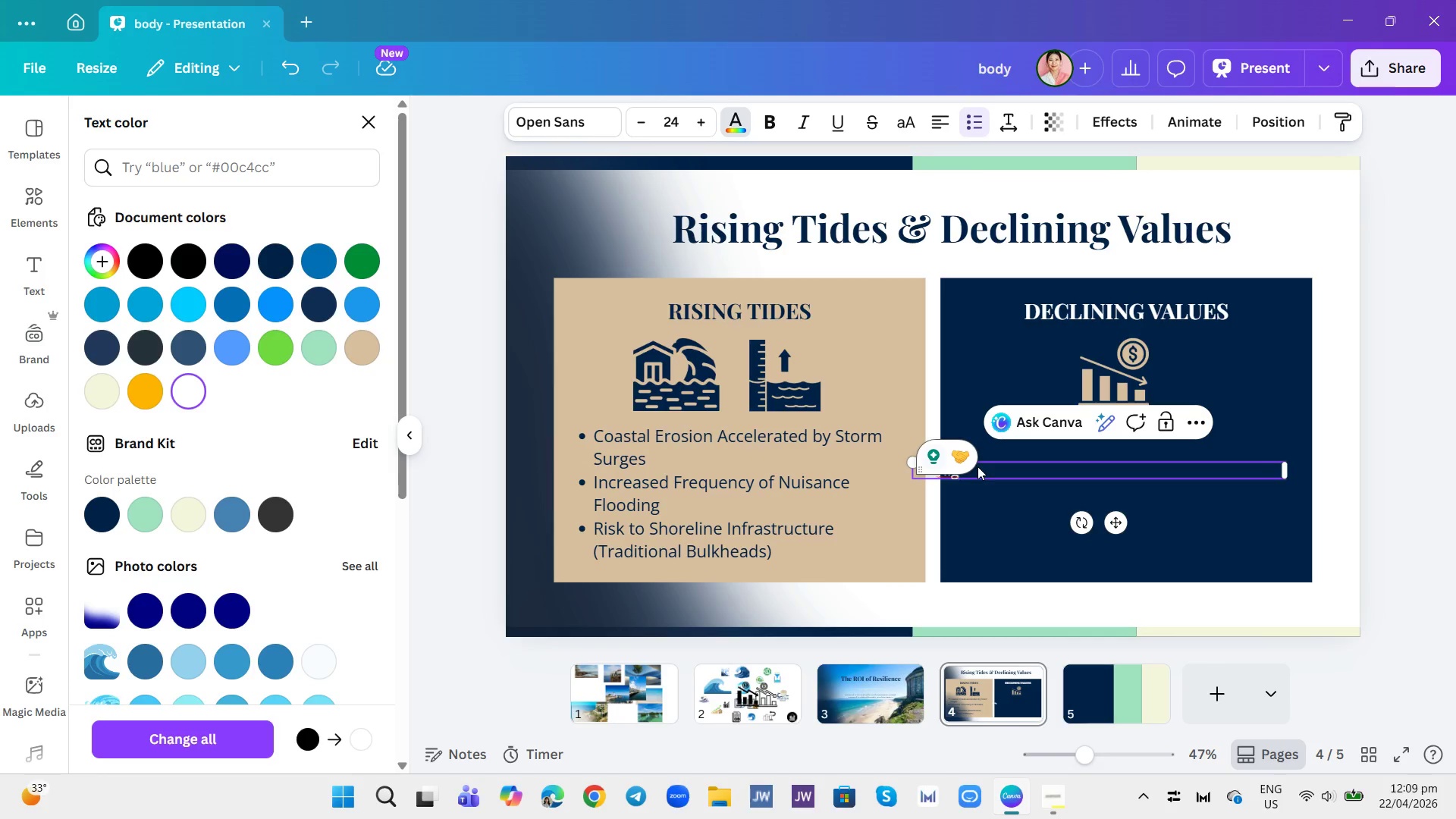 
type(her Future Risk )
 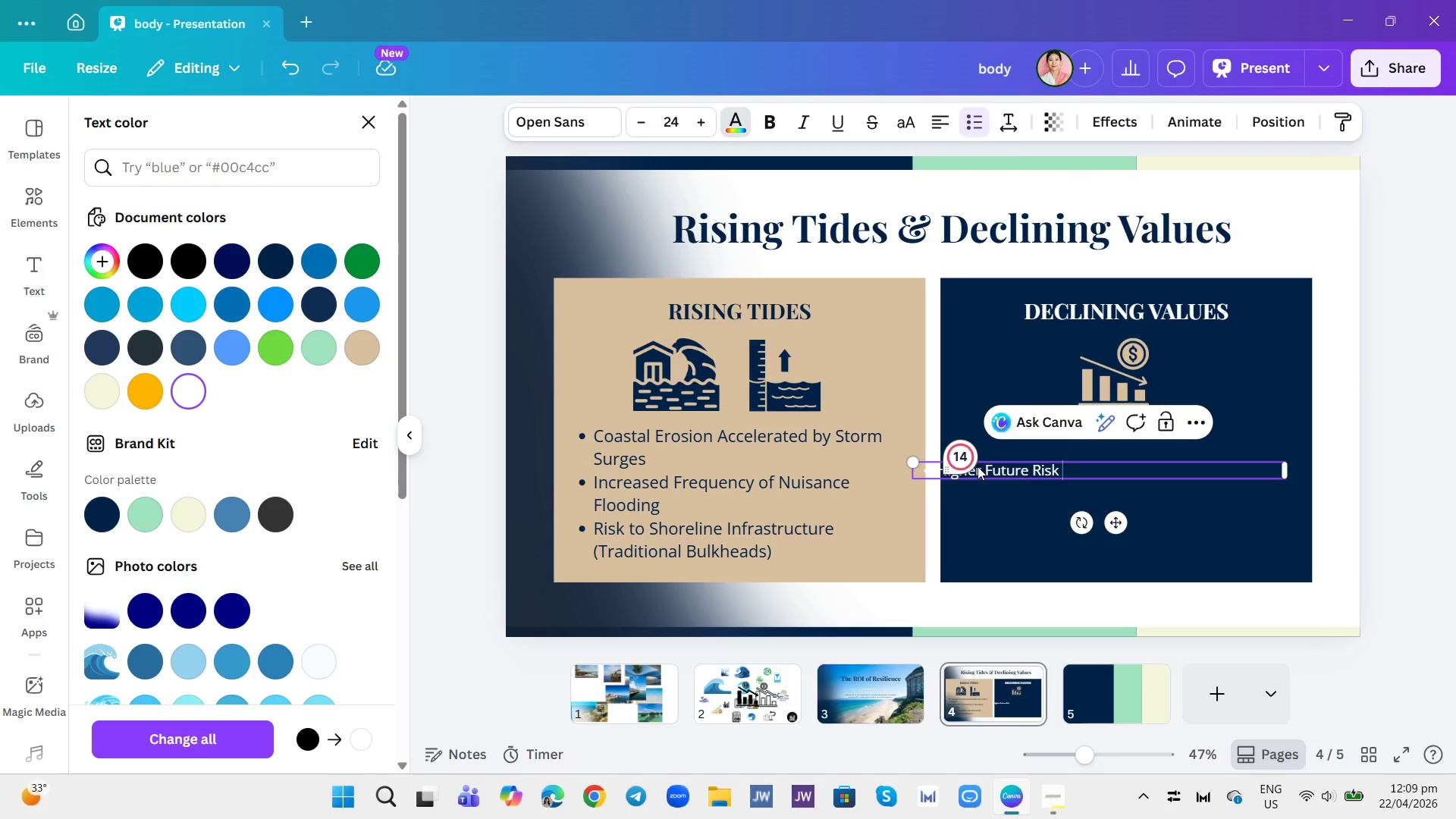 
type(Precp)
key(Backspace)
type(eptions )
 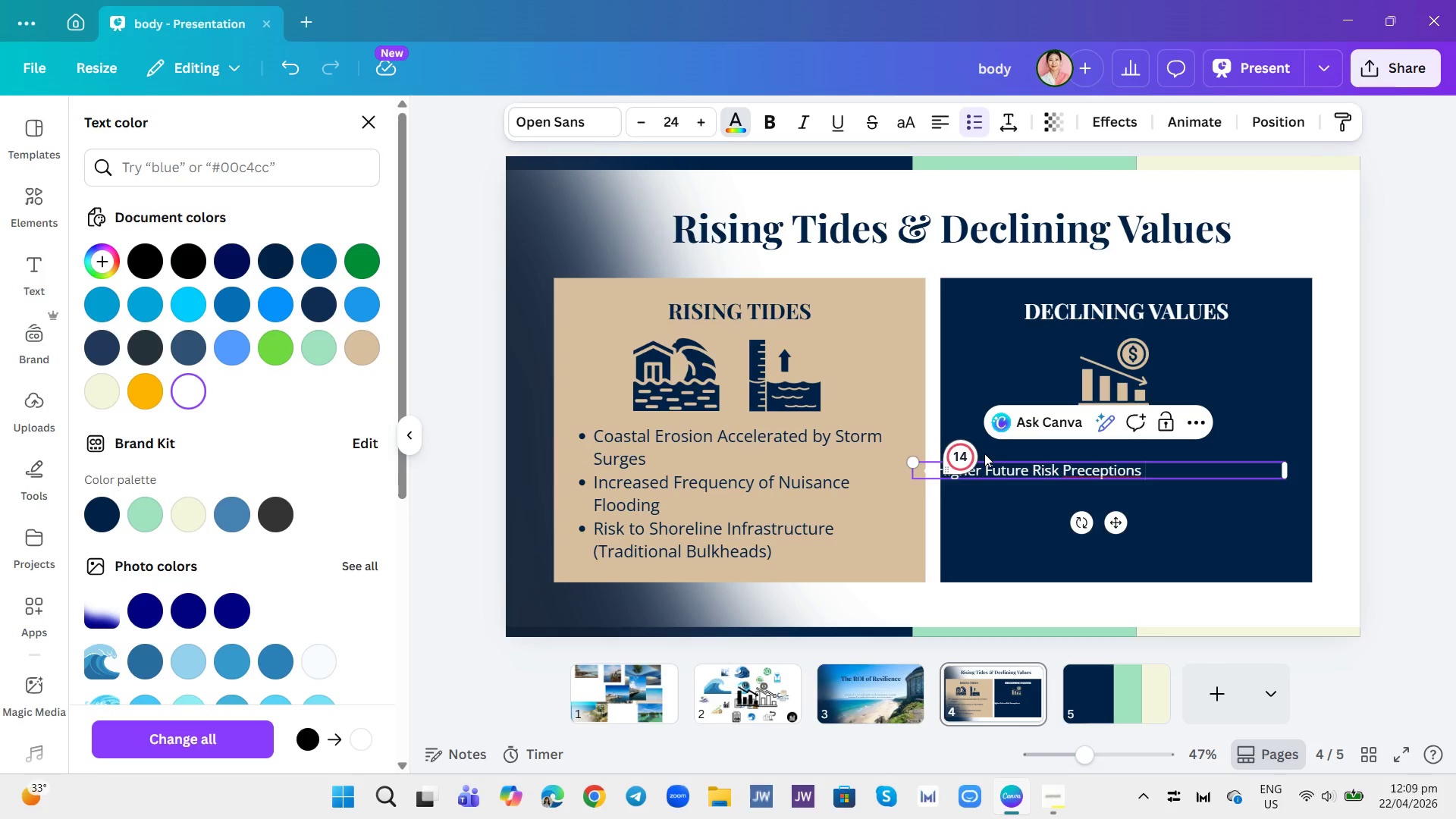 
key(Enter)
 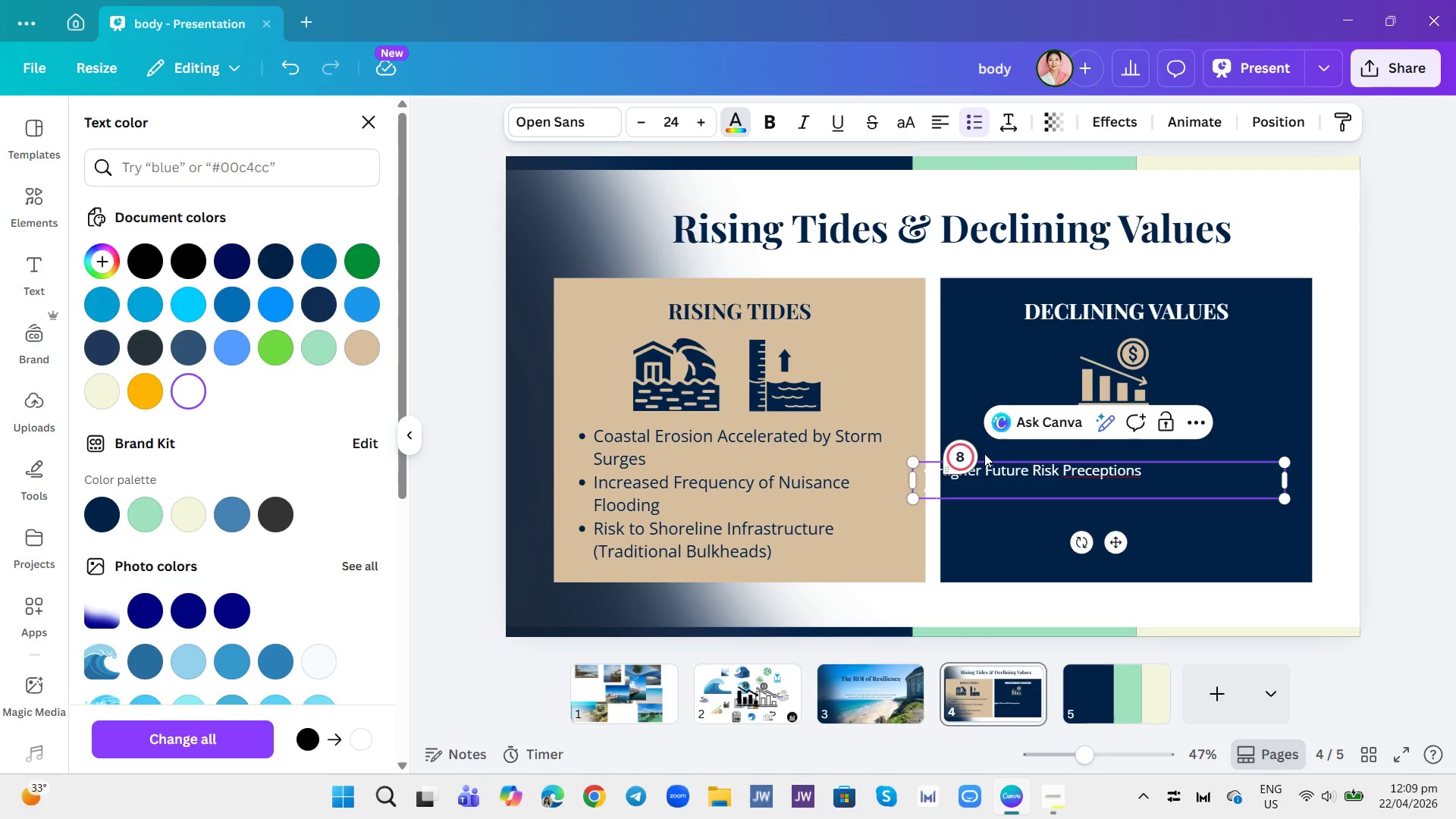 
type(Decreased Demand for Affected Properties)
 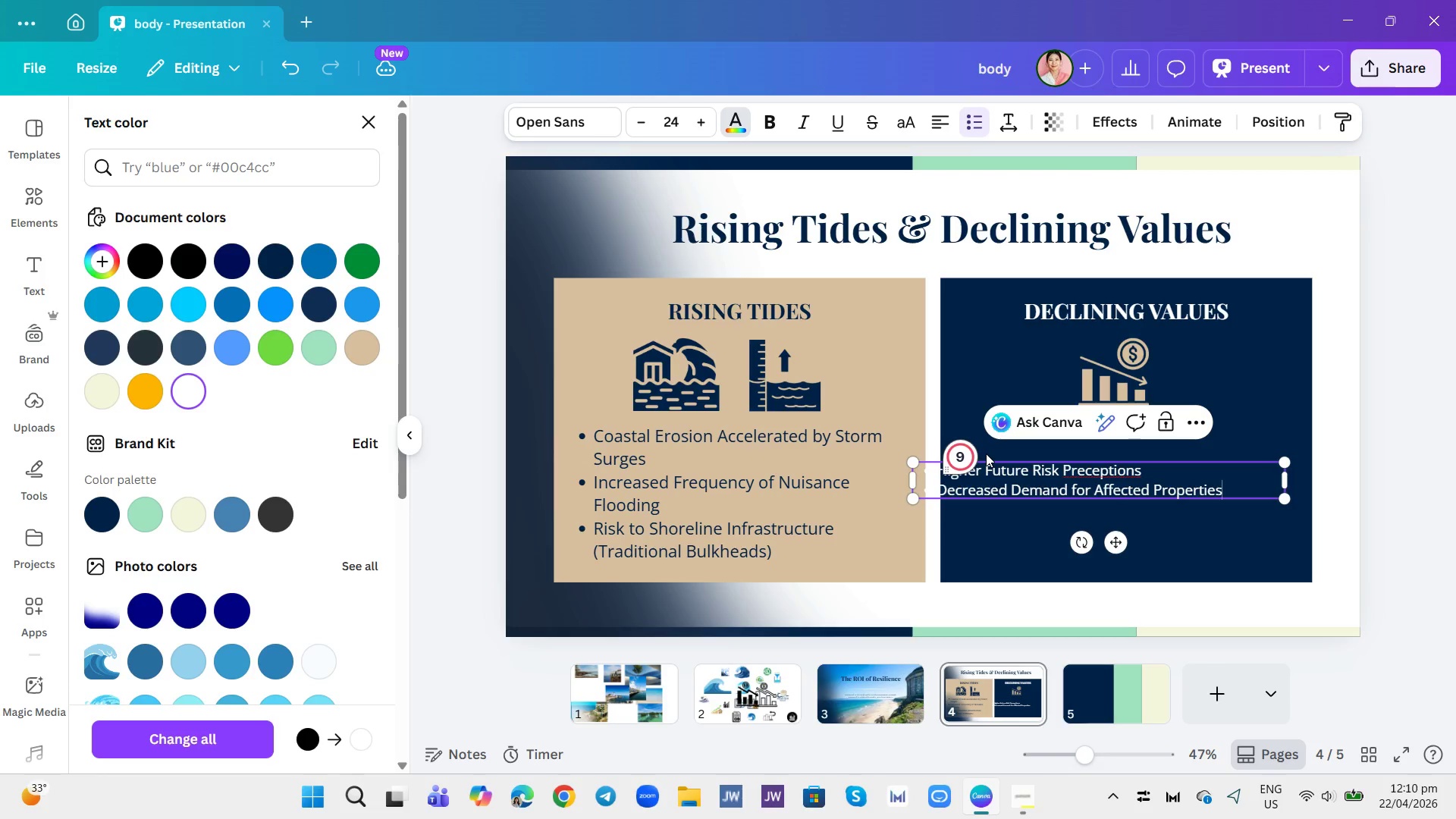 
key(Enter)
 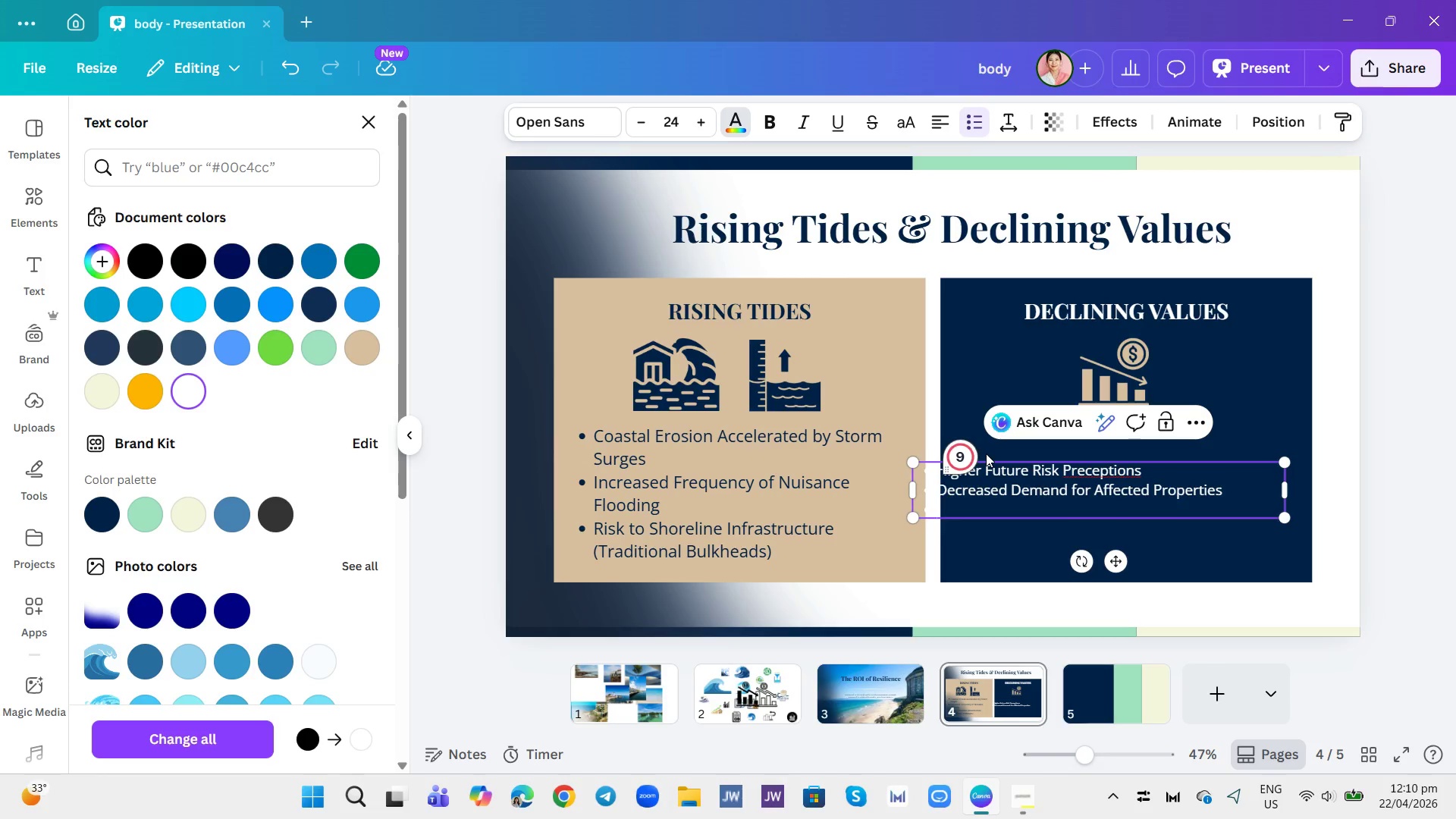 
type(Lower Property Appraial & Markw)
key(Backspace)
type(et Value ( )
key(Backspace)
type(Potential 15-20% drop))
 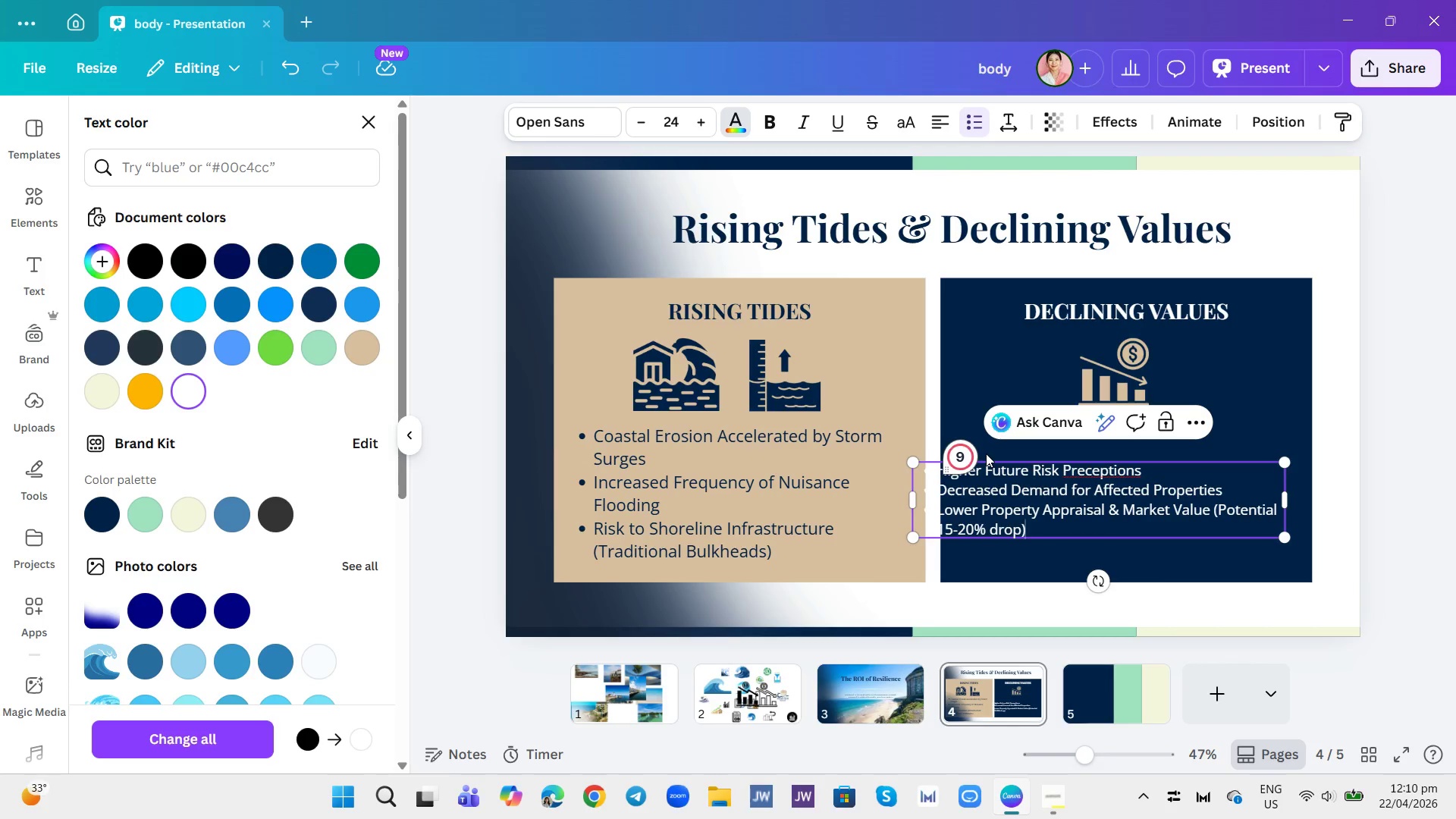 
 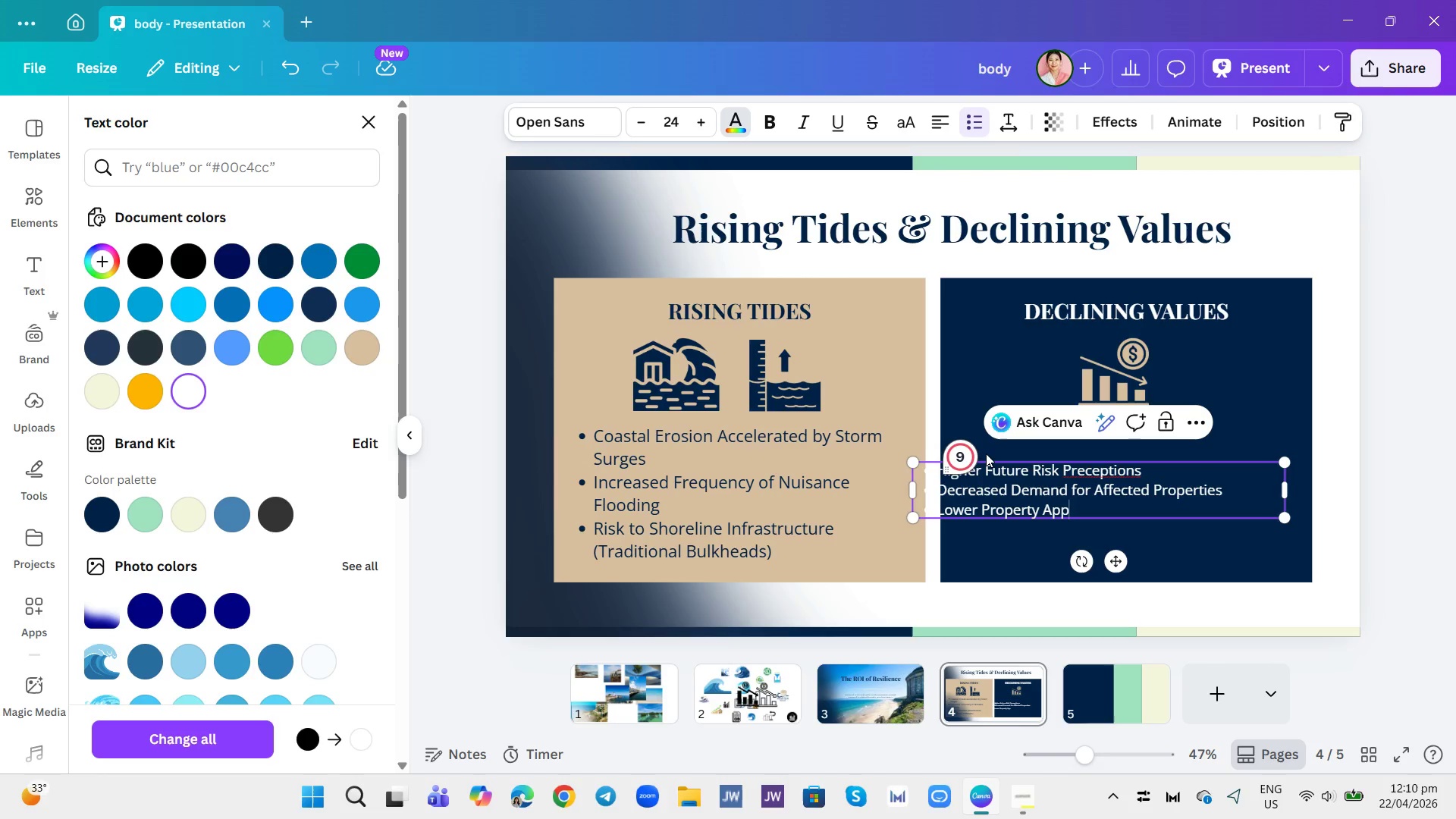 
hold_key(key=S, duration=0.33)
 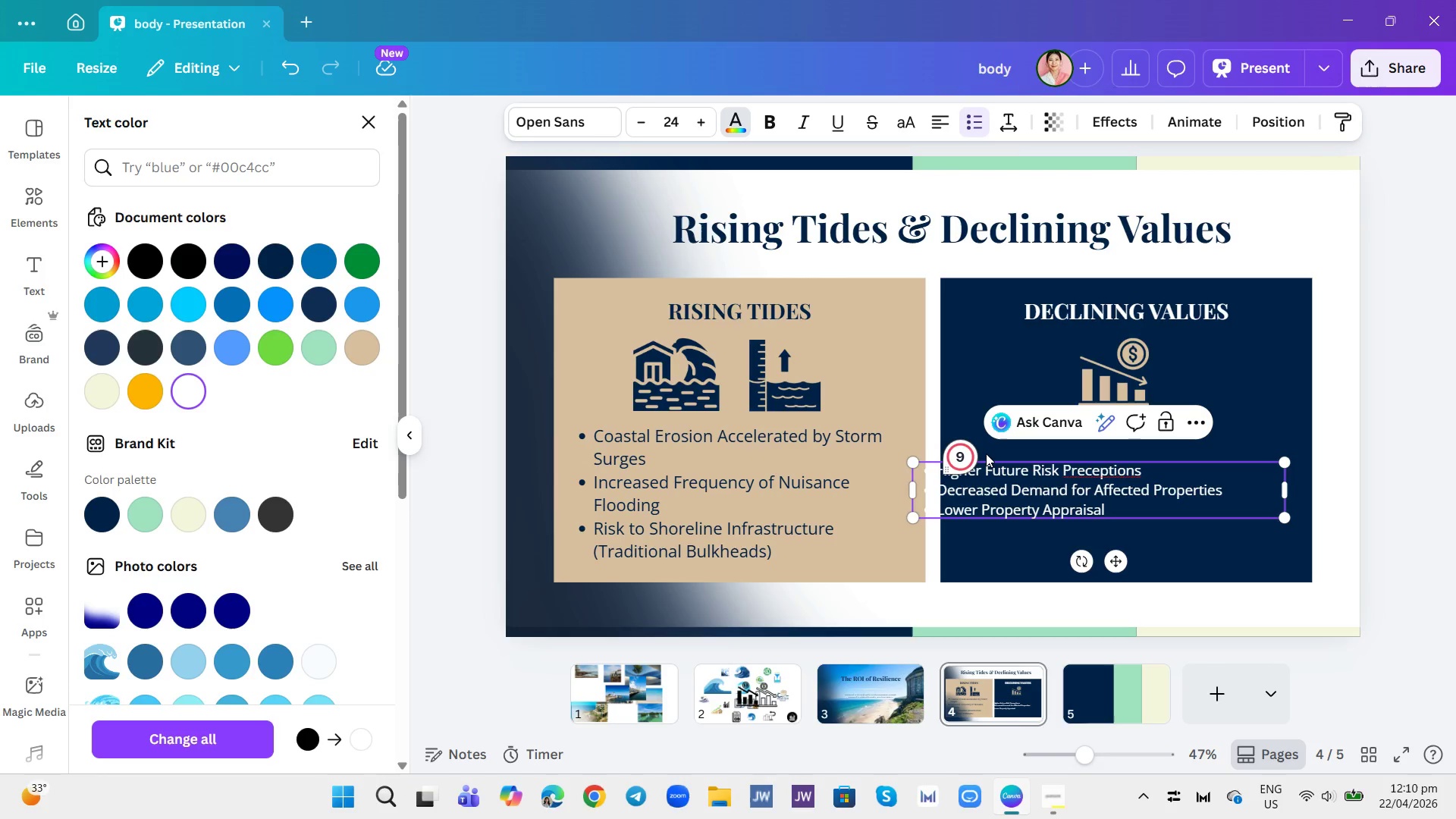 
left_click([734, 491])
 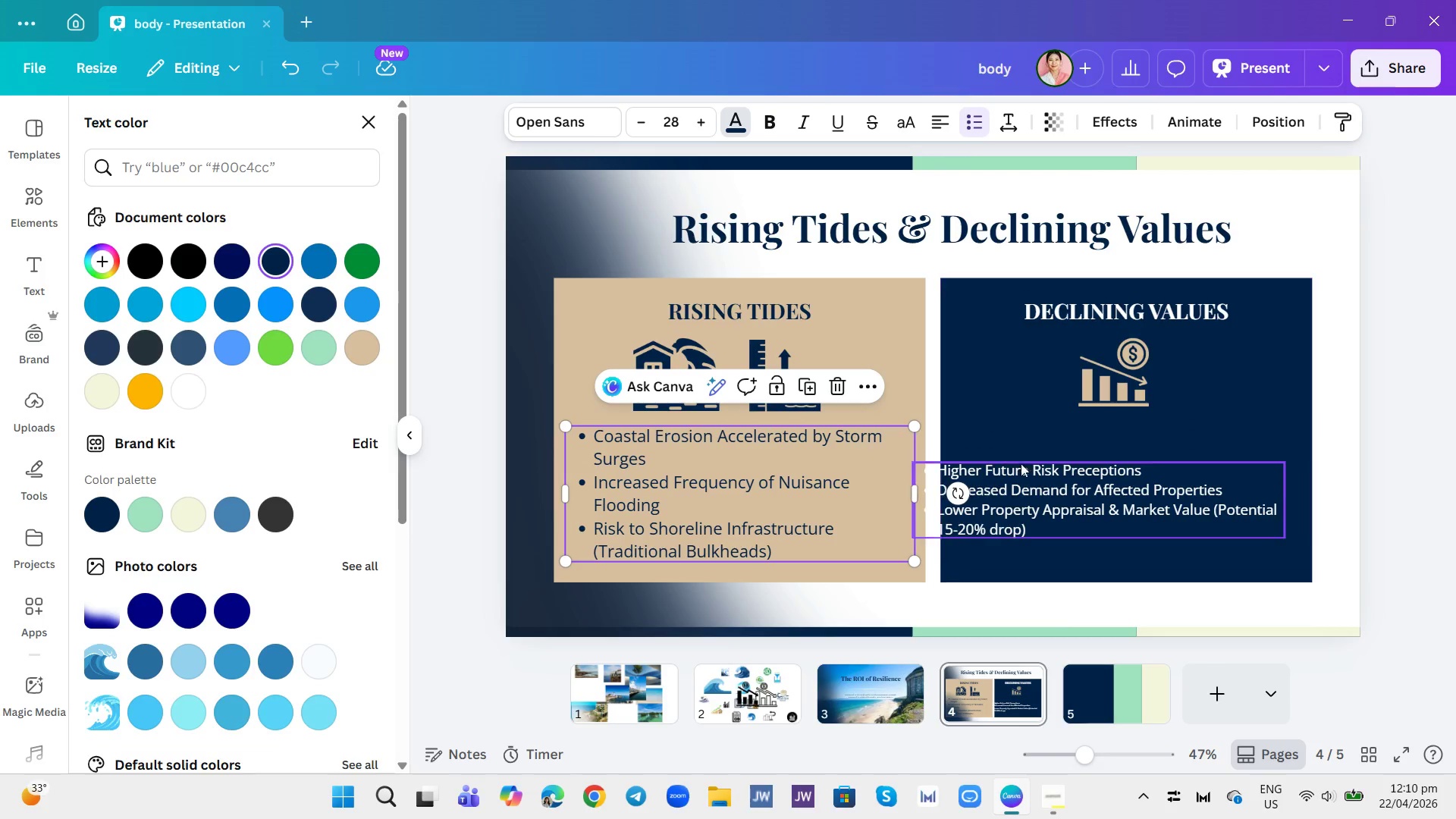 
left_click([1047, 500])
 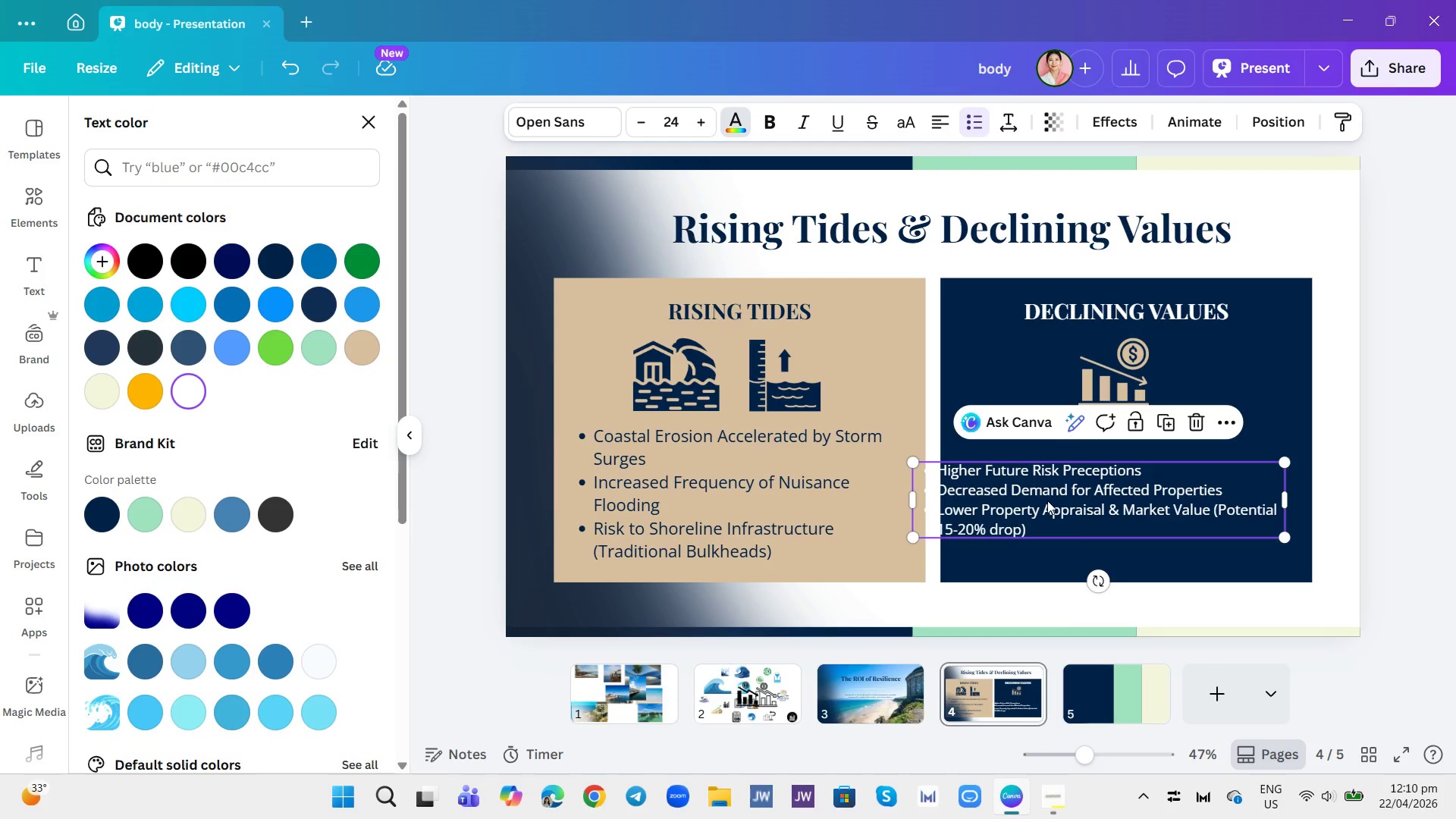 
key(Control+A)
 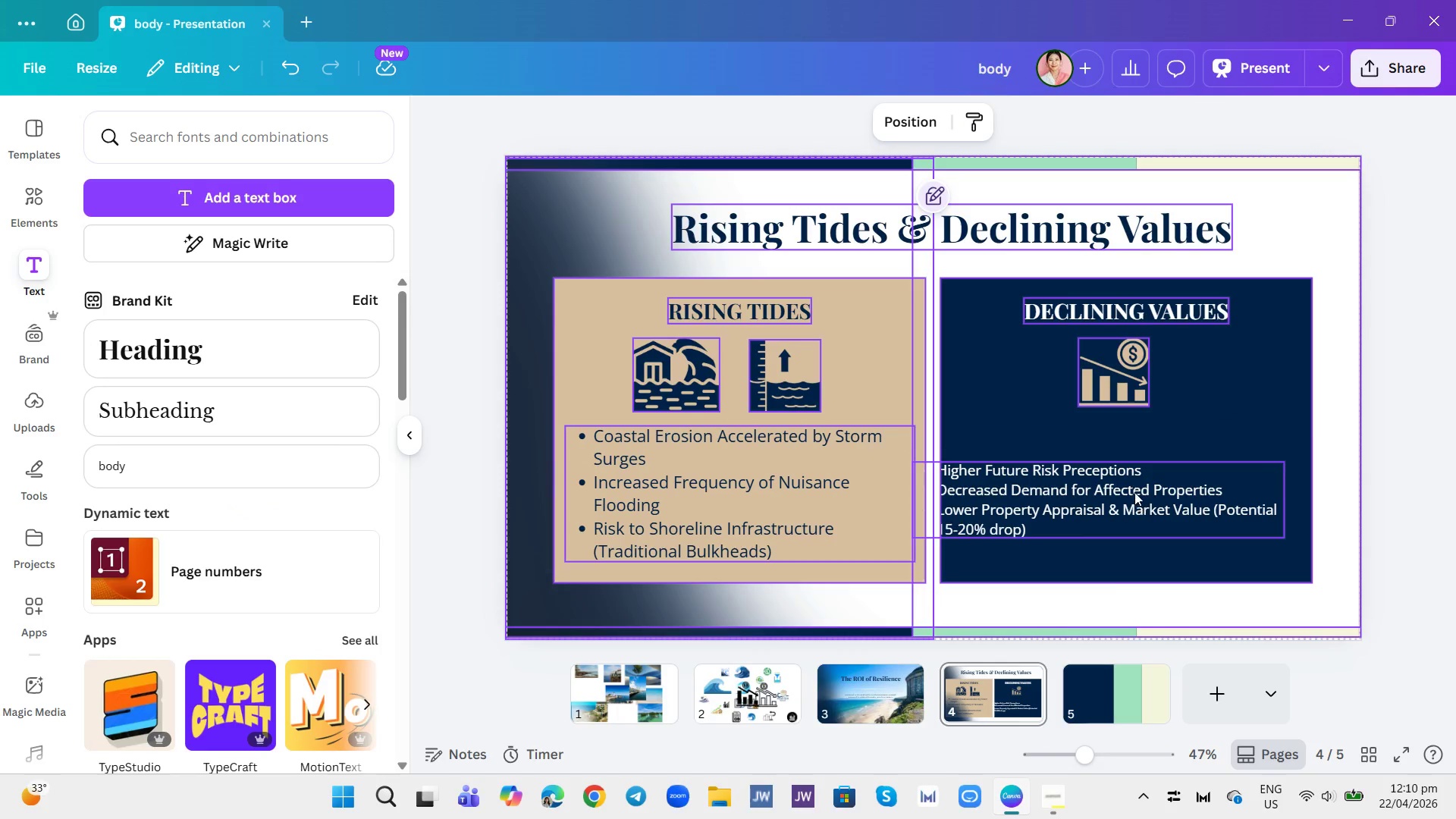 
double_click([1134, 492])
 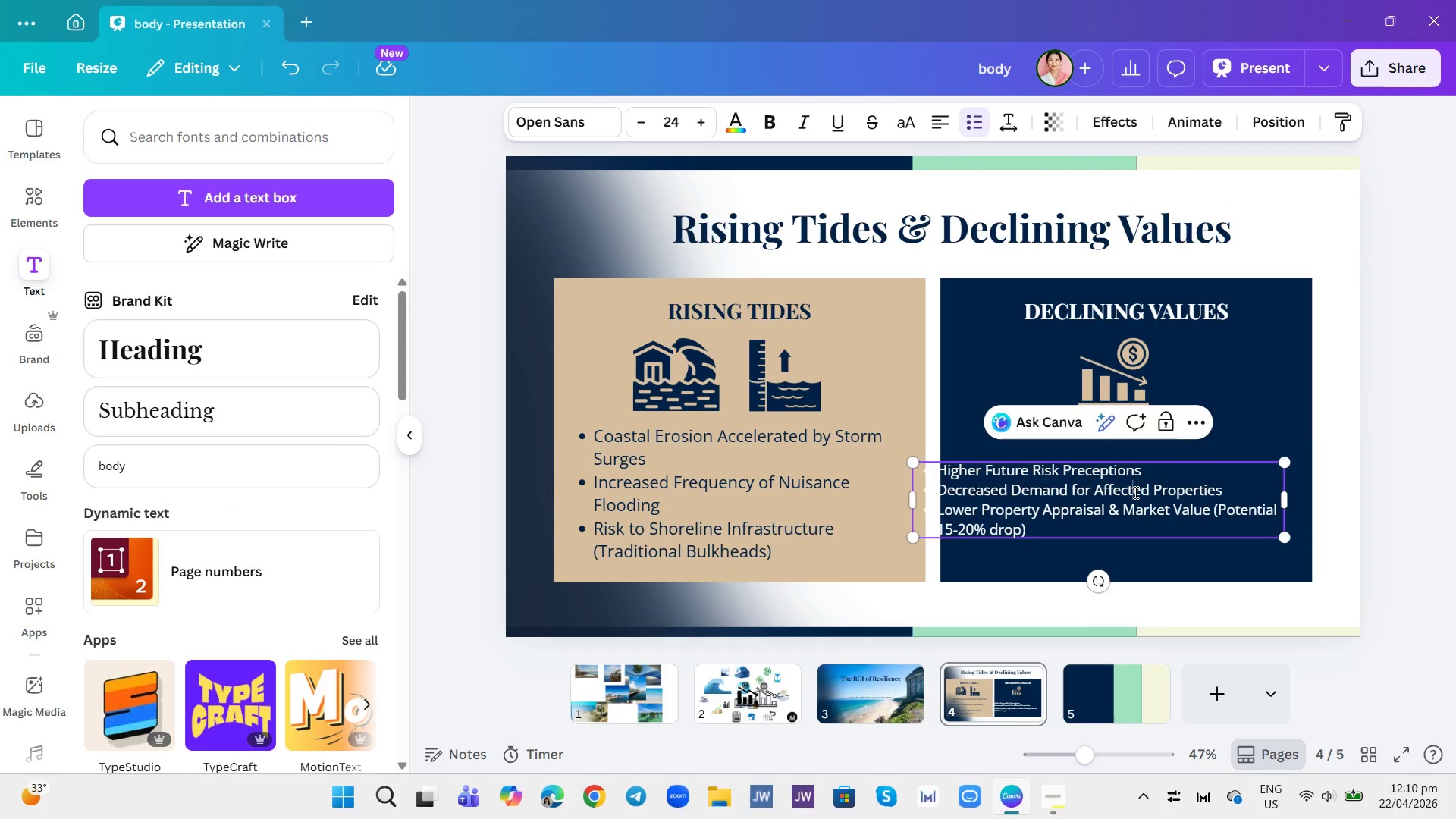 
triple_click([1134, 492])
 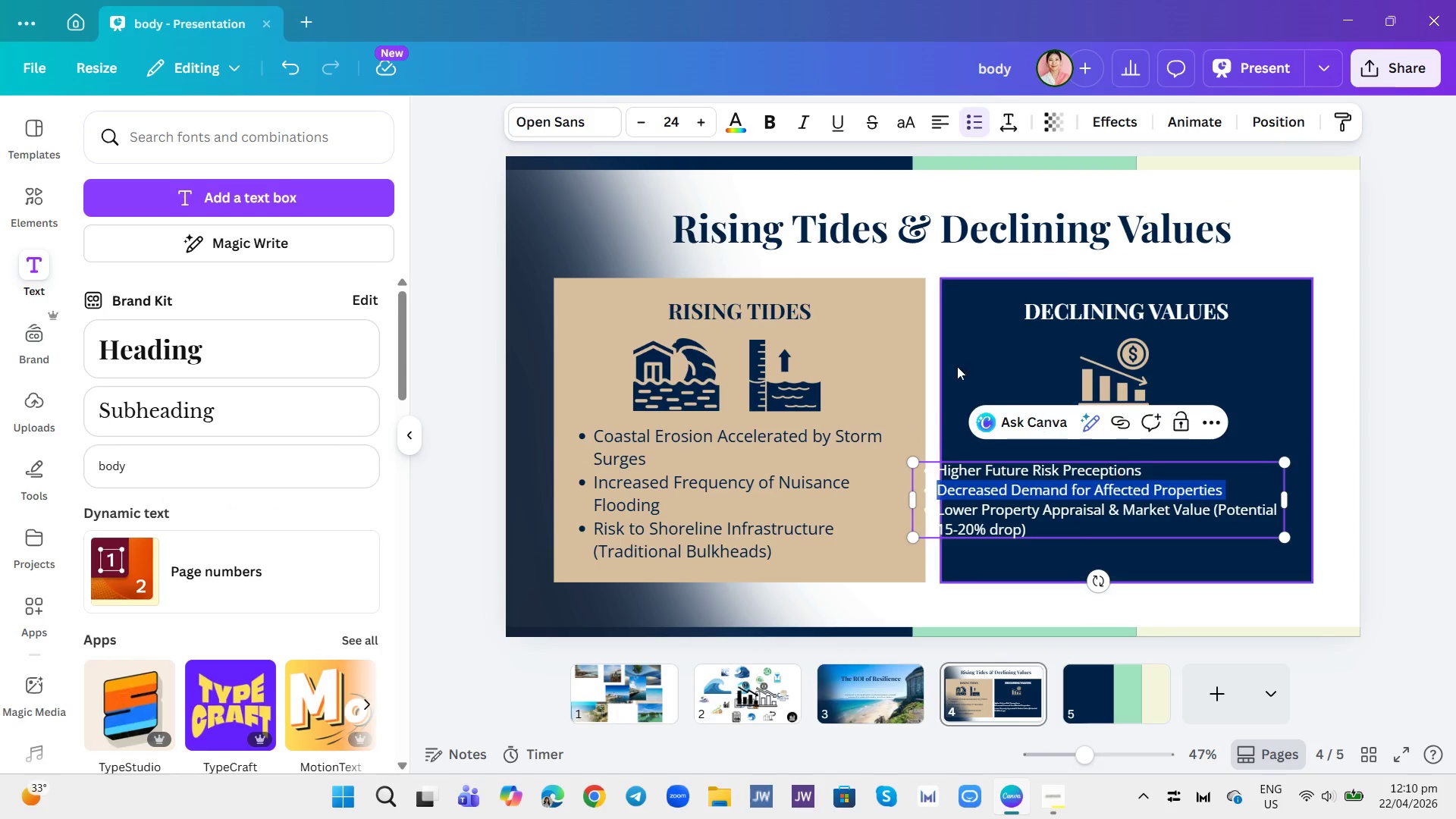 
key(Control+A)
 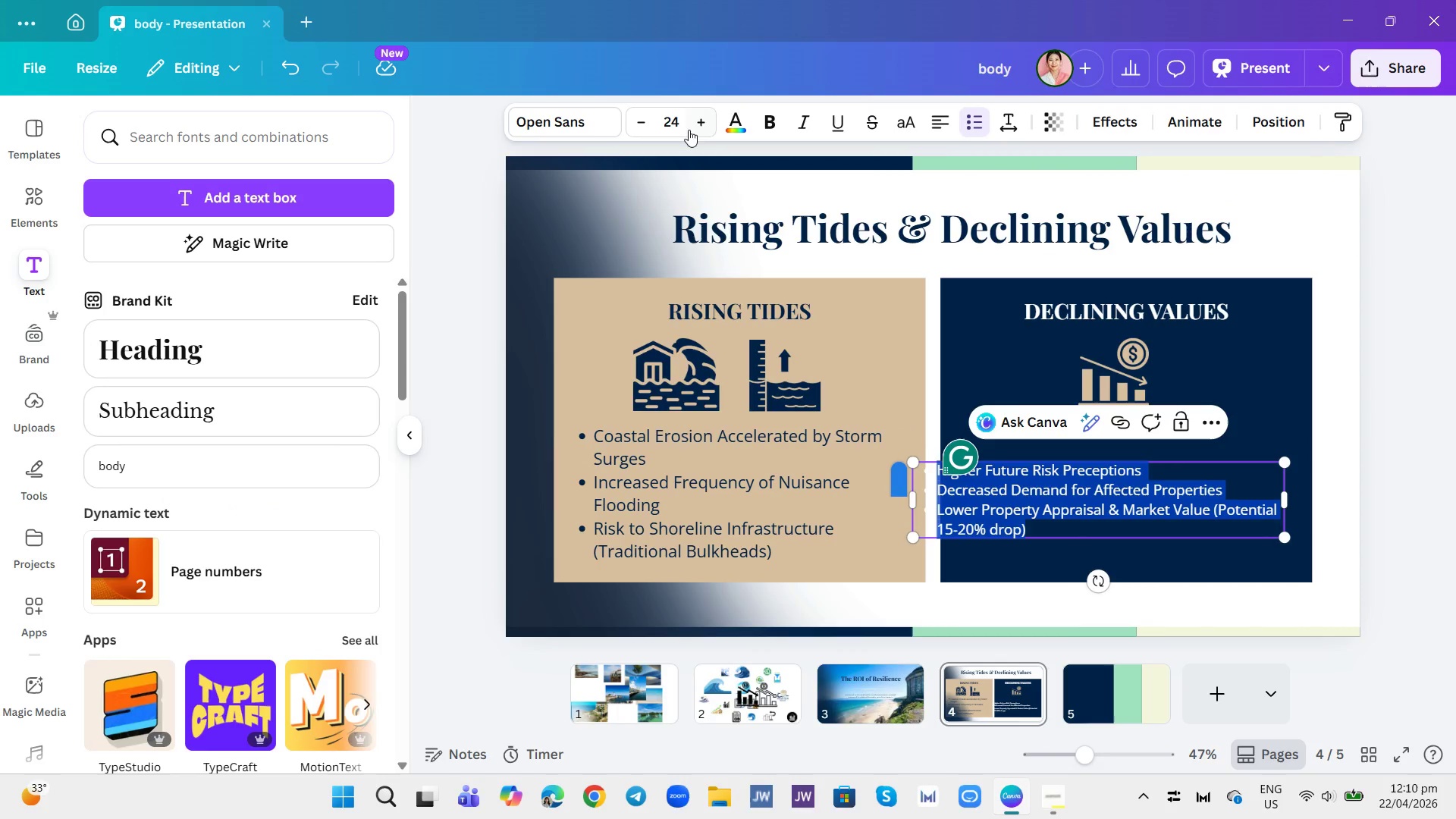 
left_click([670, 112])
 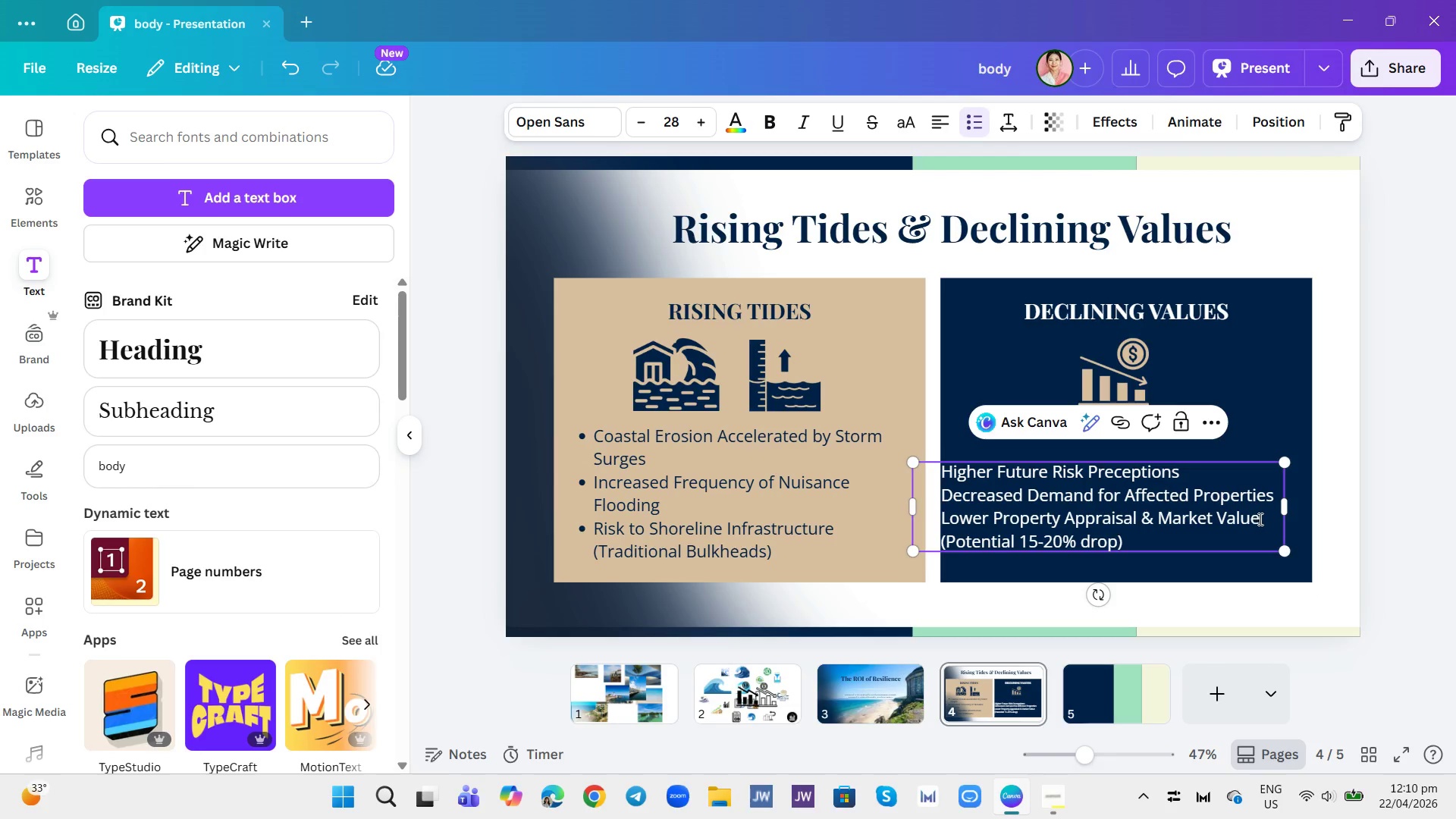 
left_click_drag(start_coordinate=[1286, 506], to_coordinate=[1266, 506])
 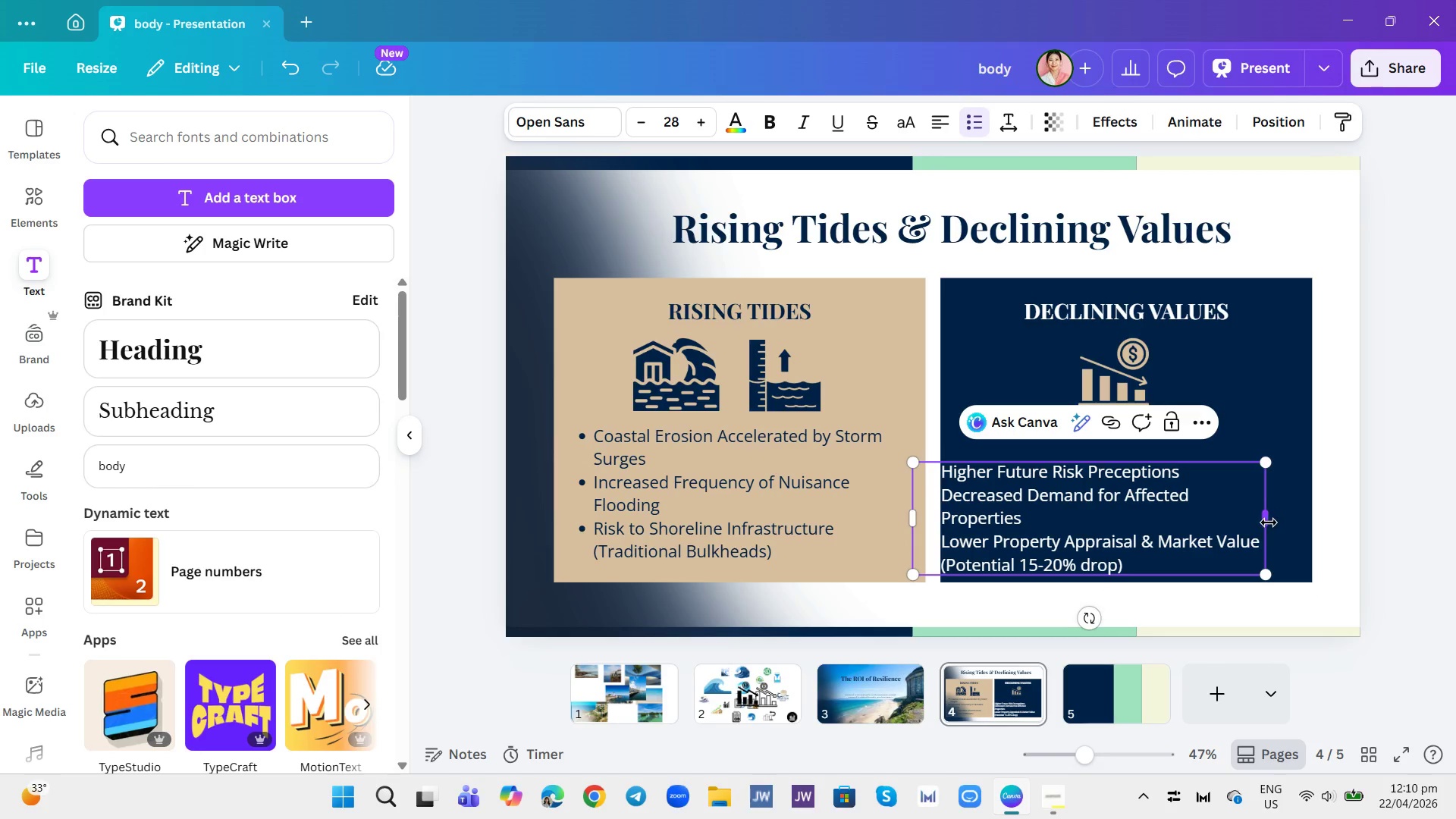 
left_click_drag(start_coordinate=[1267, 522], to_coordinate=[1248, 522])
 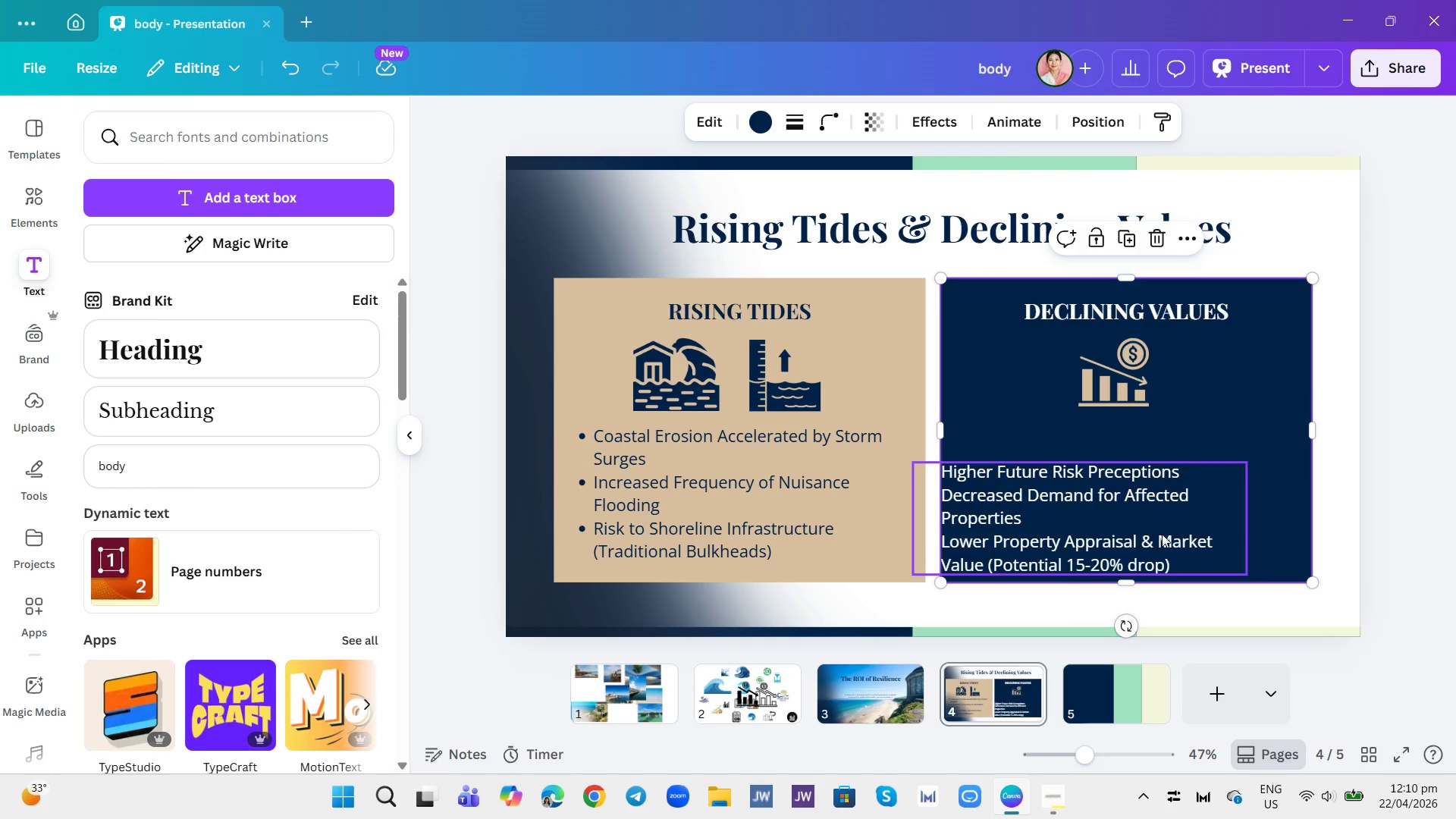 
left_click_drag(start_coordinate=[1126, 538], to_coordinate=[1149, 529])
 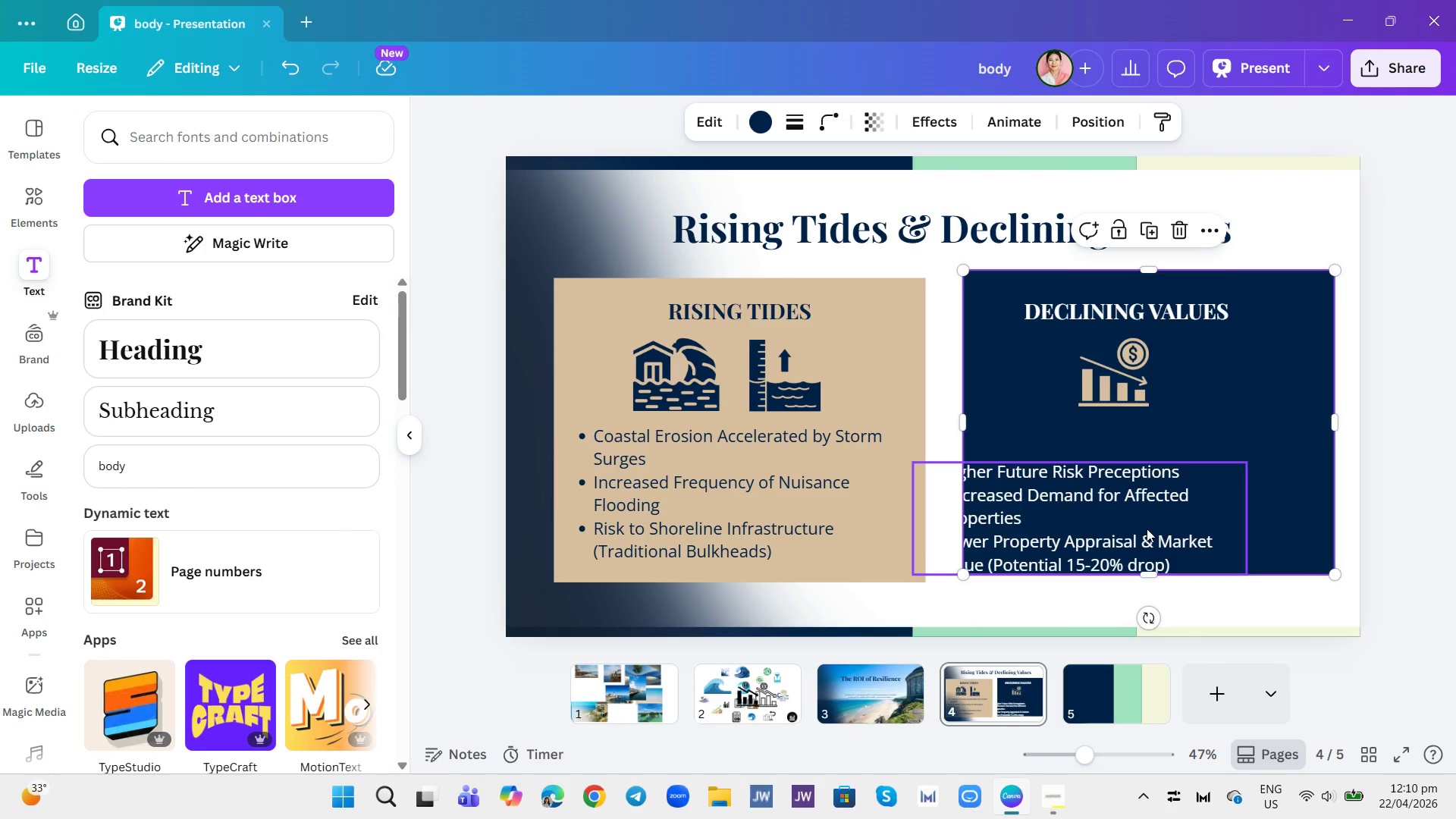 
key(Control+Z)
 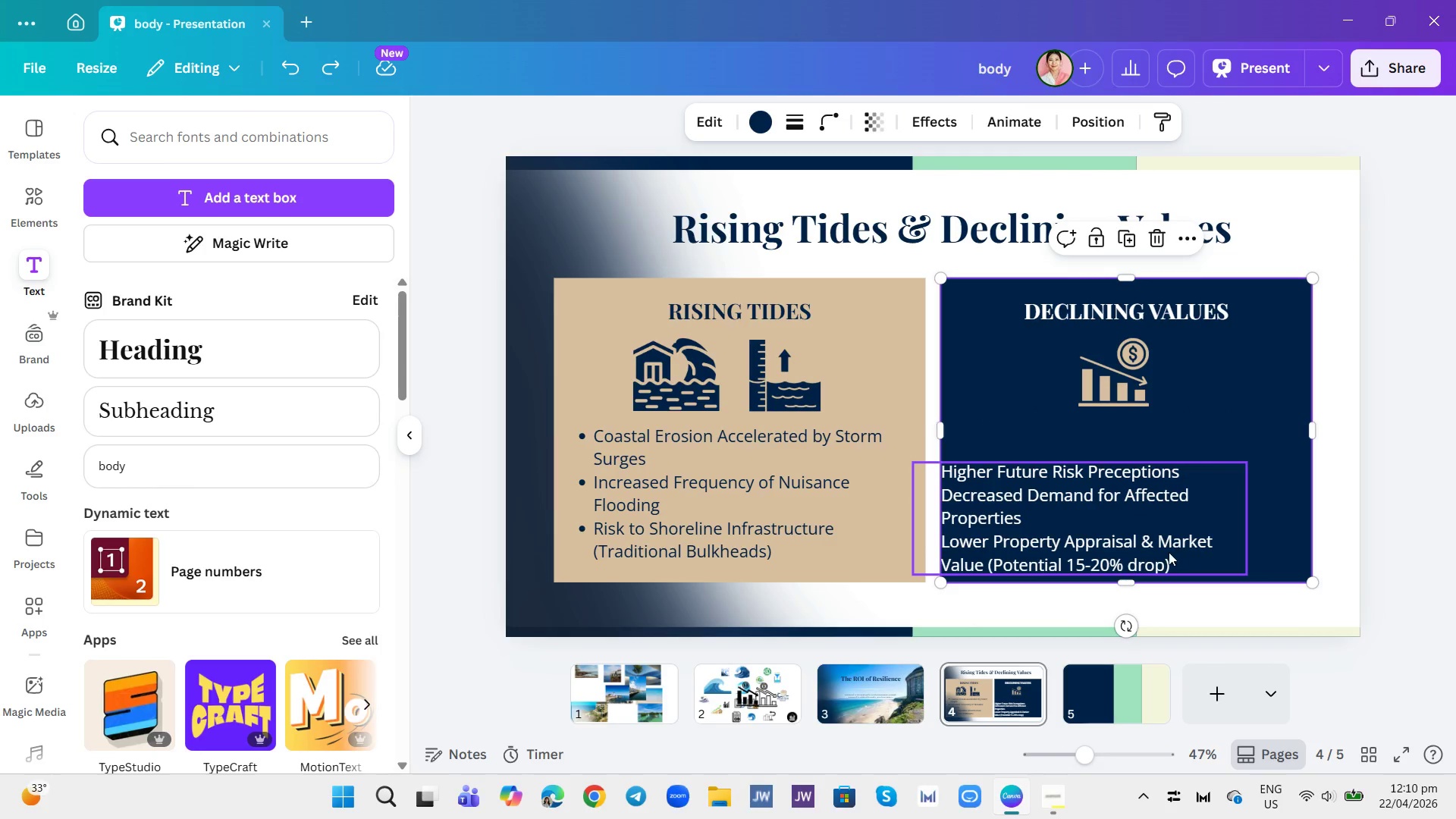 
left_click([1134, 531])
 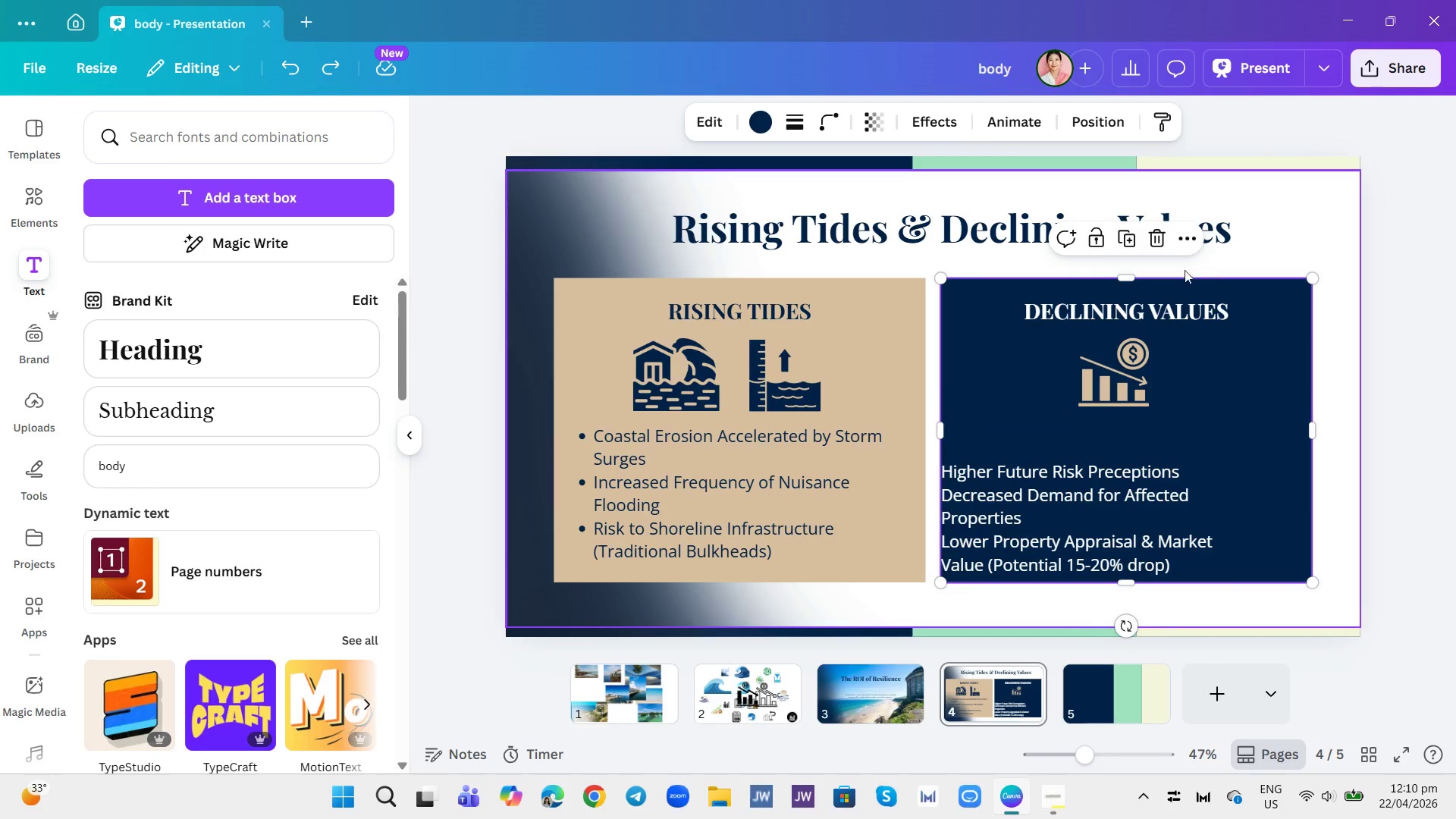 
left_click([1092, 240])
 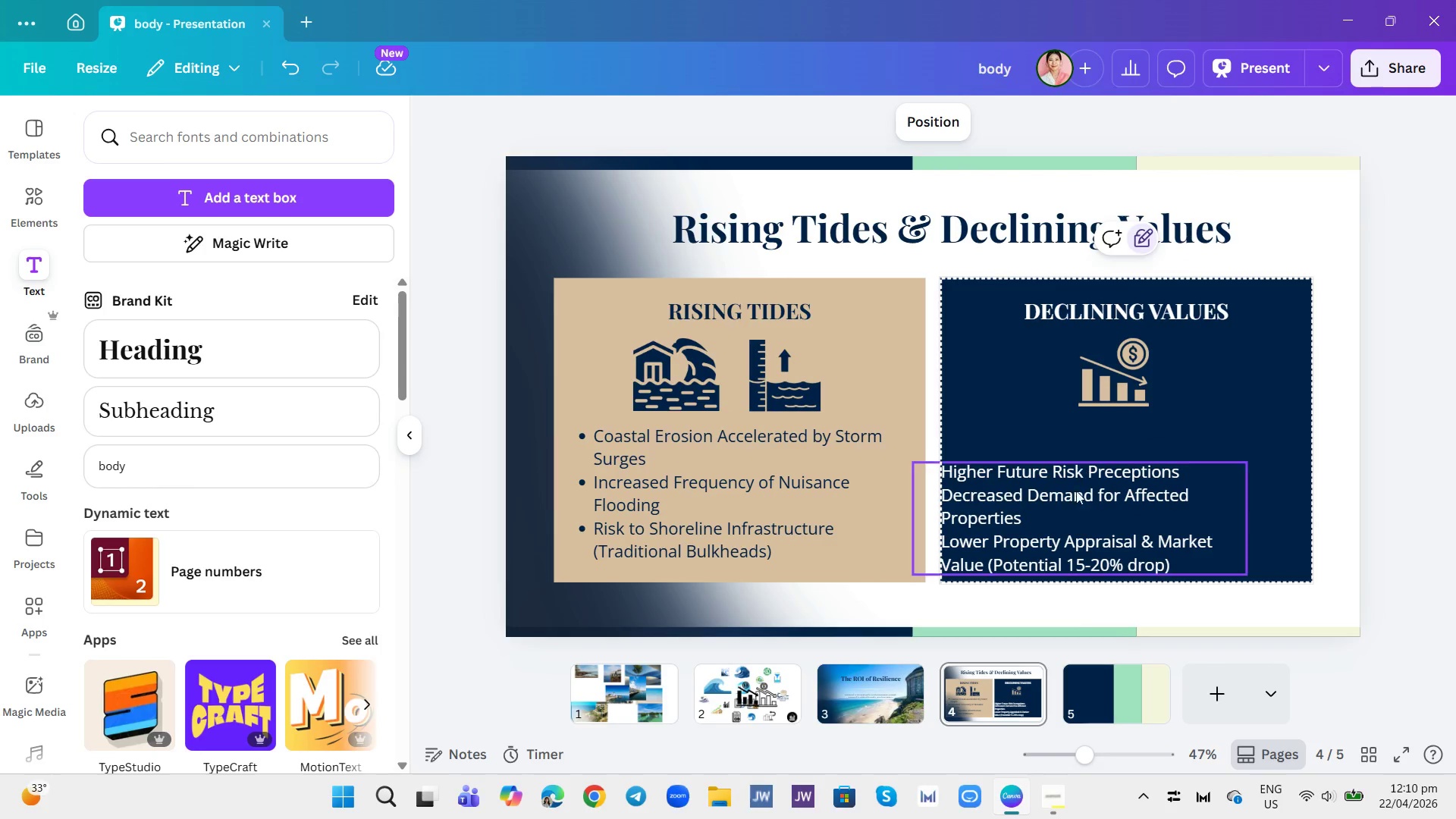 
left_click_drag(start_coordinate=[1071, 516], to_coordinate=[1122, 487])
 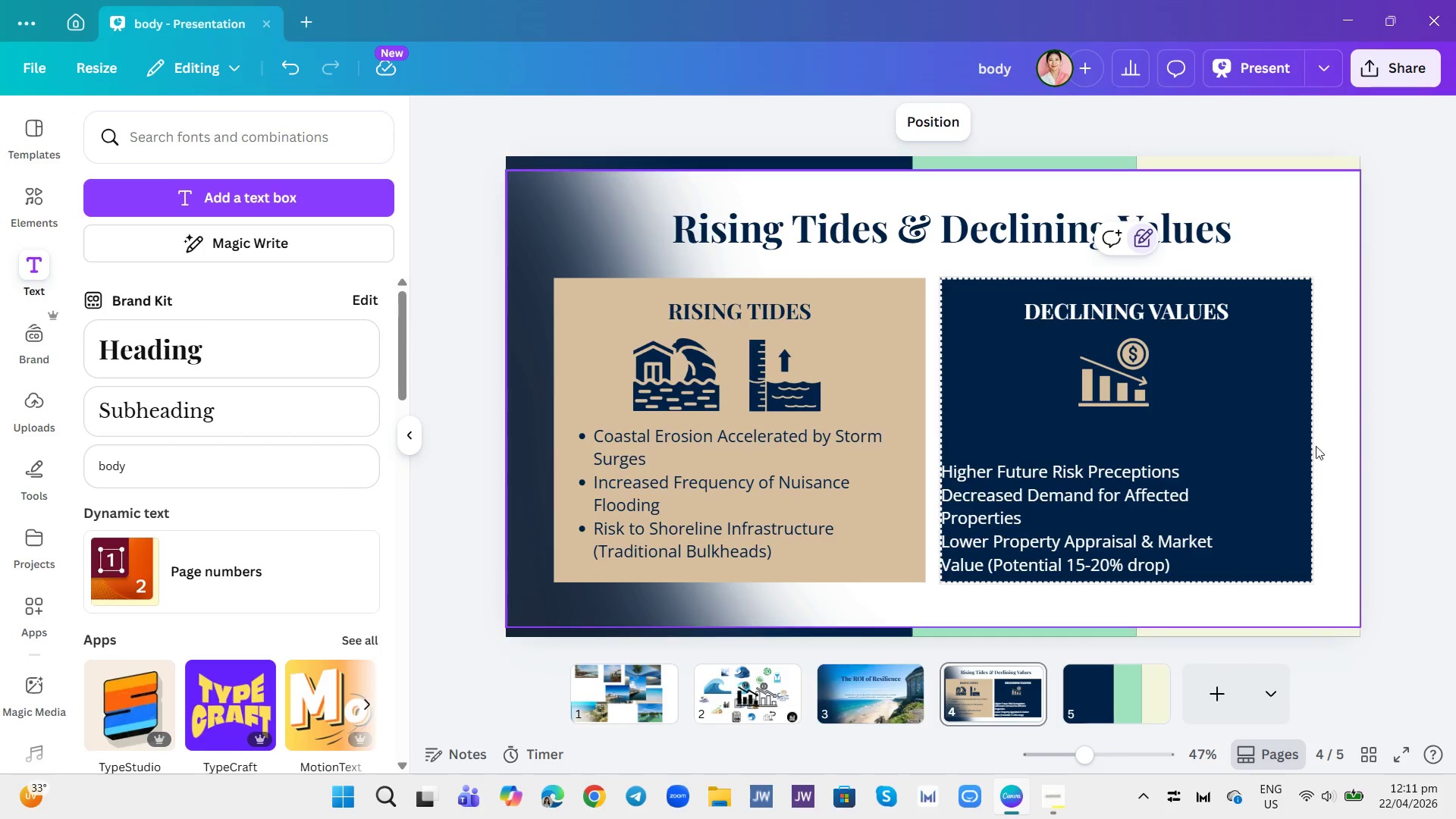 
left_click([1323, 445])
 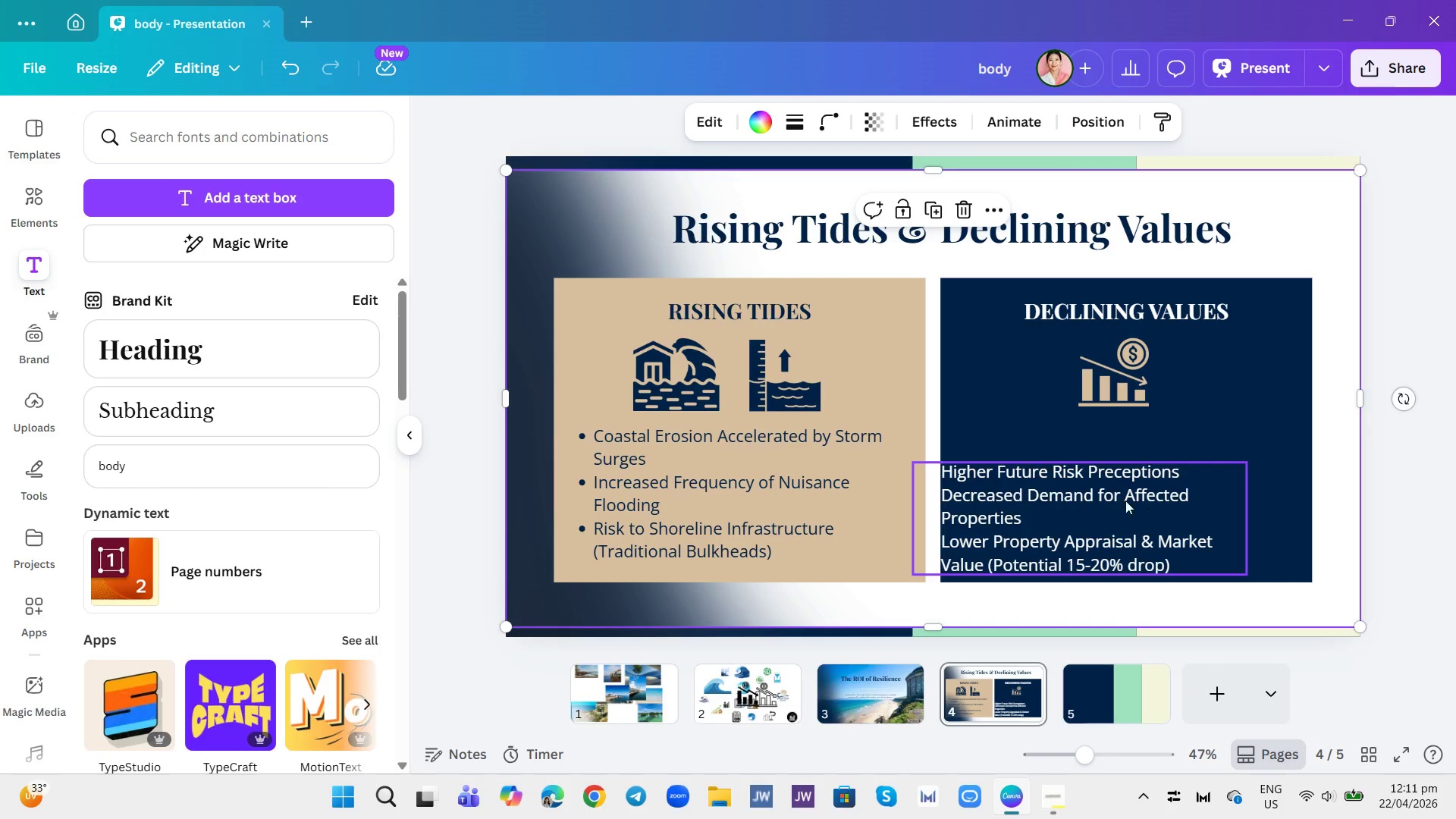 
left_click_drag(start_coordinate=[1101, 507], to_coordinate=[1160, 472])
 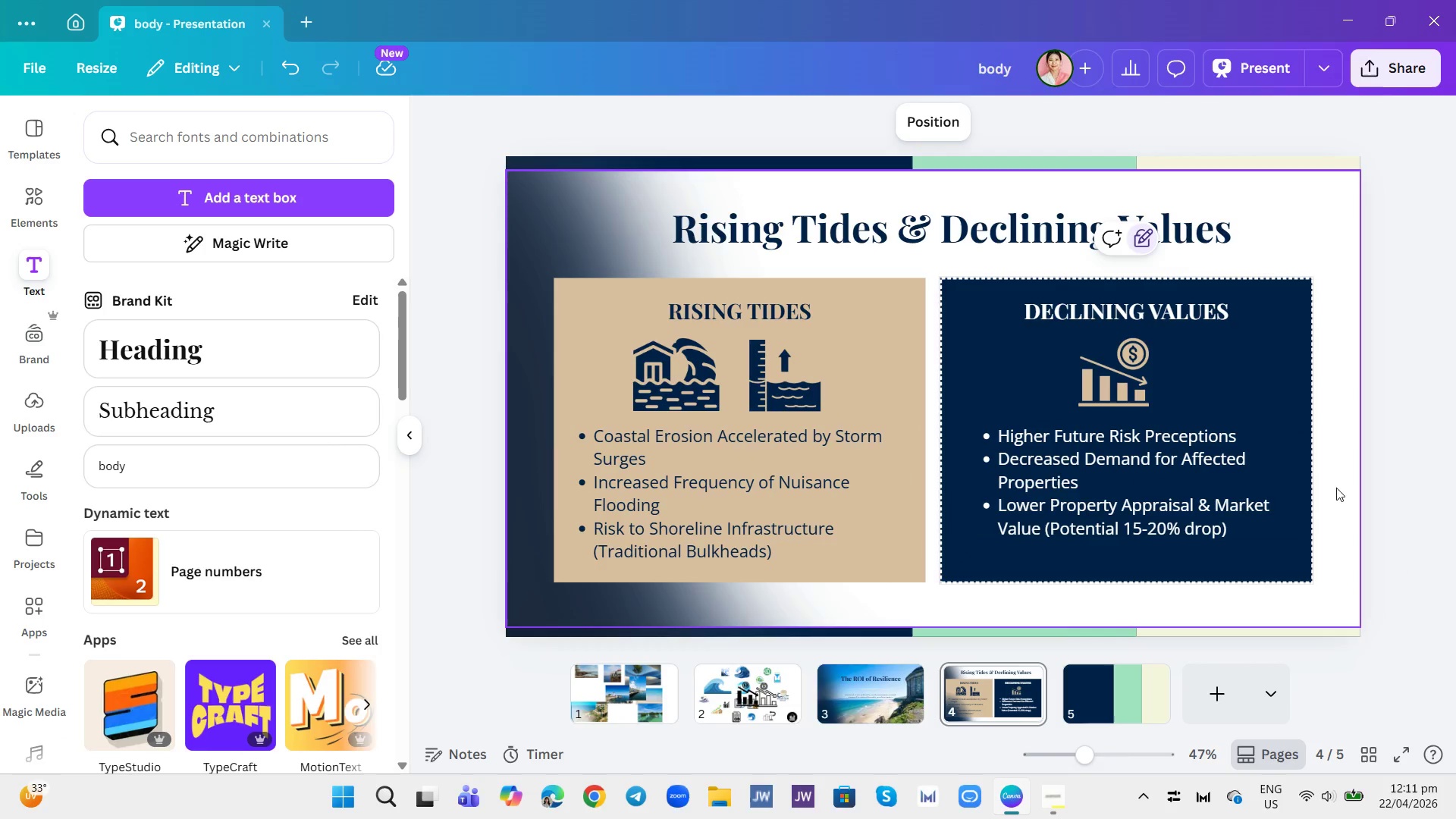 
left_click([1160, 472])
 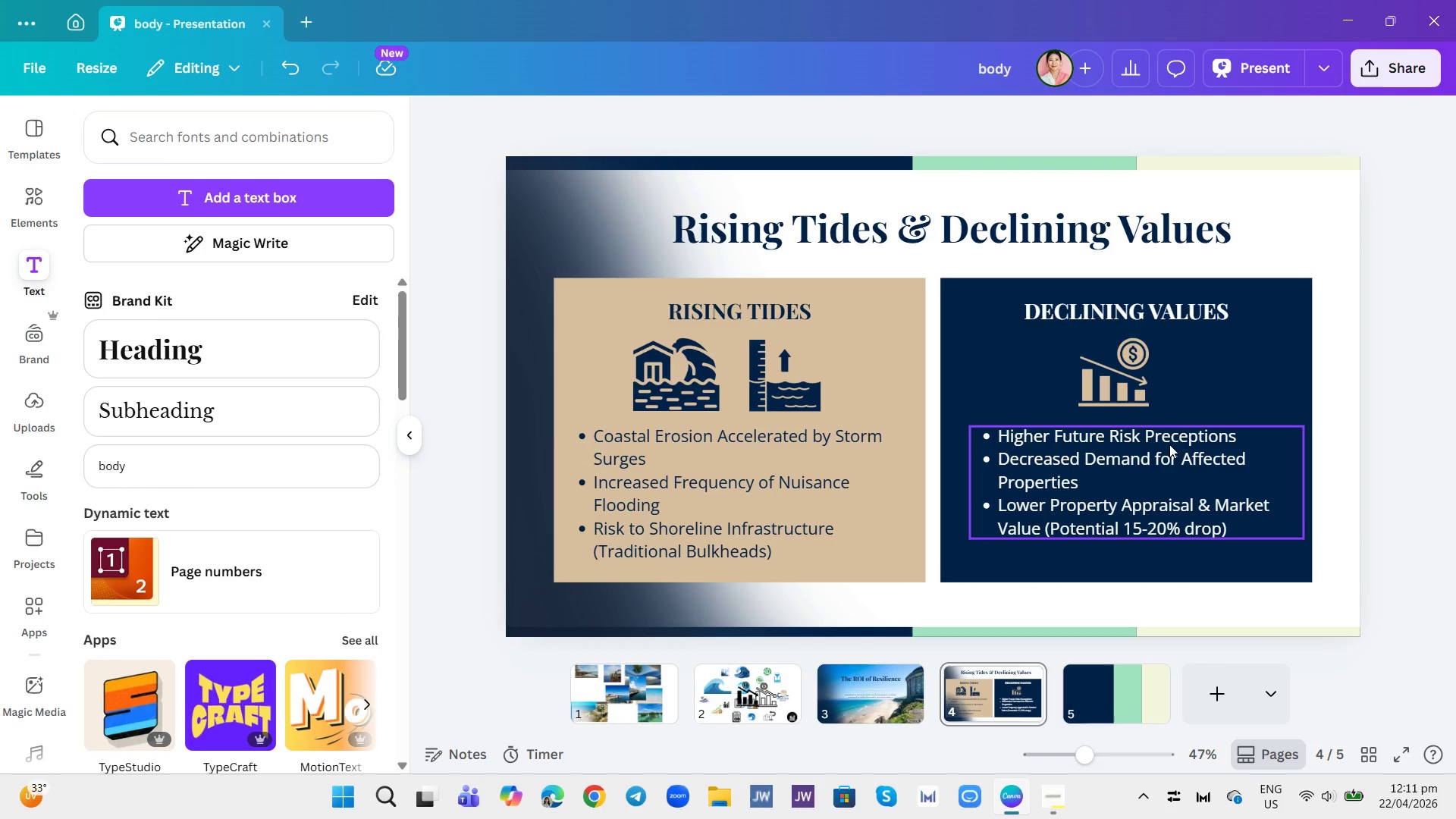 
wait(7.95)
 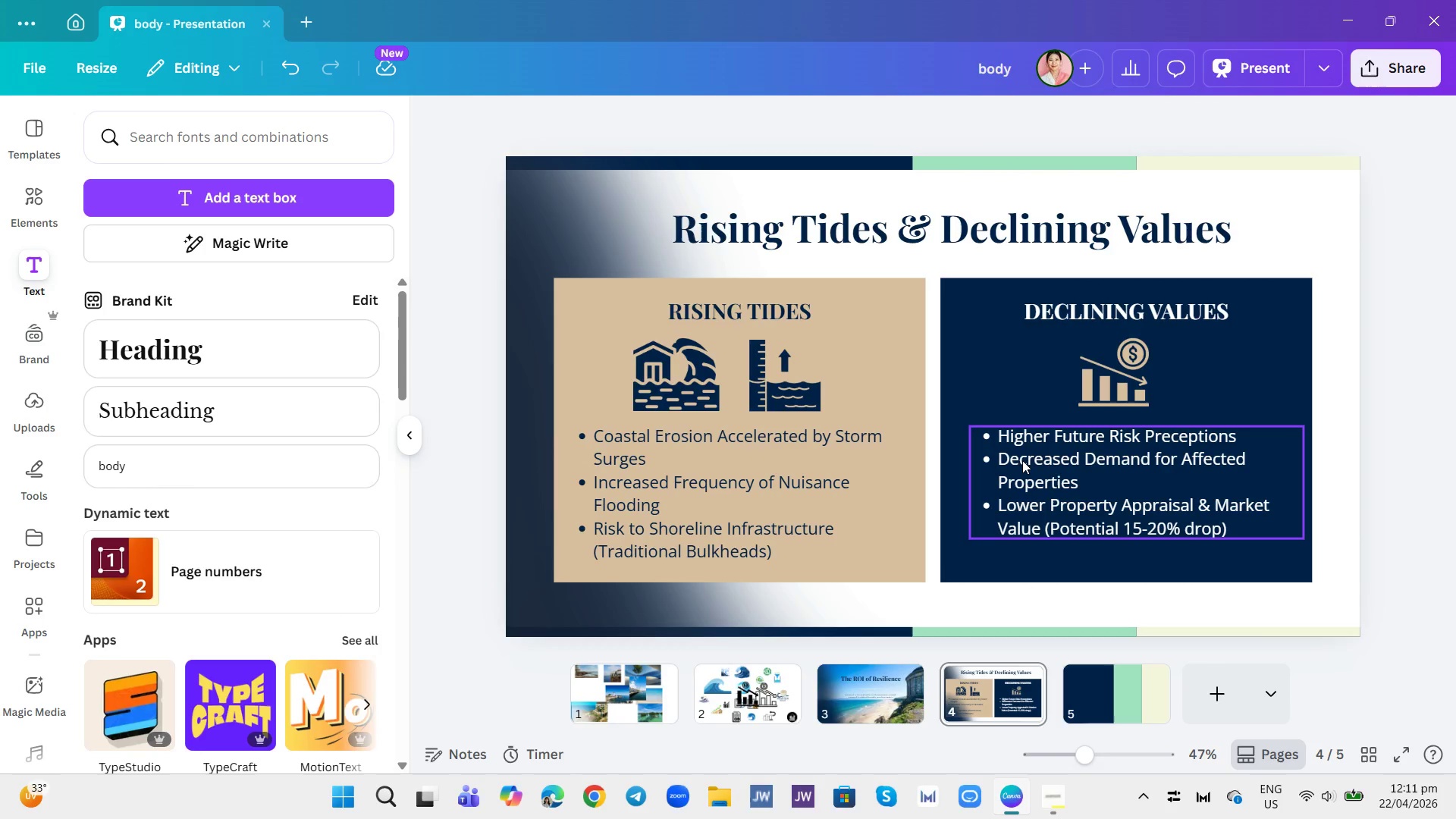 
double_click([1168, 438])
 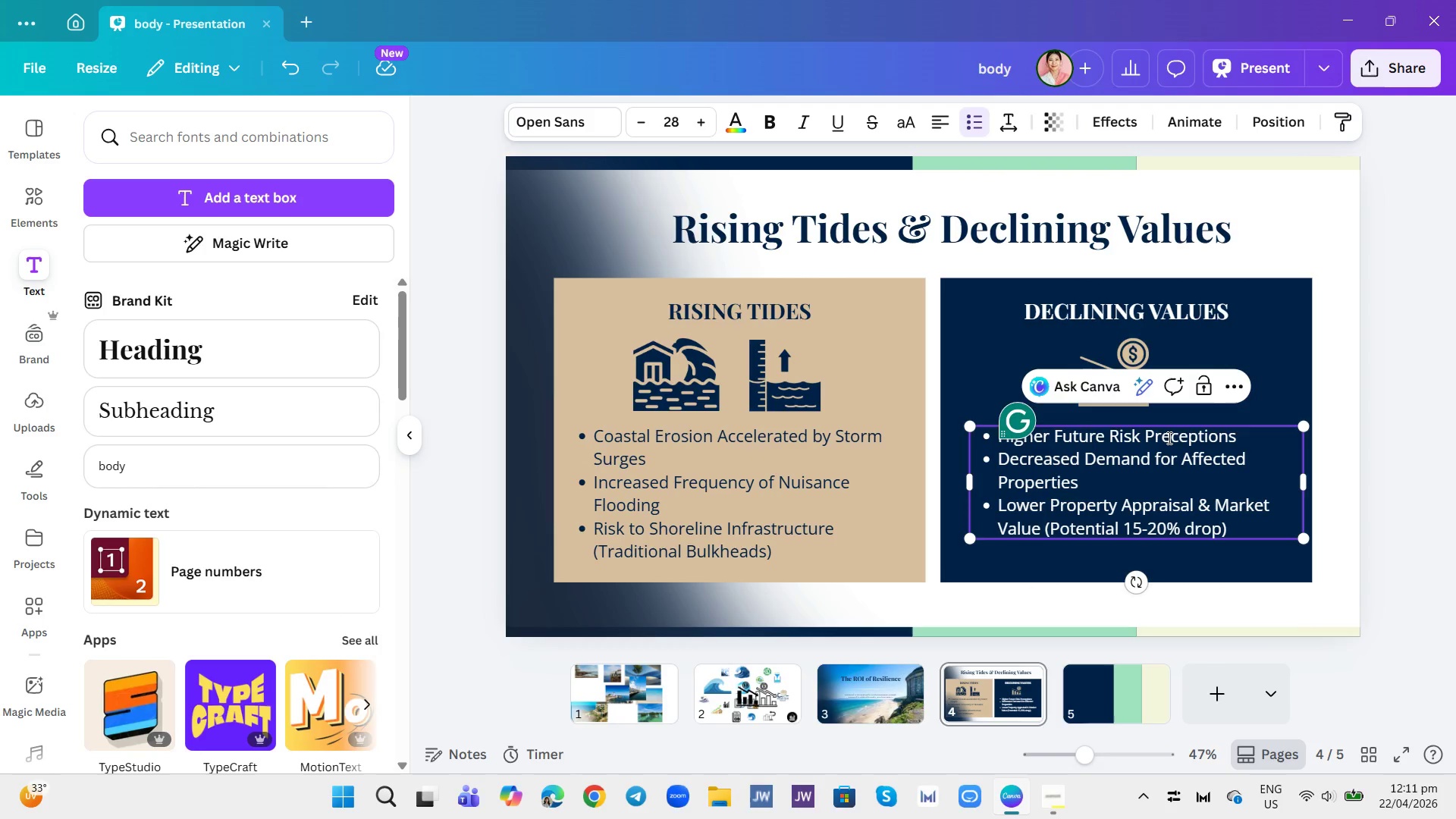 
key(Backspace)
key(Backspace)
type(er)
 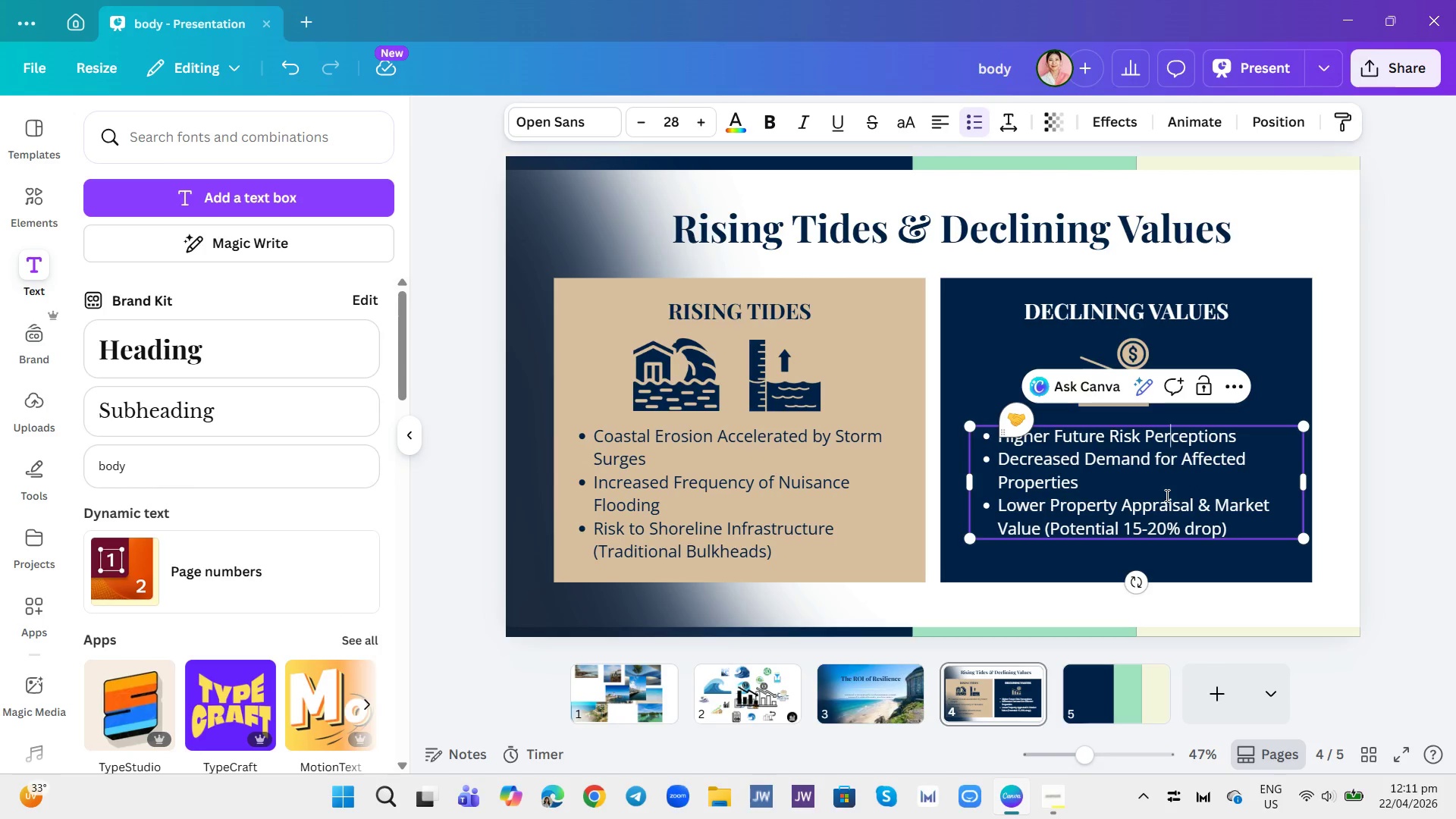 
wait(7.25)
 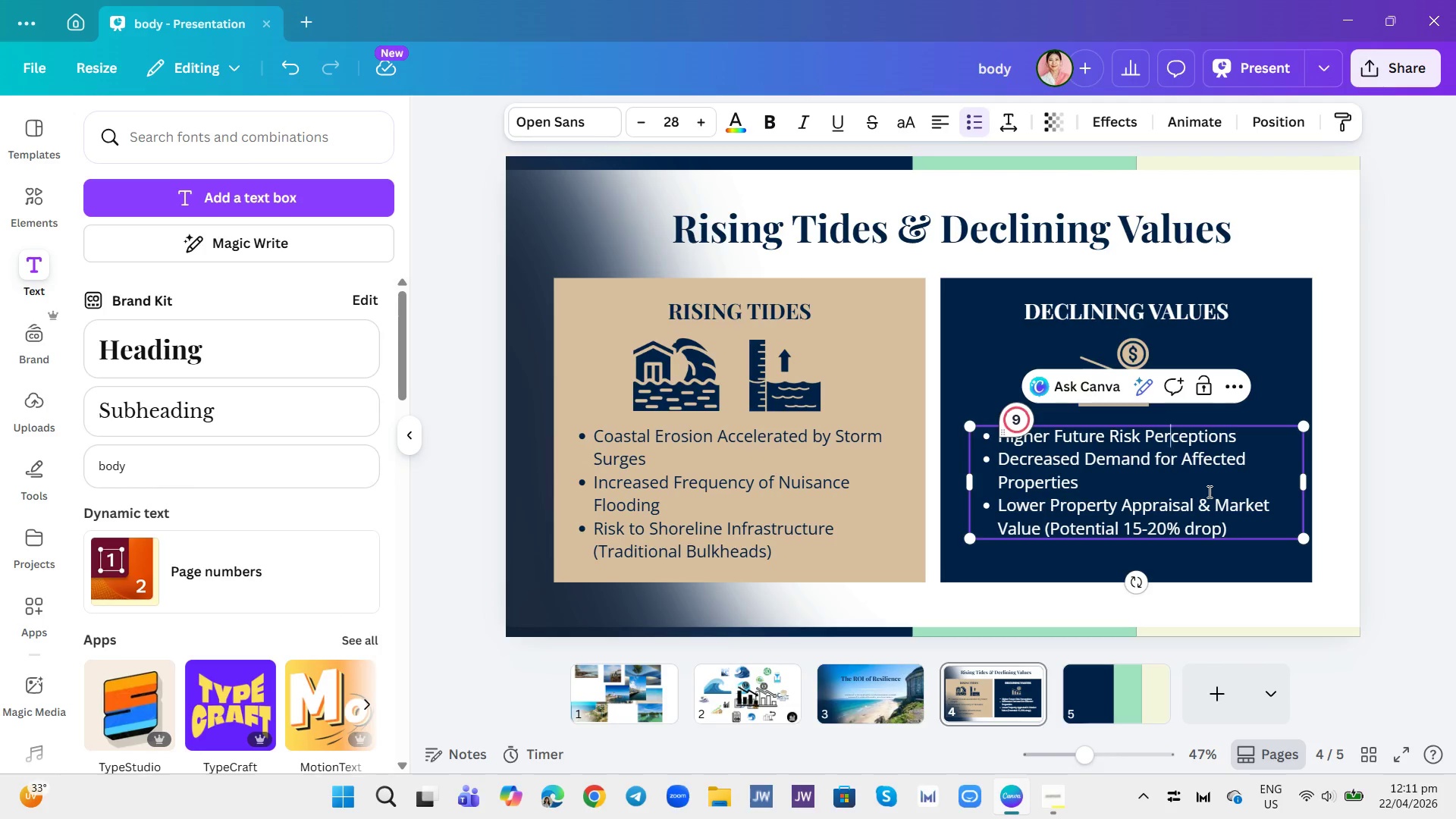 
mouse_move([1078, 500])
 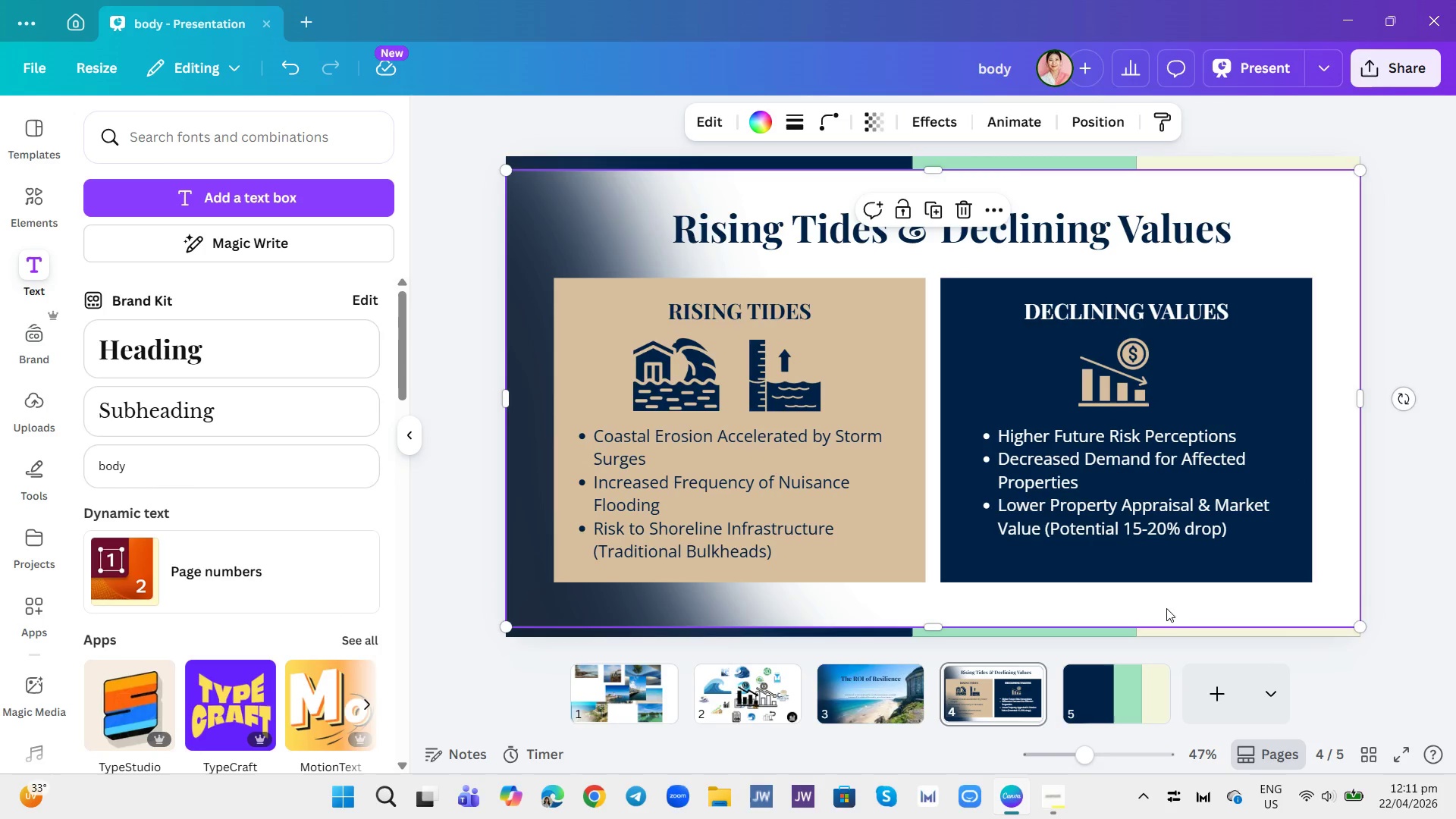 
wait(16.5)
 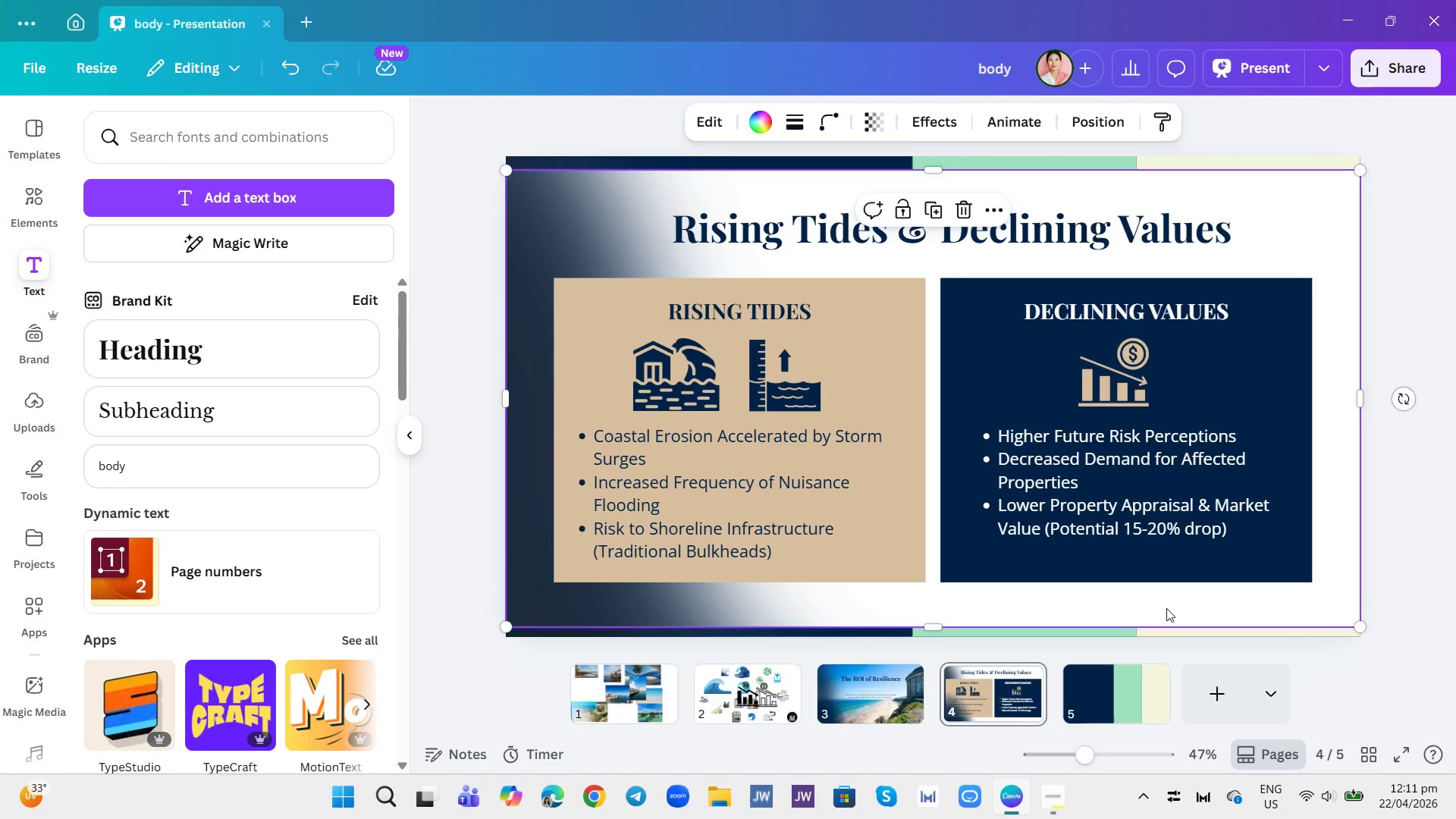 
left_click([745, 670])
 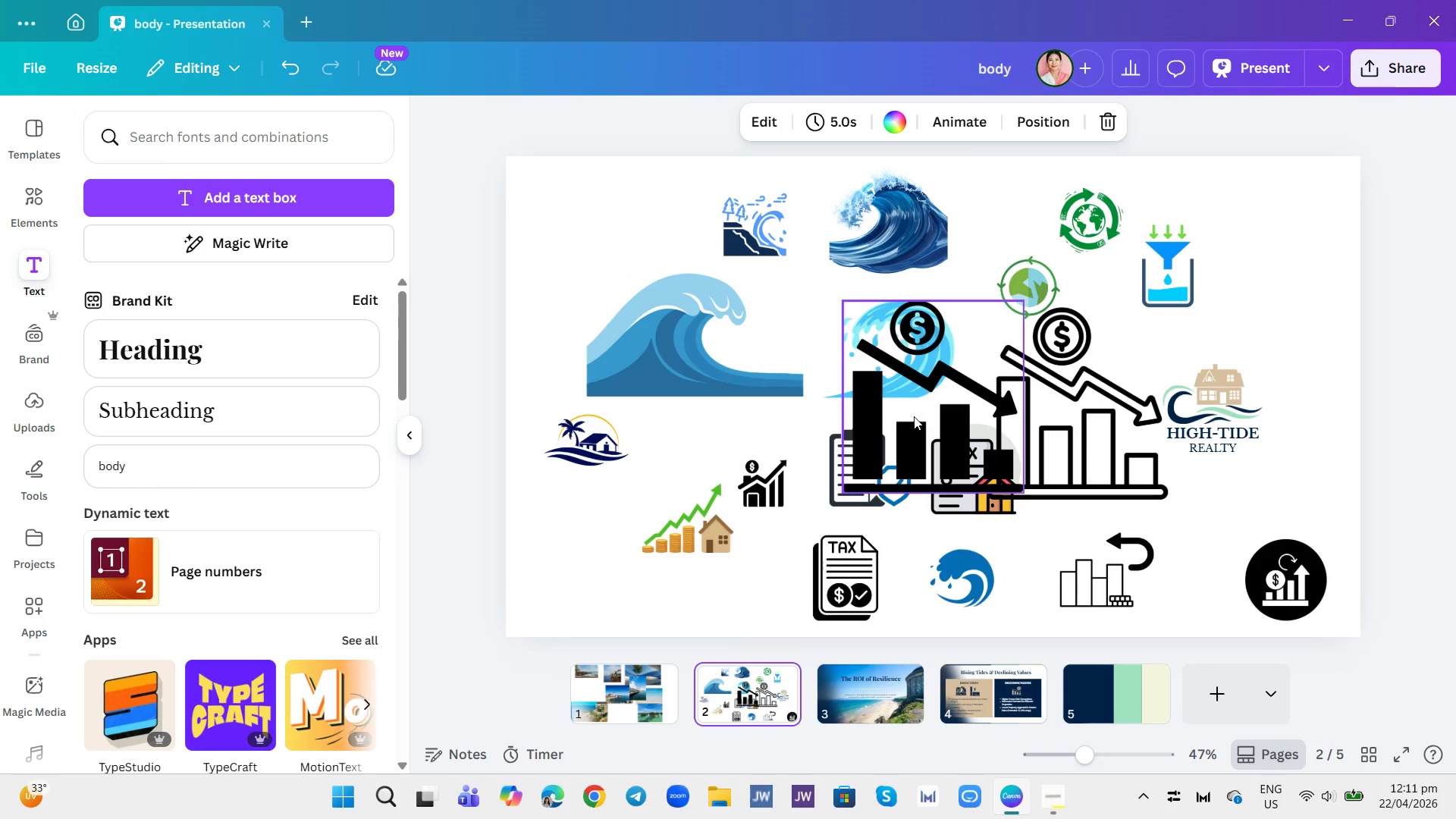 
left_click_drag(start_coordinate=[915, 416], to_coordinate=[853, 438])
 